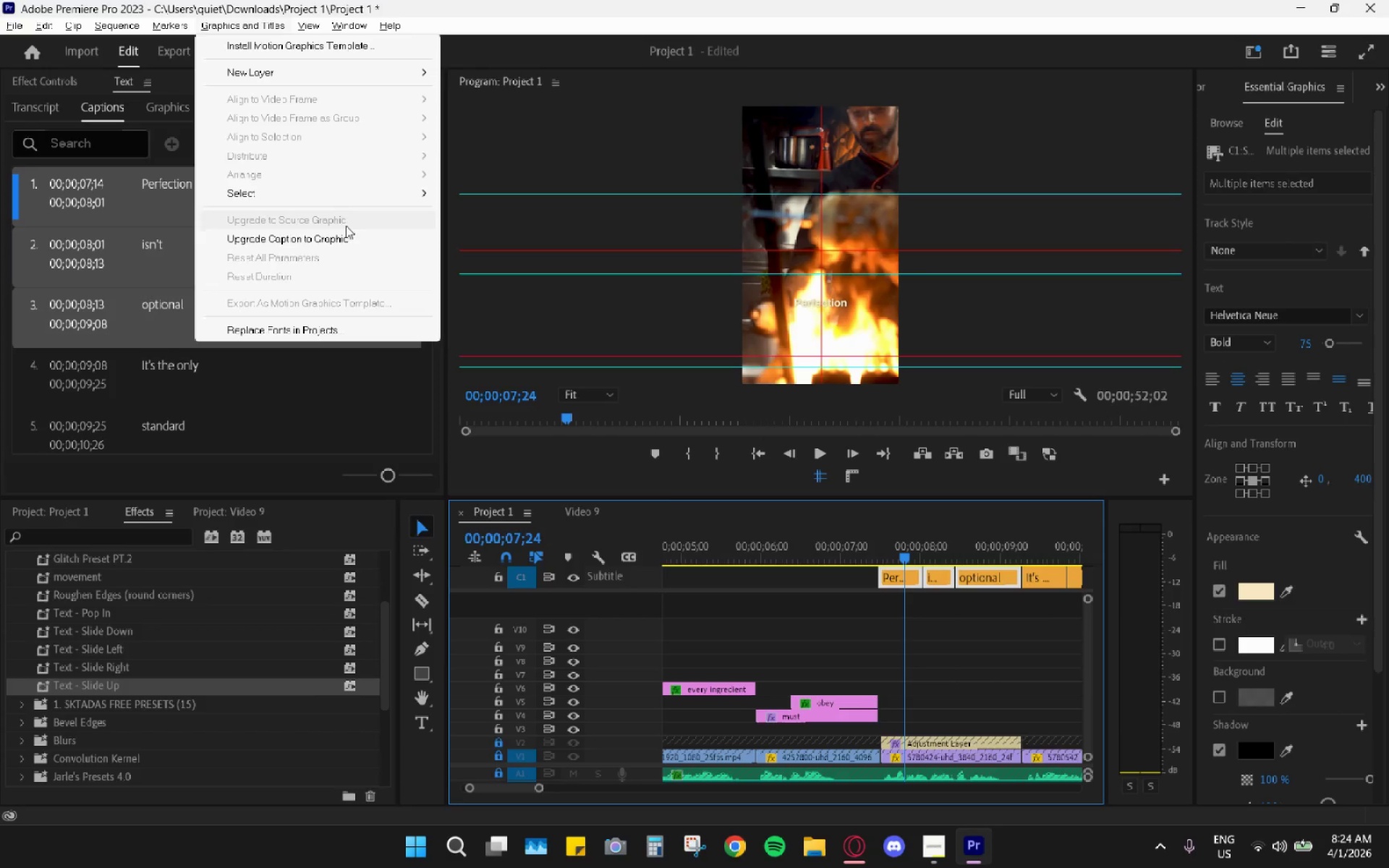 
left_click([337, 242])
 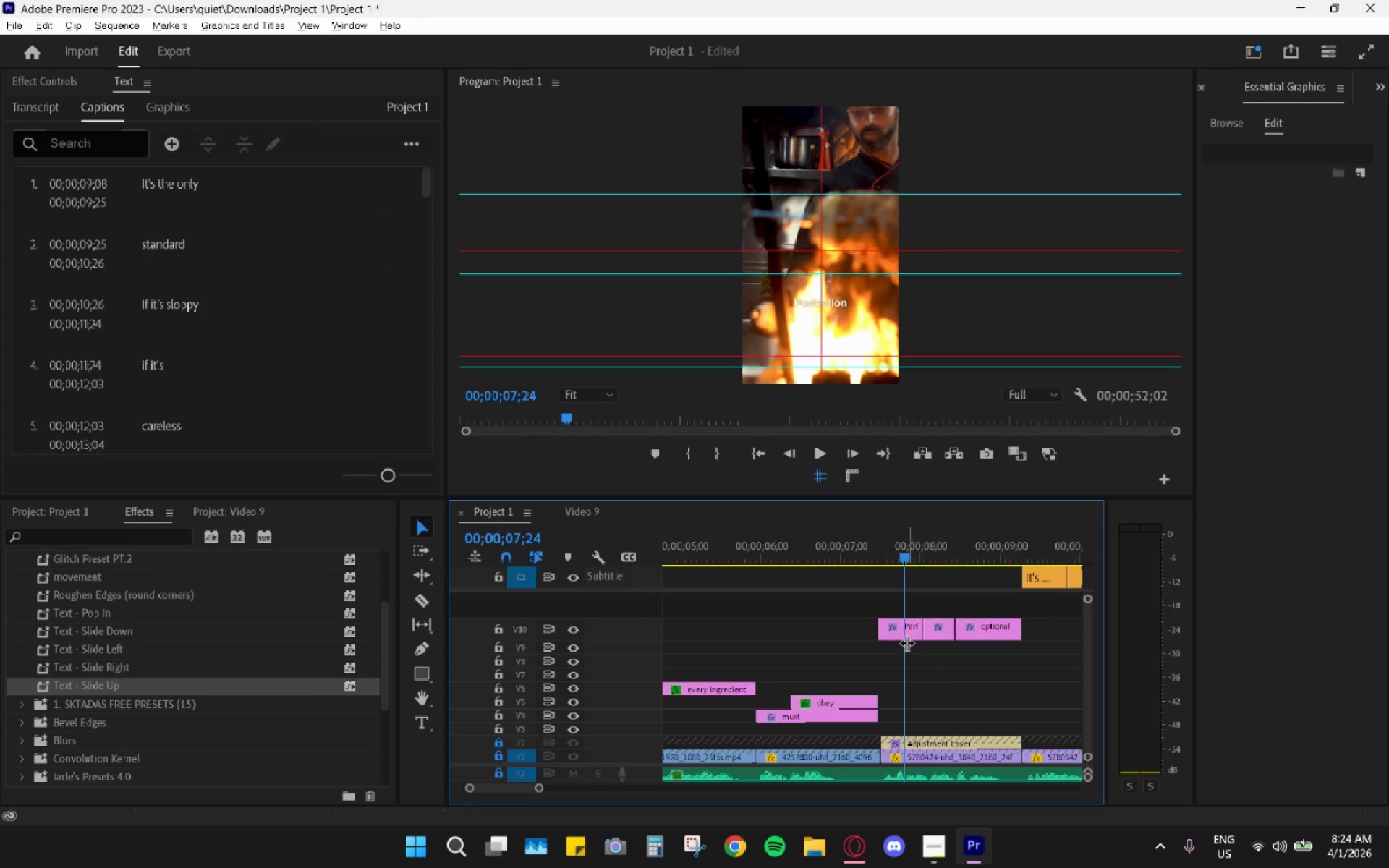 
left_click_drag(start_coordinate=[884, 650], to_coordinate=[1001, 637])
 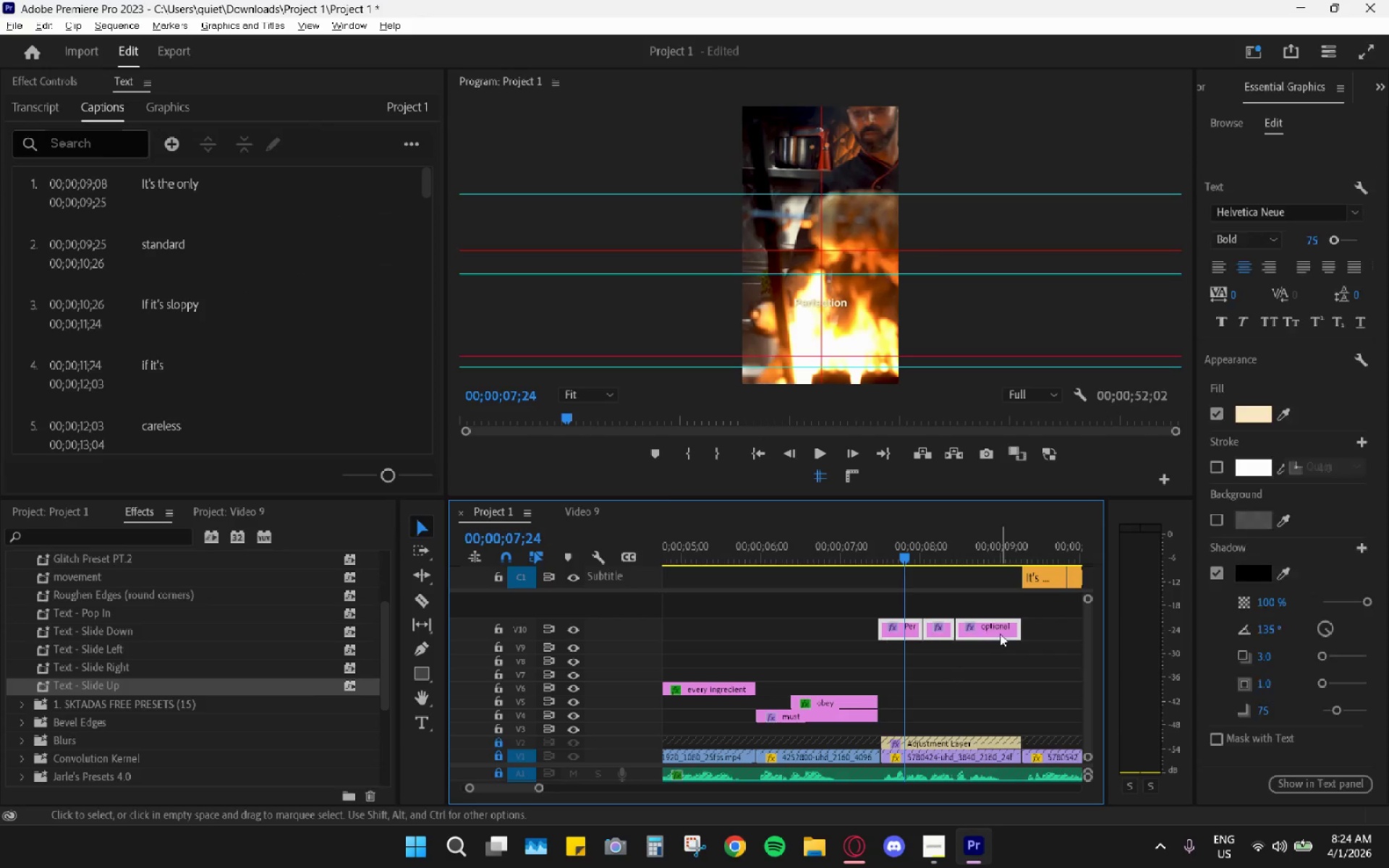 
left_click_drag(start_coordinate=[998, 630], to_coordinate=[998, 712])
 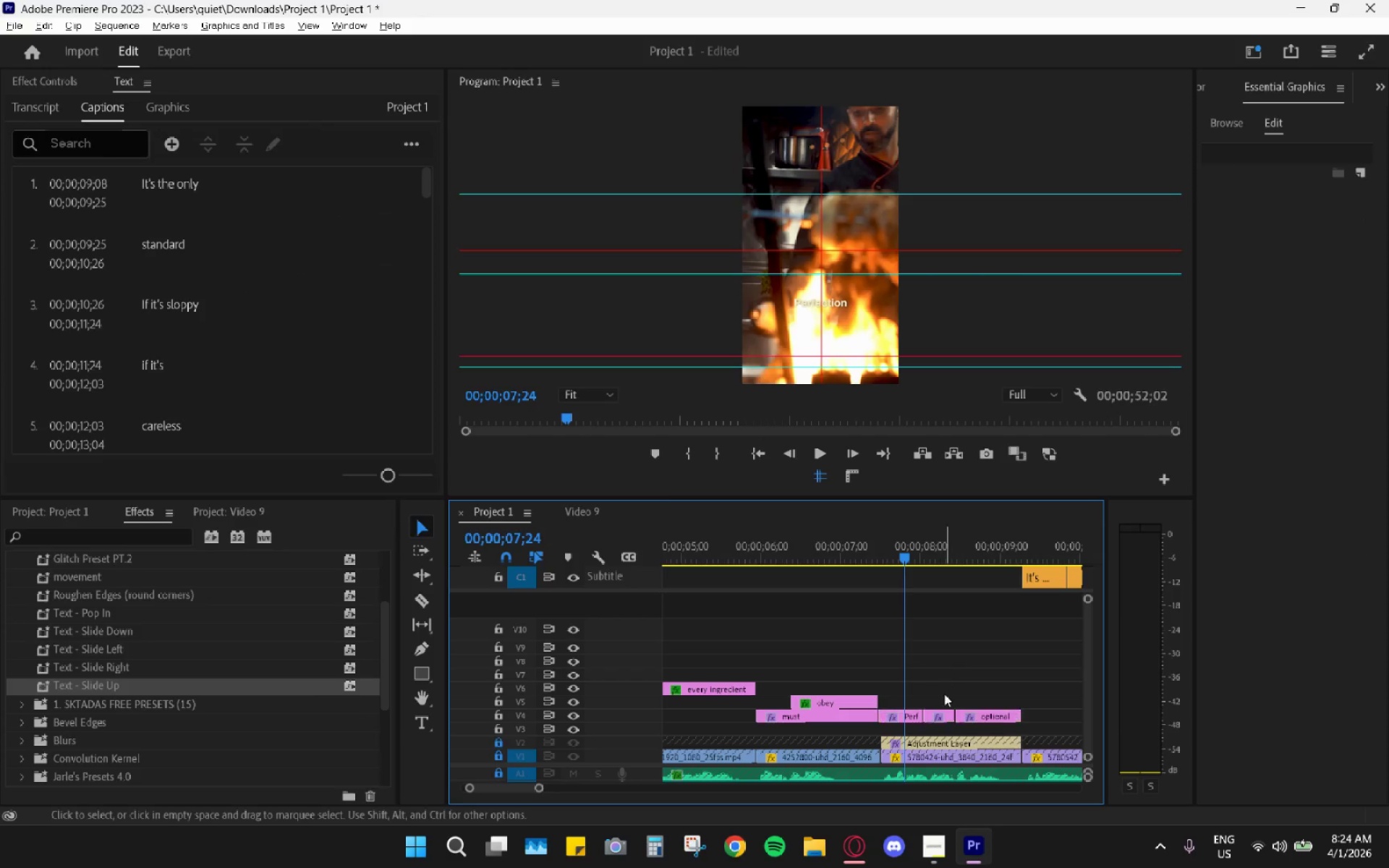 
left_click_drag(start_coordinate=[942, 698], to_coordinate=[980, 712])
 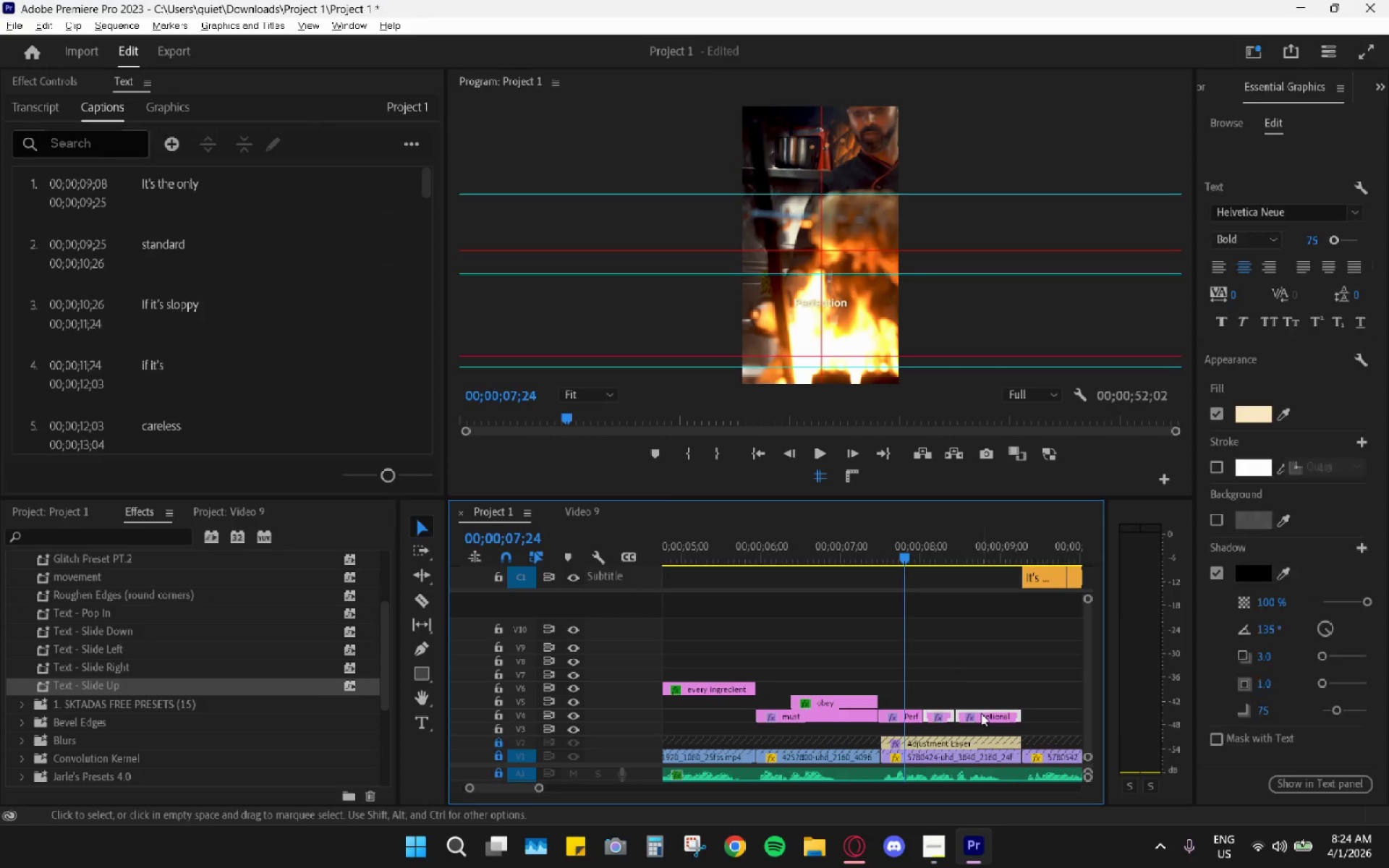 
left_click_drag(start_coordinate=[981, 713], to_coordinate=[981, 702])
 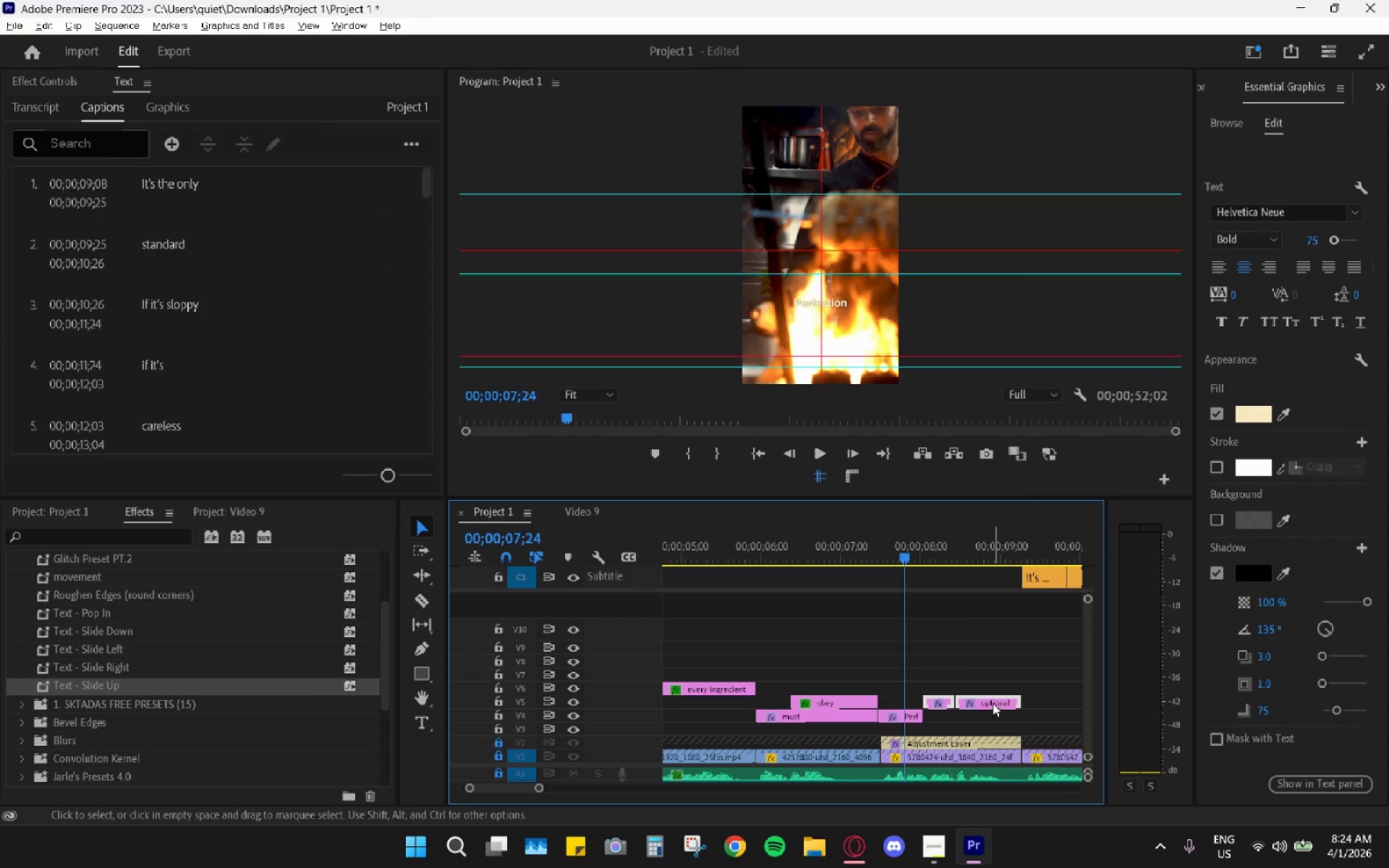 
left_click([989, 662])
 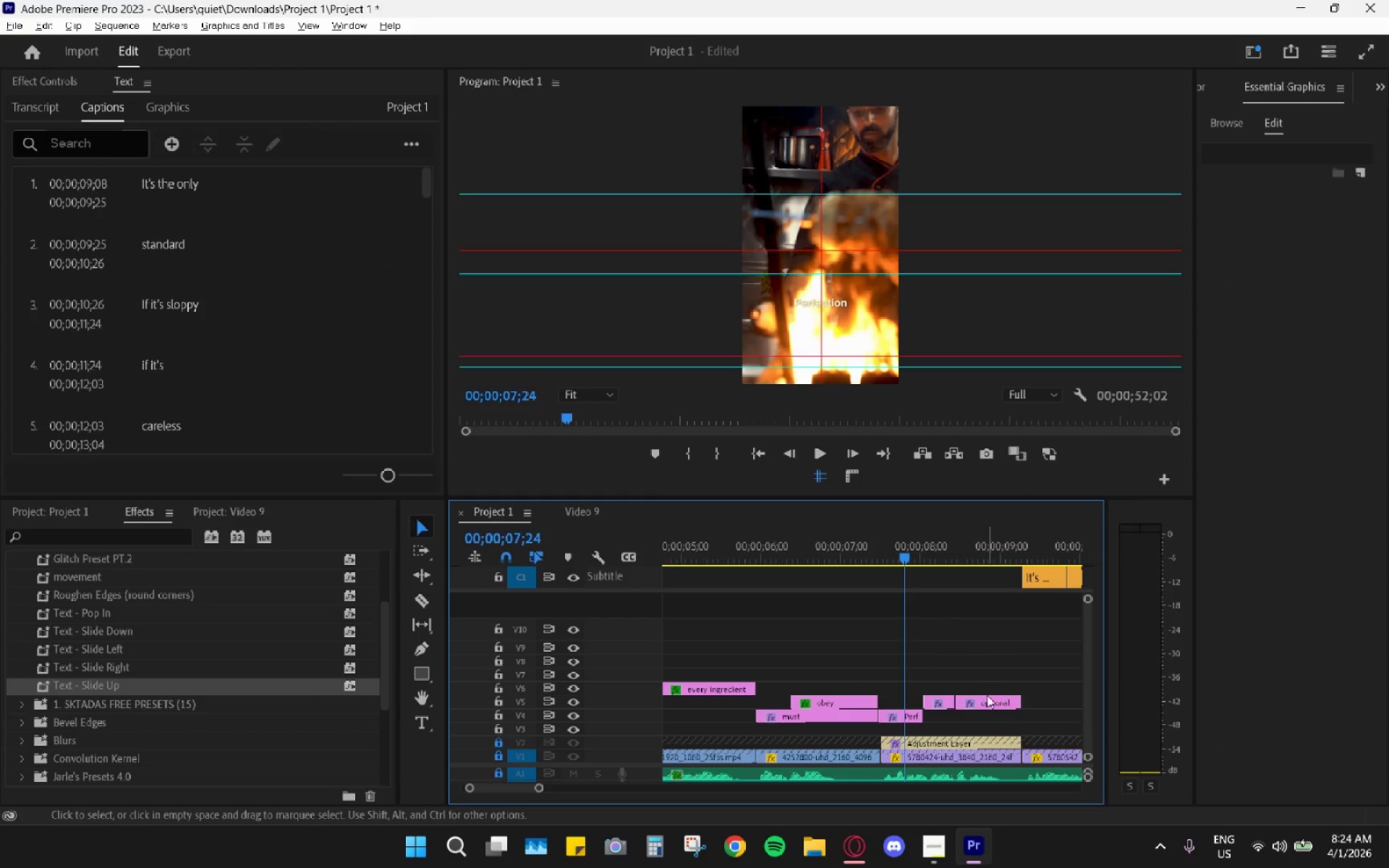 
left_click_drag(start_coordinate=[988, 701], to_coordinate=[990, 686])
 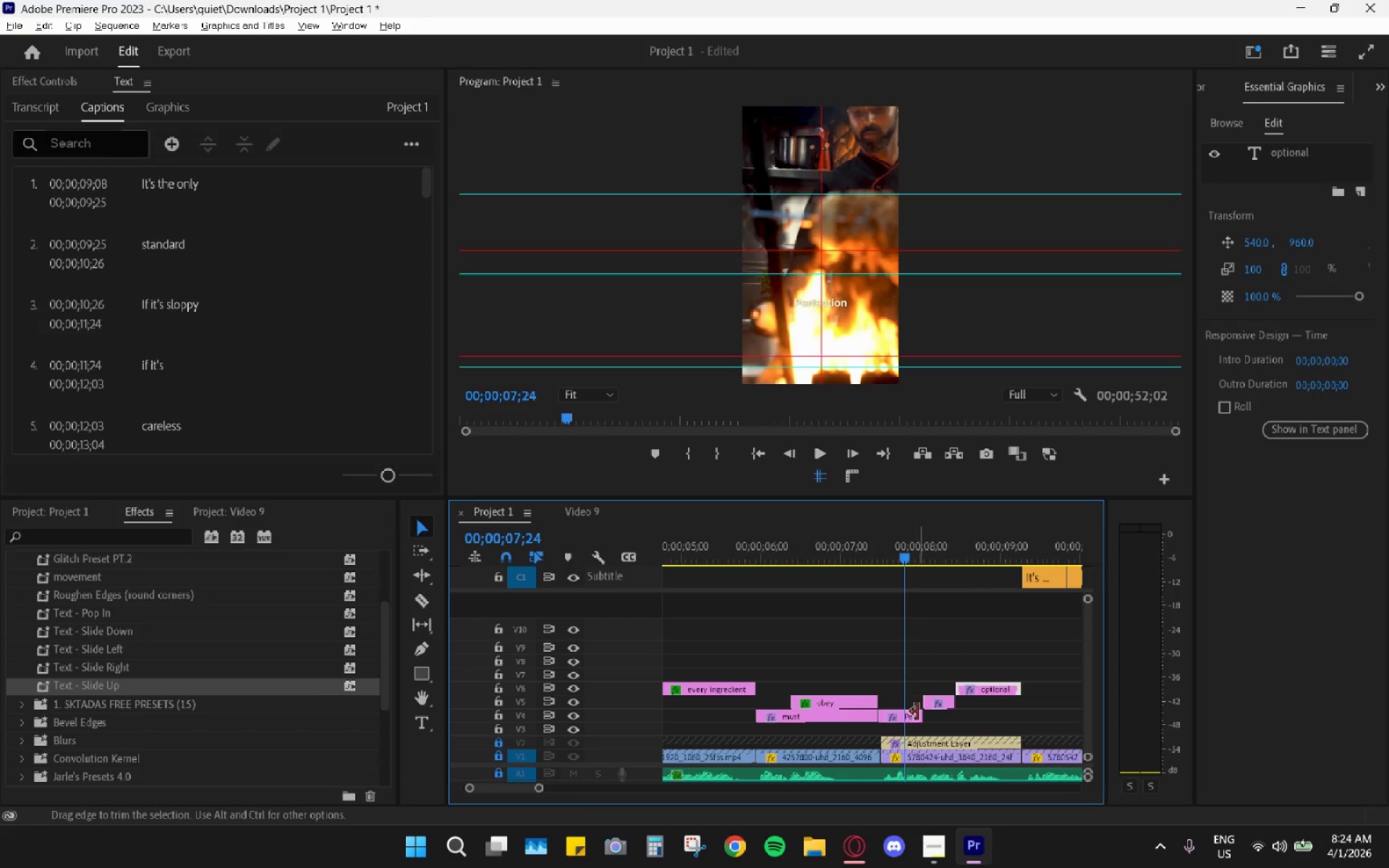 
left_click_drag(start_coordinate=[919, 712], to_coordinate=[1020, 717])
 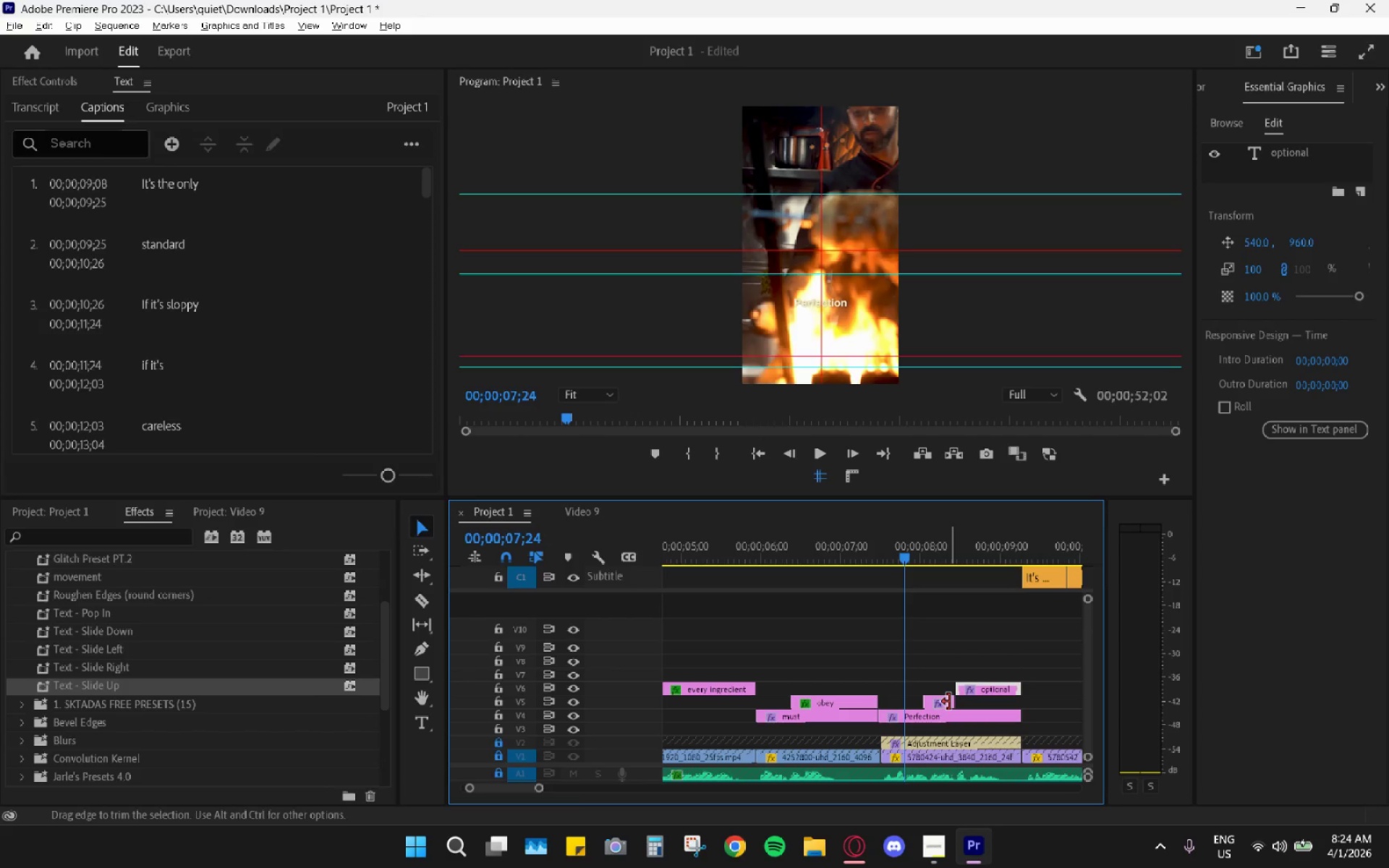 
left_click_drag(start_coordinate=[949, 702], to_coordinate=[1016, 704])
 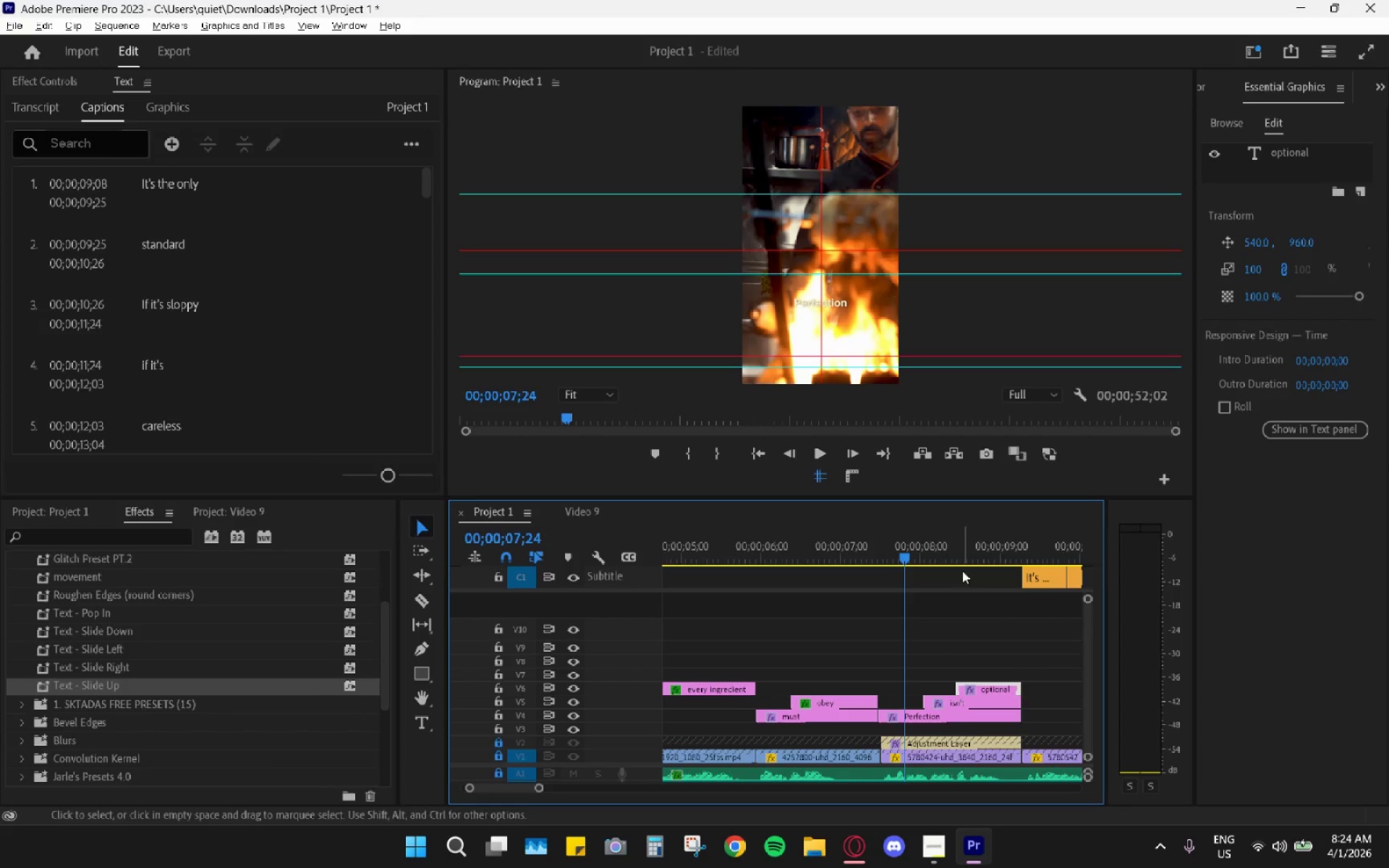 
left_click([963, 558])
 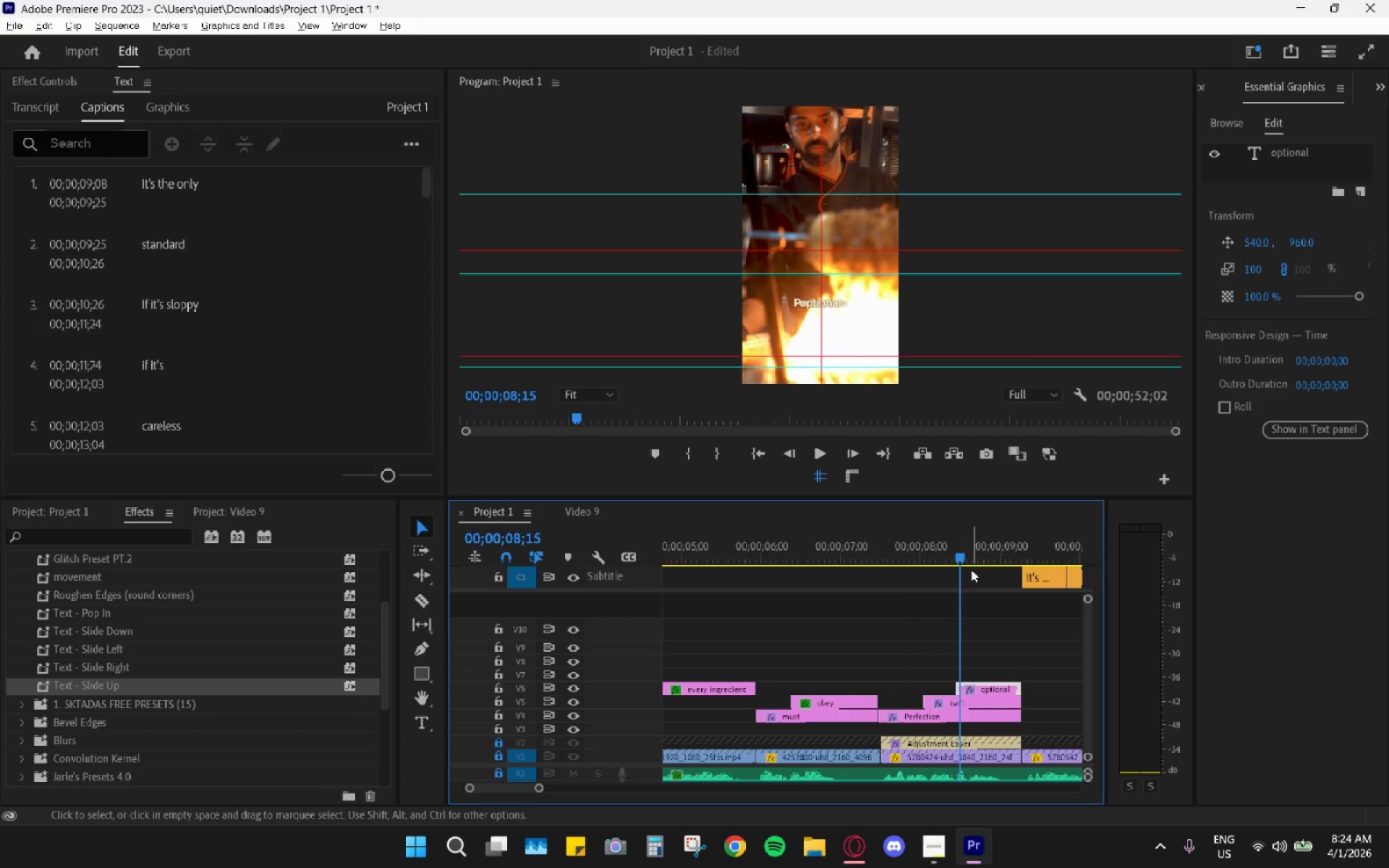 
left_click_drag(start_coordinate=[930, 556], to_coordinate=[911, 557])
 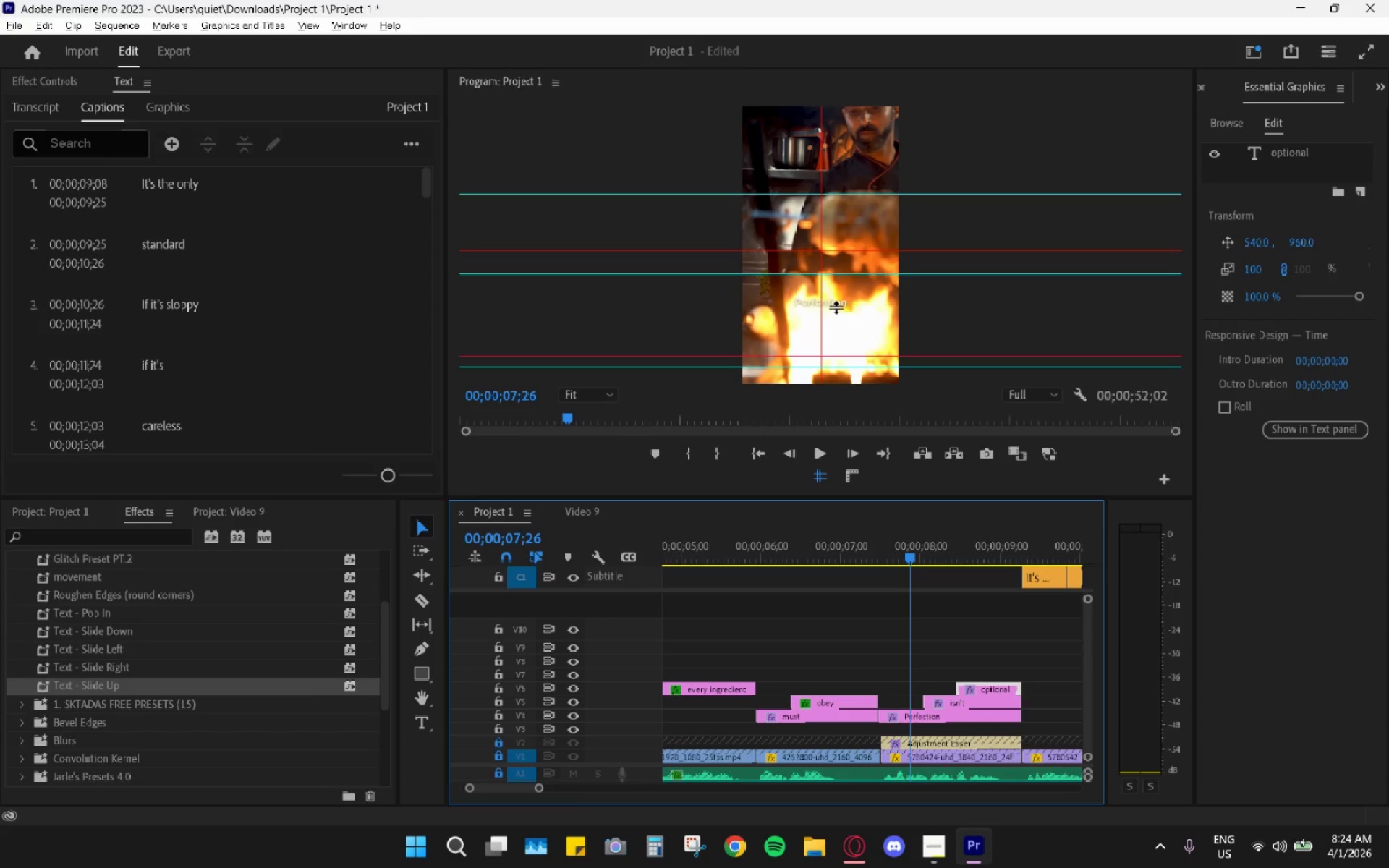 
left_click([838, 302])
 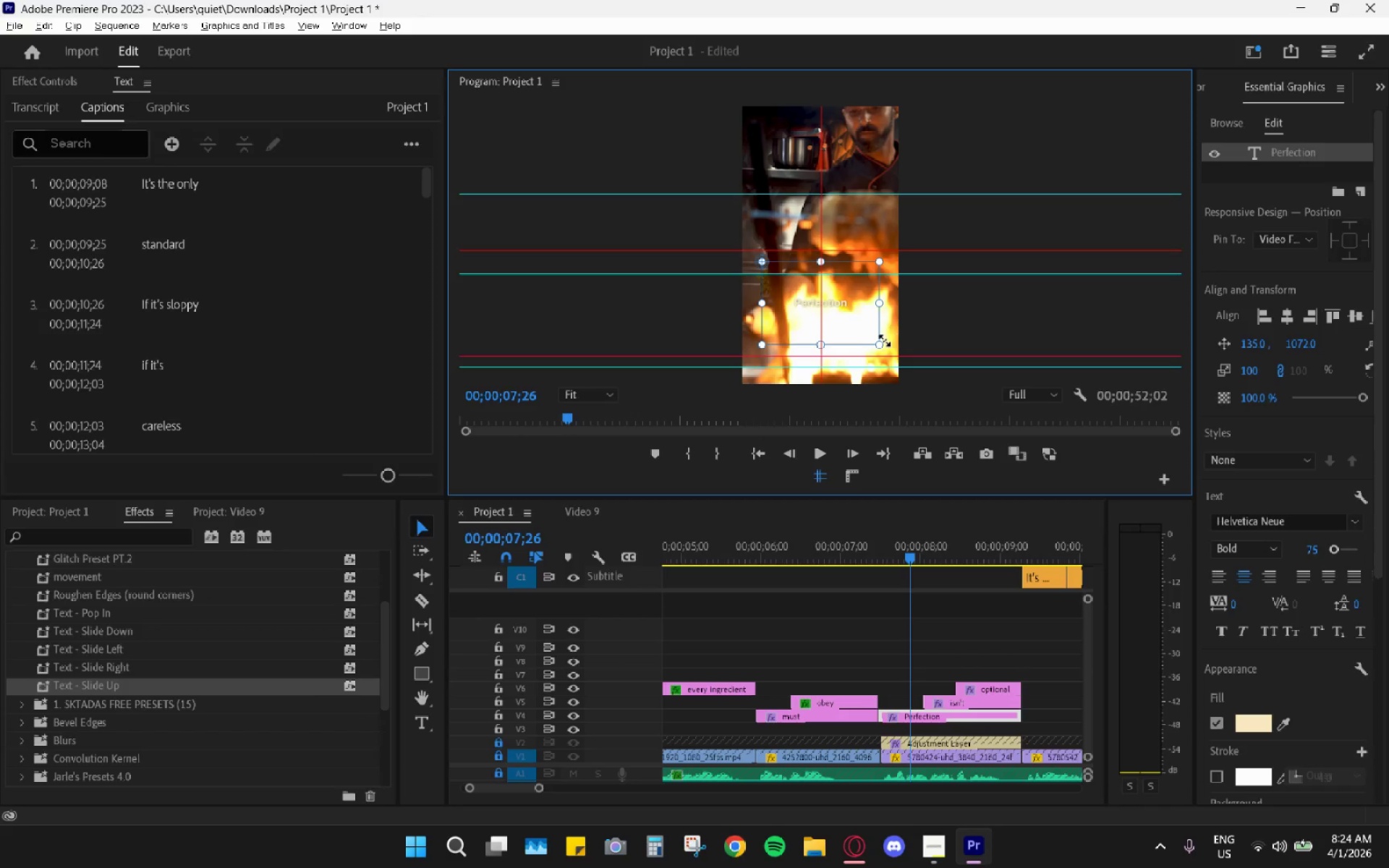 
left_click_drag(start_coordinate=[878, 344], to_coordinate=[839, 298])
 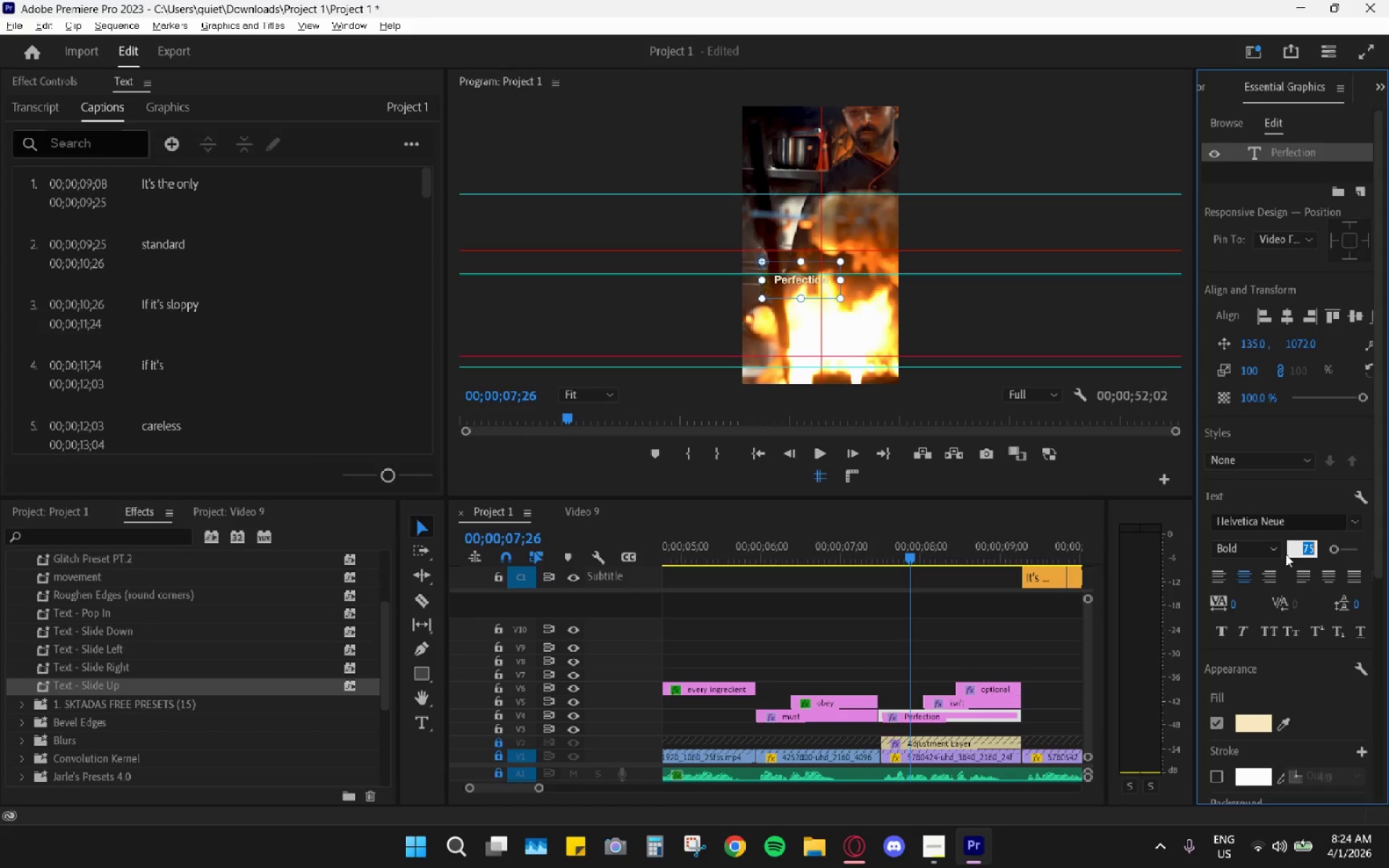 
key(Numpad1)
 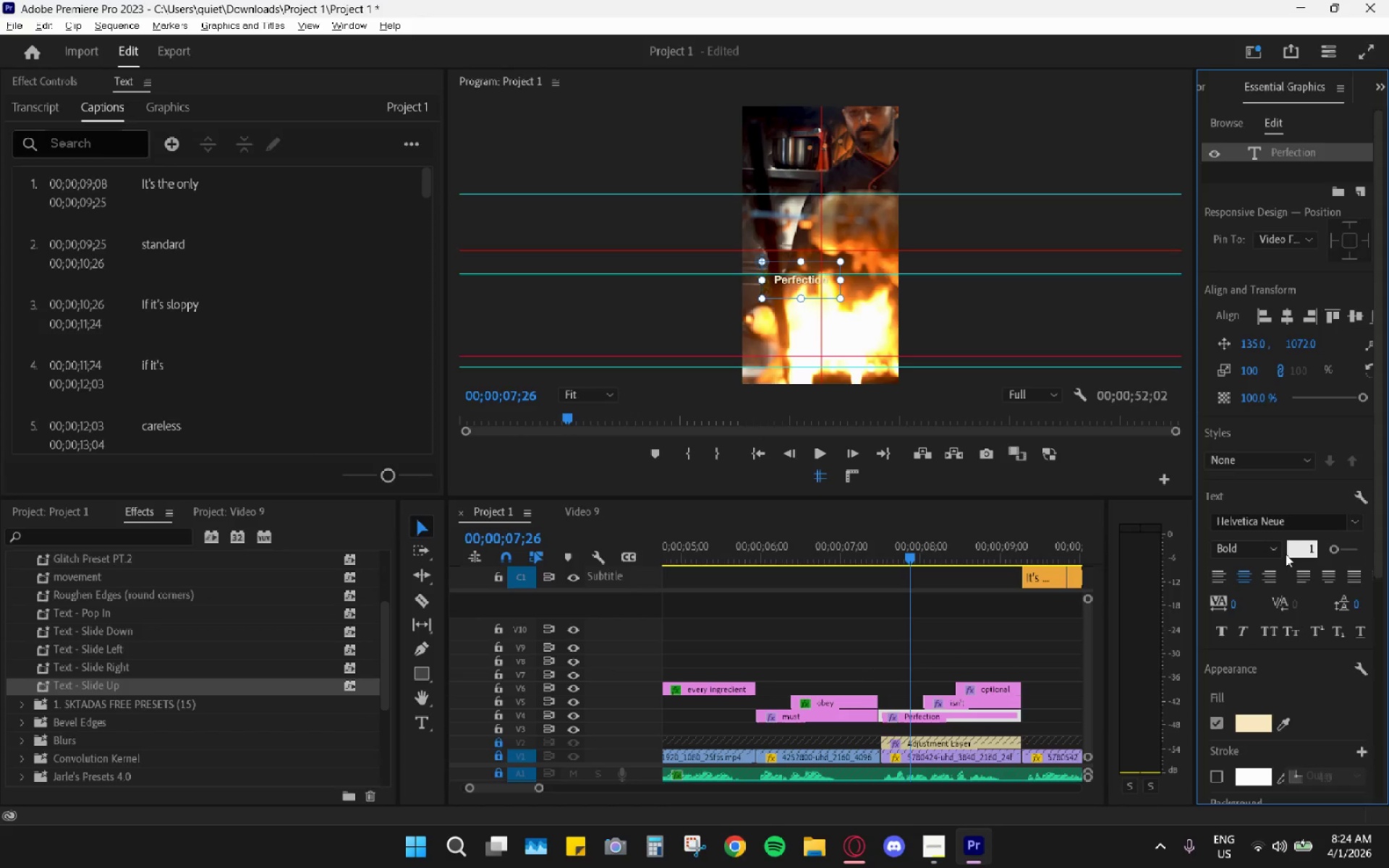 
key(Numpad2)
 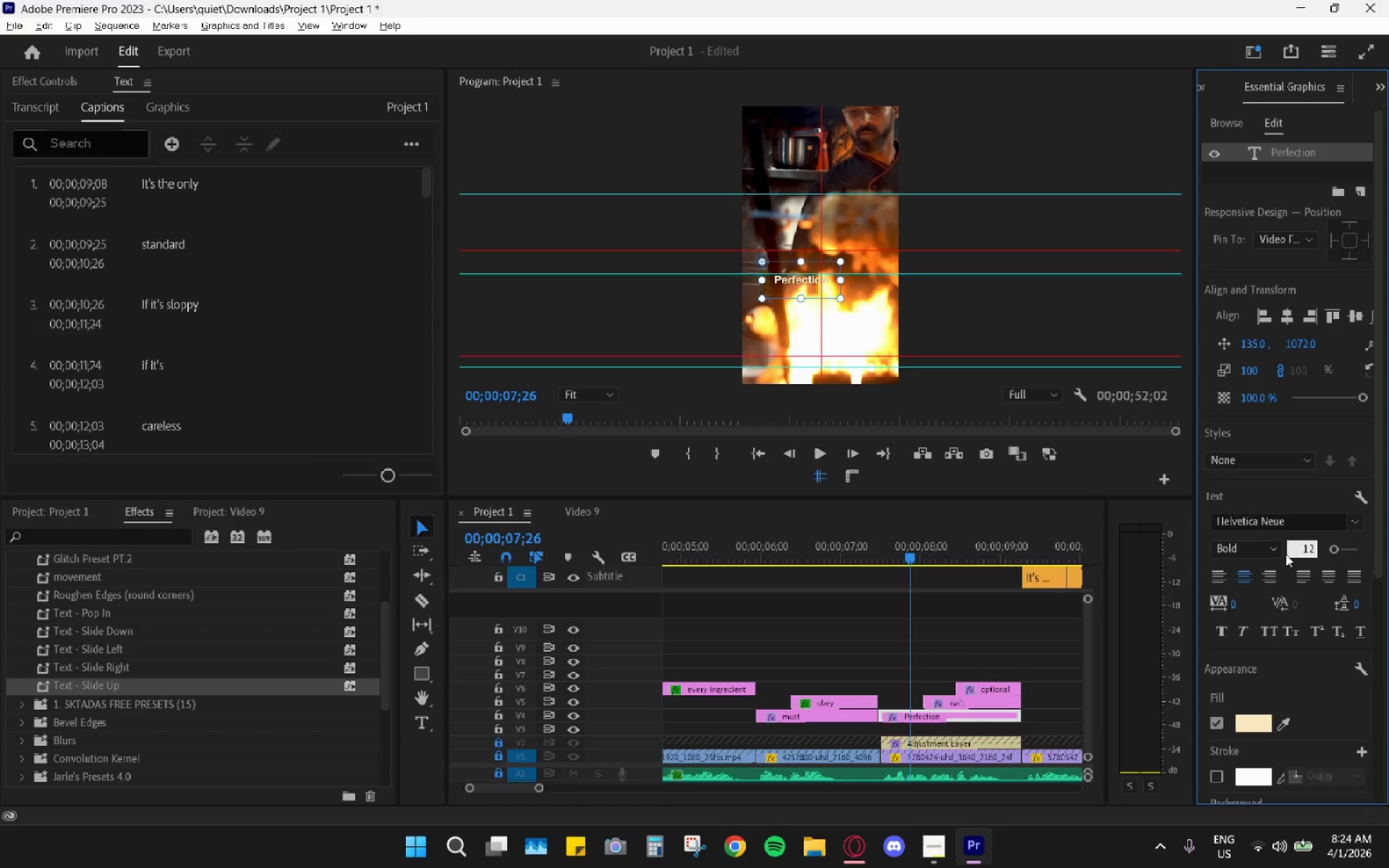 
key(Numpad0)
 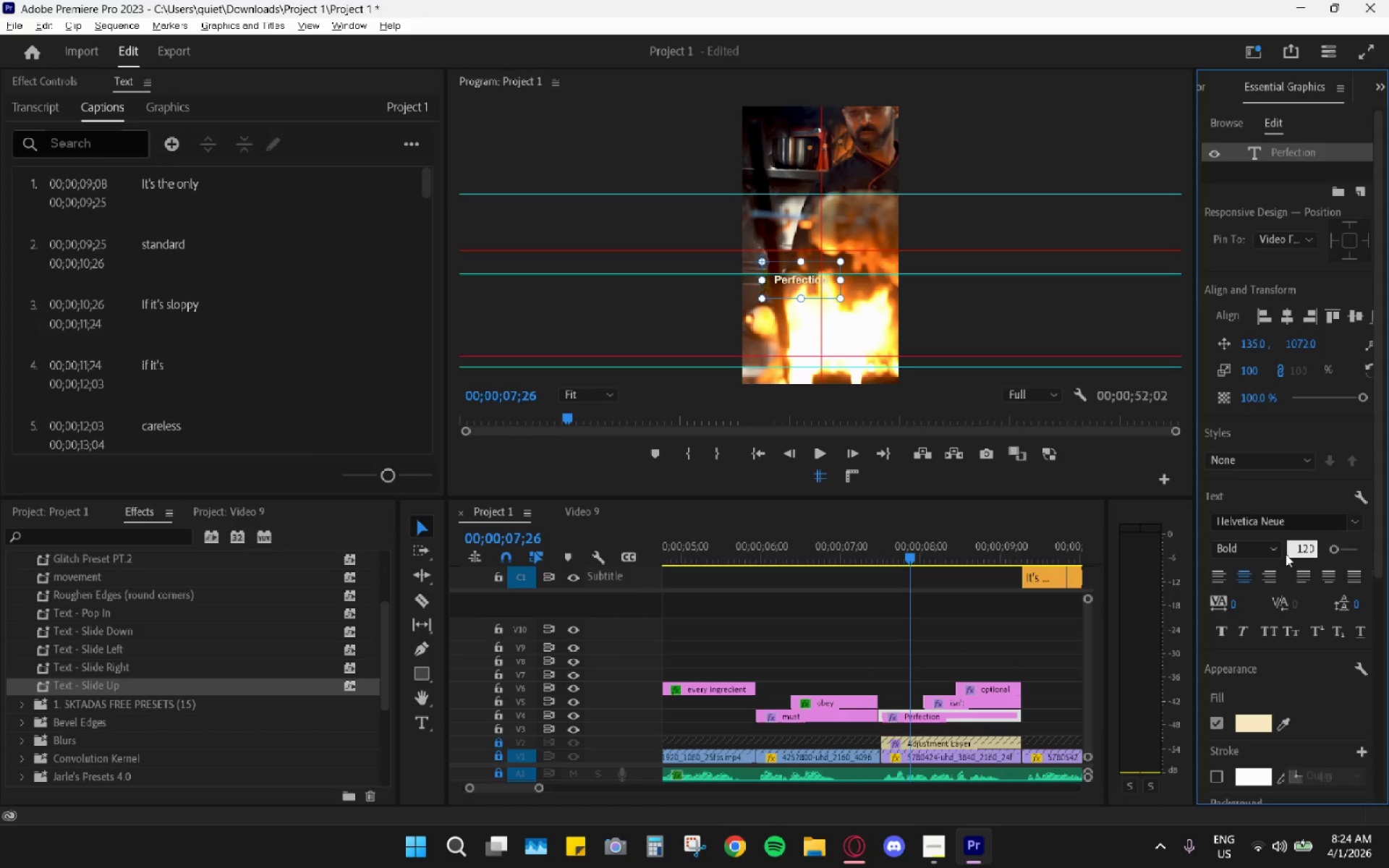 
key(Enter)
 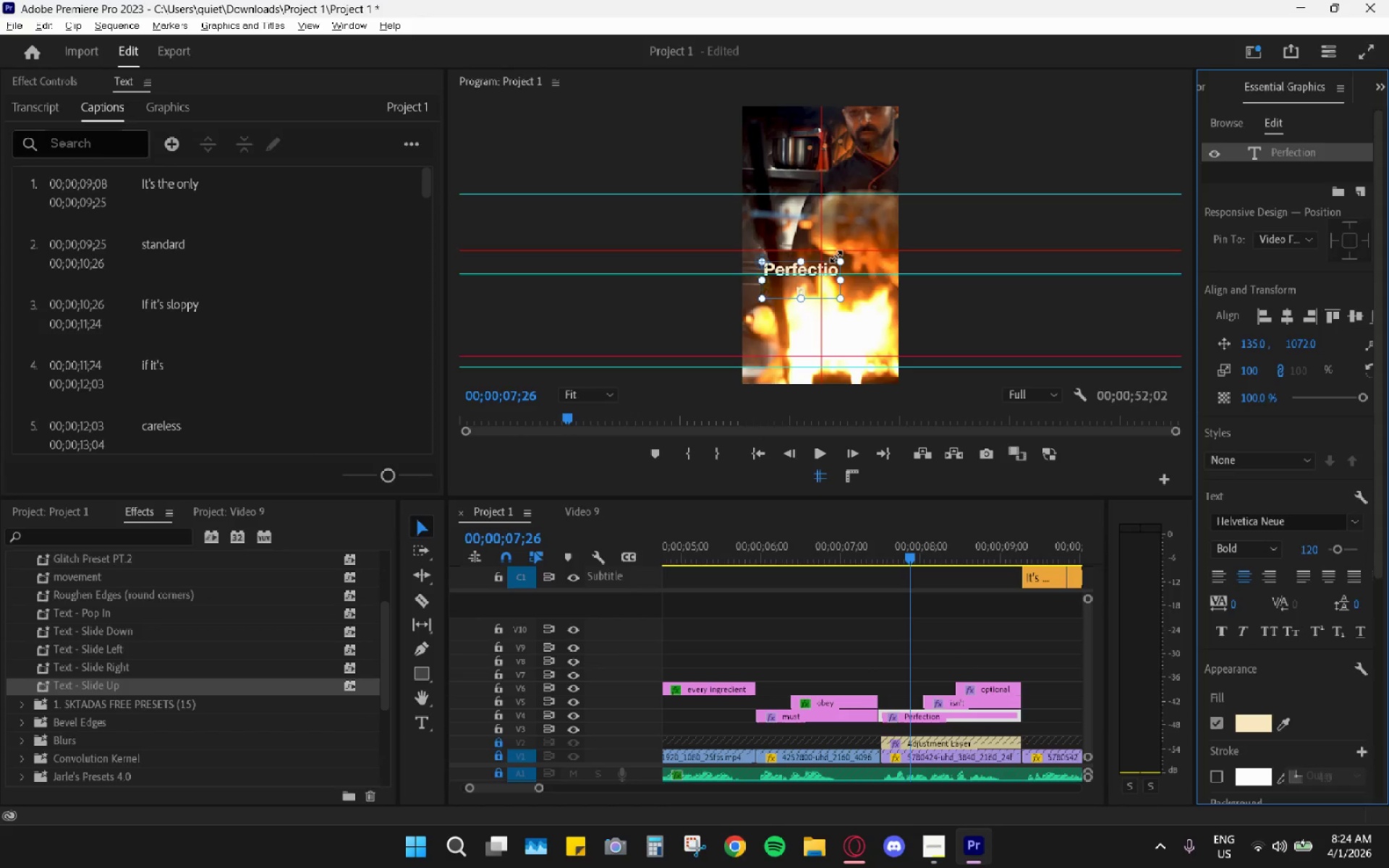 
left_click_drag(start_coordinate=[841, 278], to_coordinate=[857, 274])
 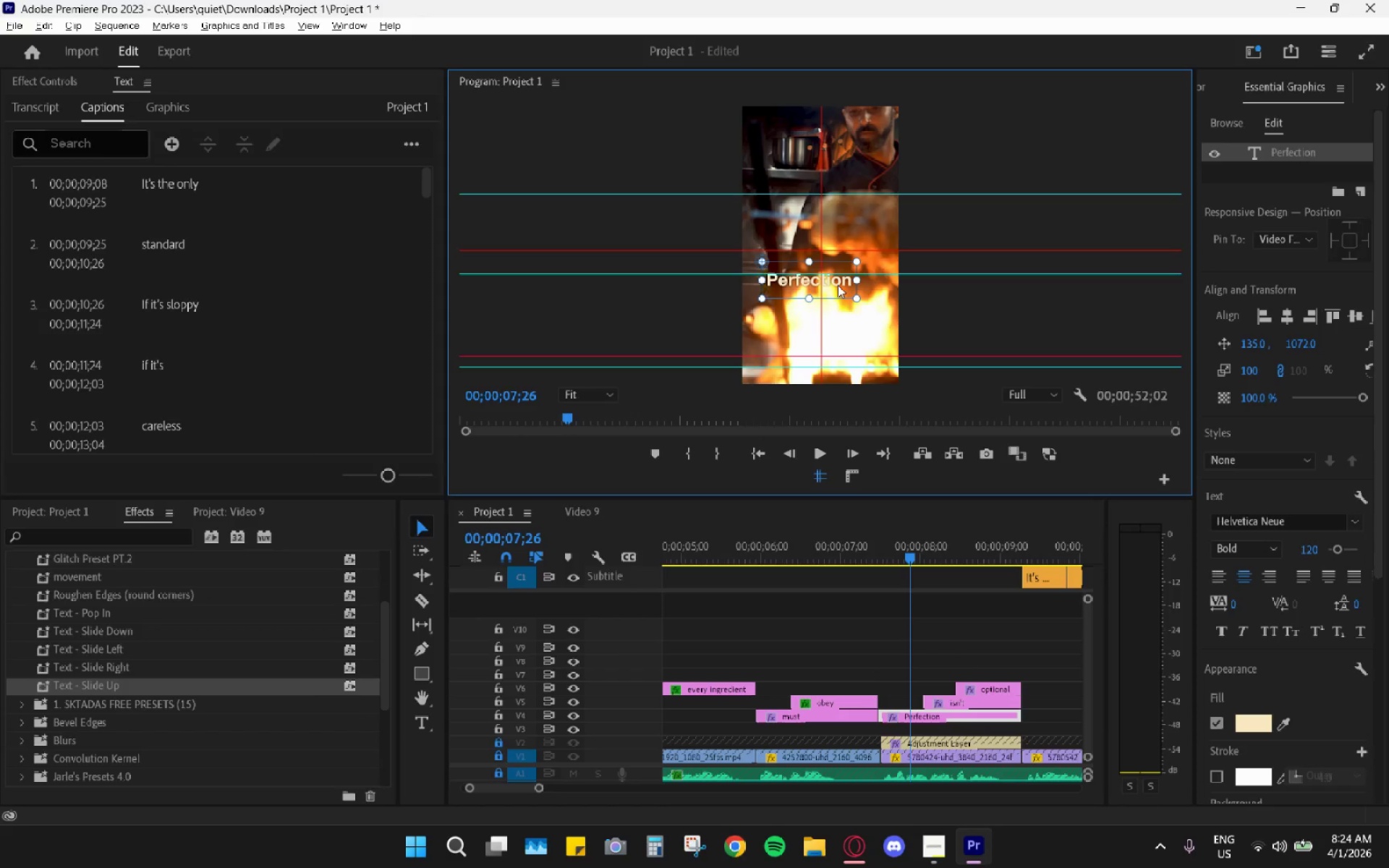 
left_click_drag(start_coordinate=[838, 284], to_coordinate=[840, 300])
 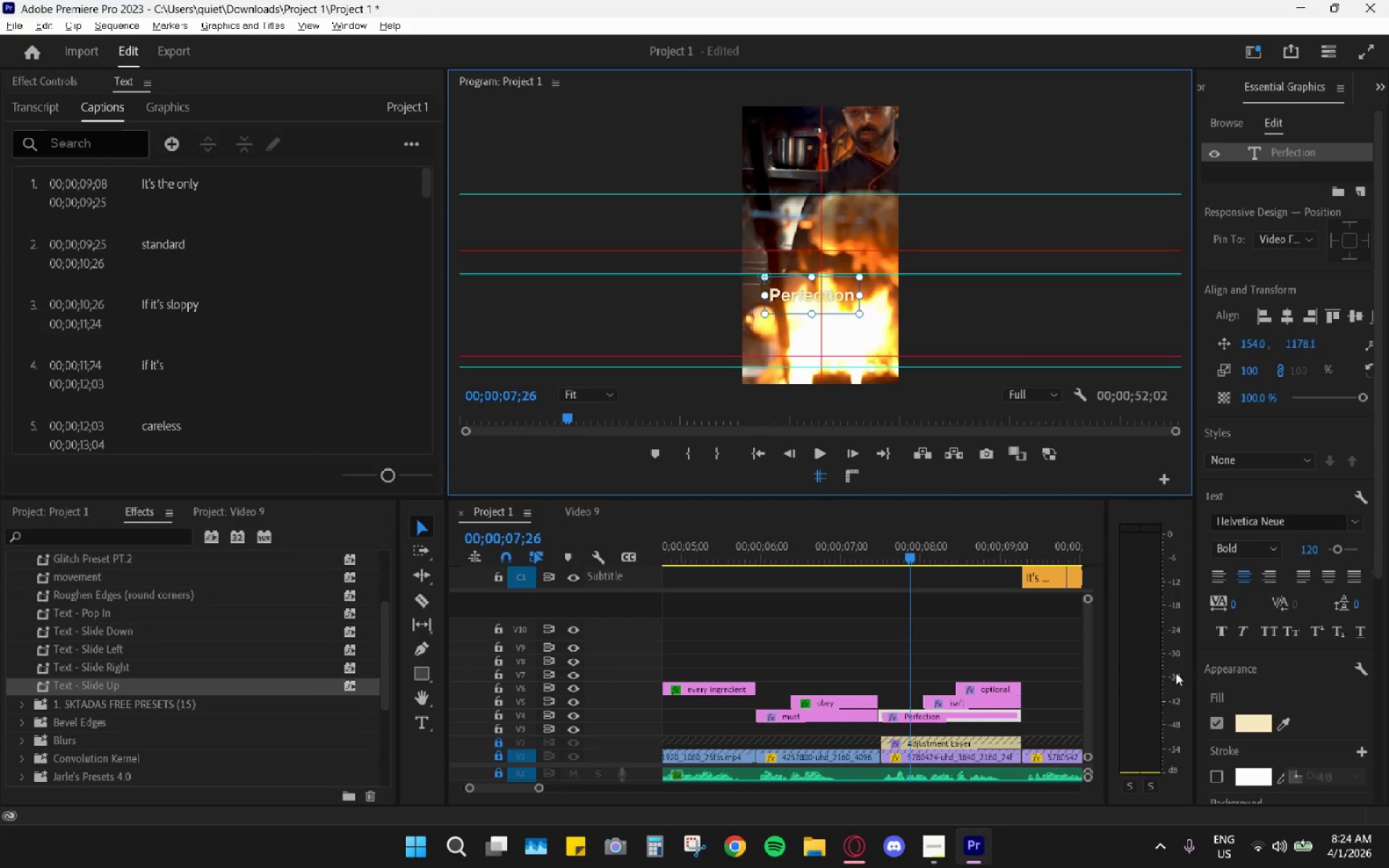 
left_click([1252, 724])
 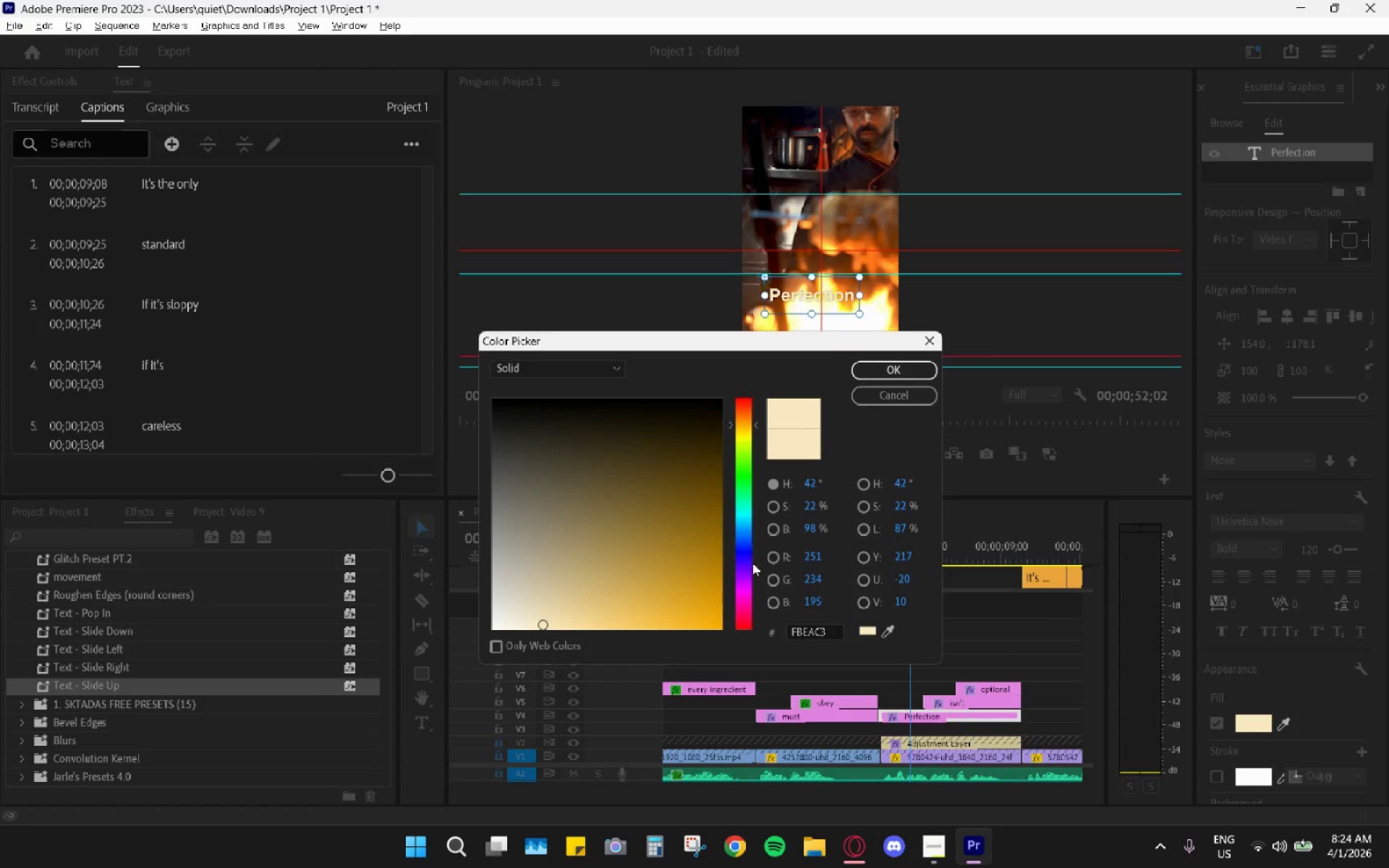 
left_click_drag(start_coordinate=[671, 545], to_coordinate=[420, 655])
 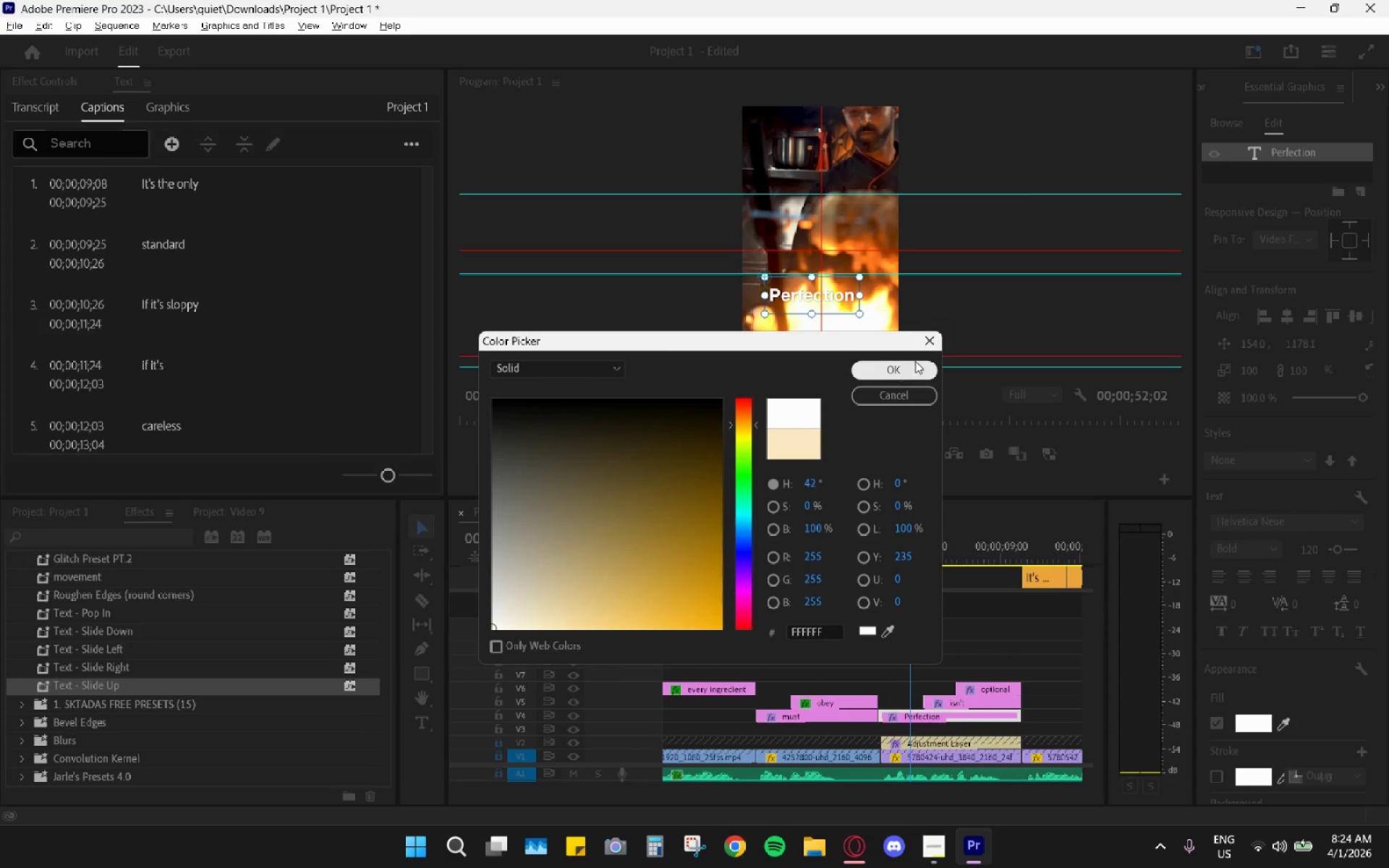 
left_click([923, 344])
 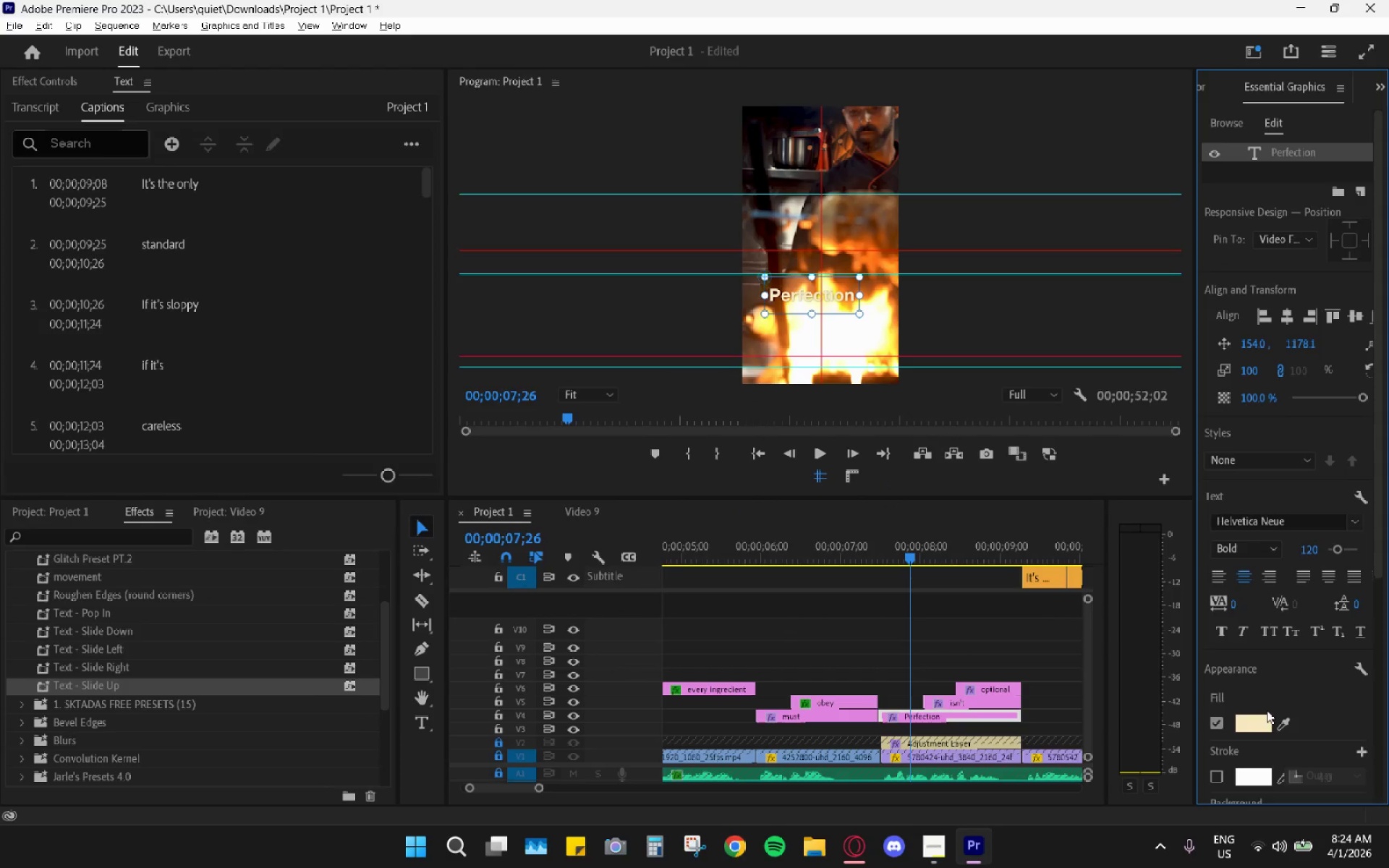 
wait(6.0)
 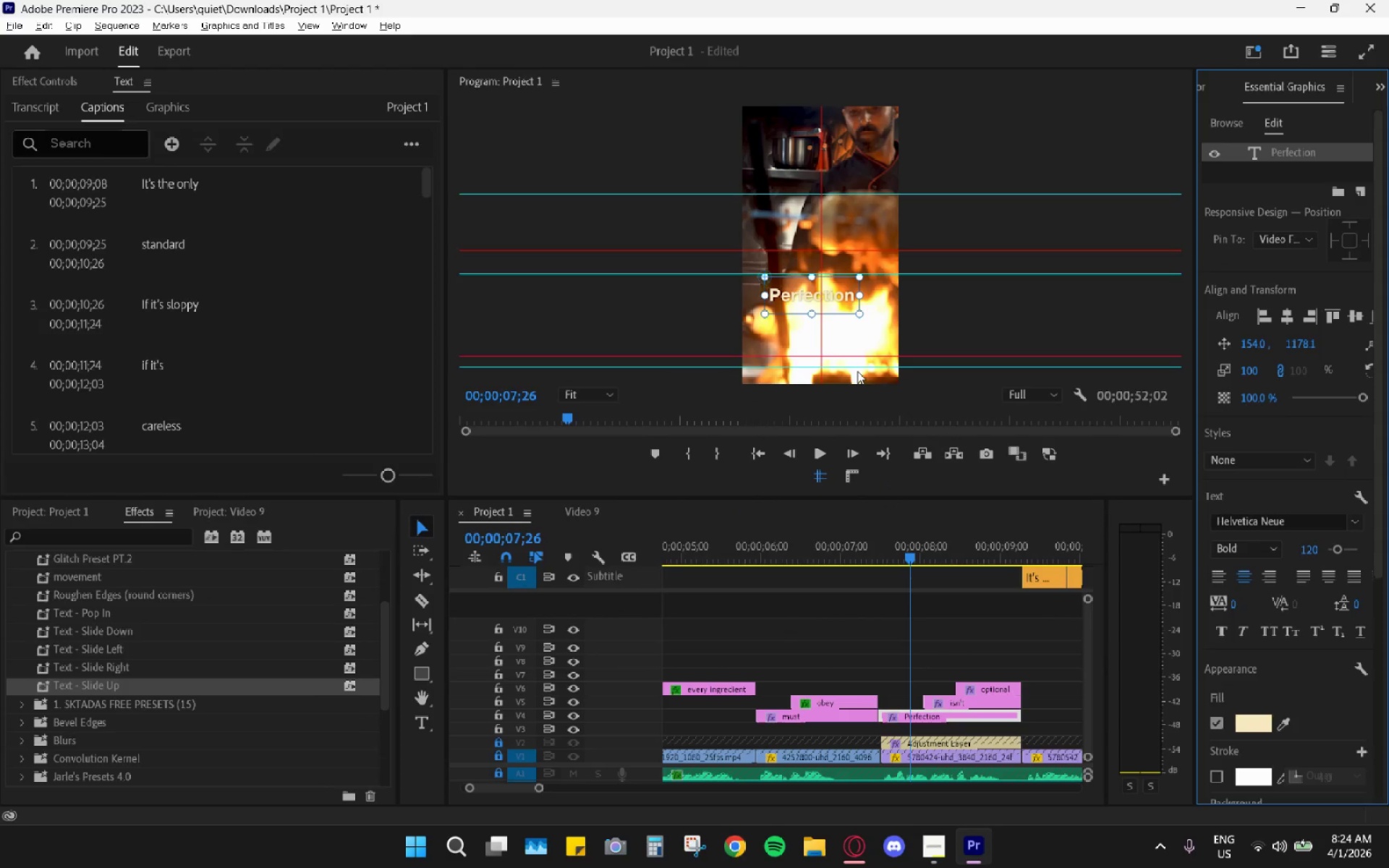 
left_click_drag(start_coordinate=[661, 518], to_coordinate=[630, 513])
 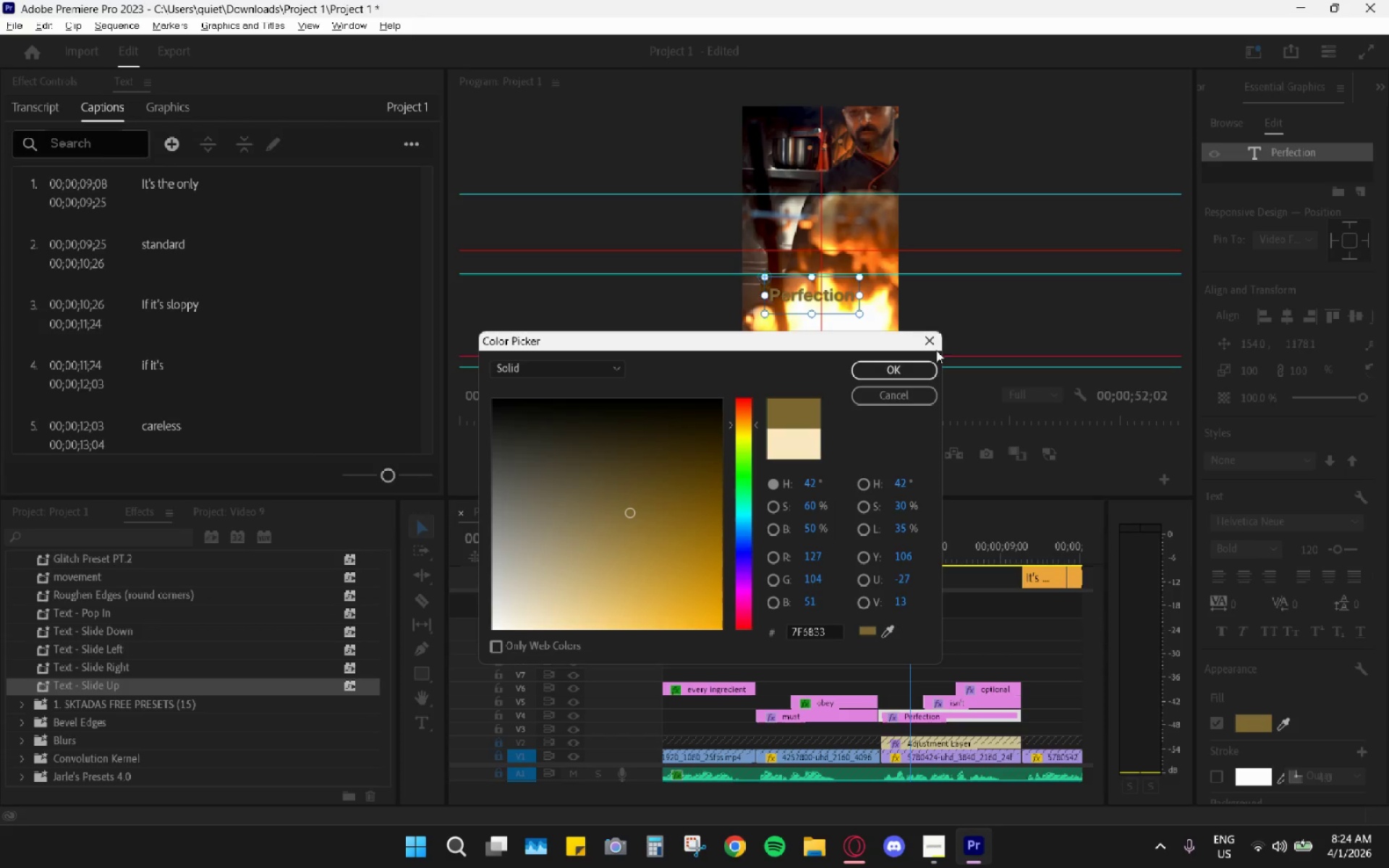 
left_click([936, 346])
 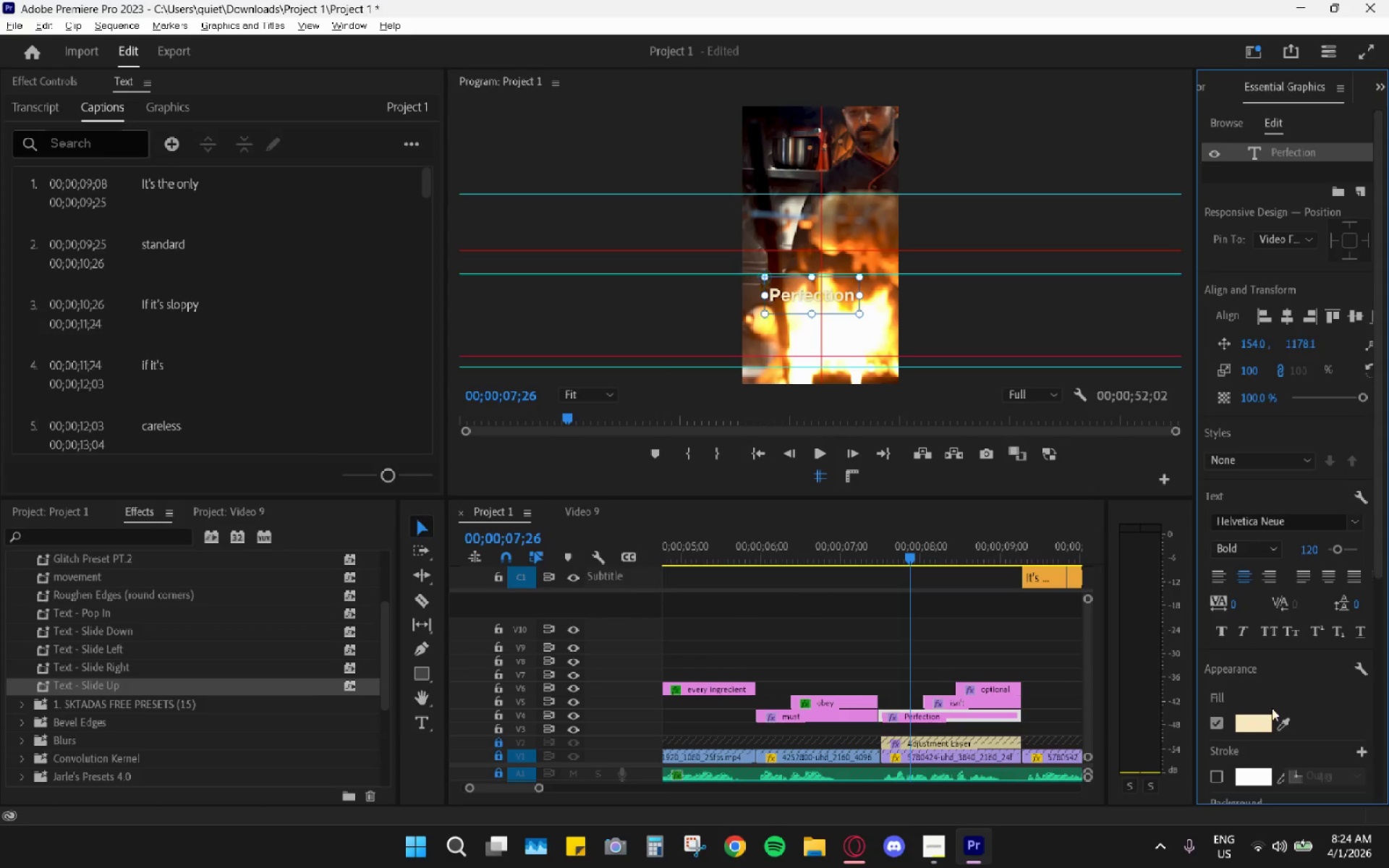 
left_click([1266, 720])
 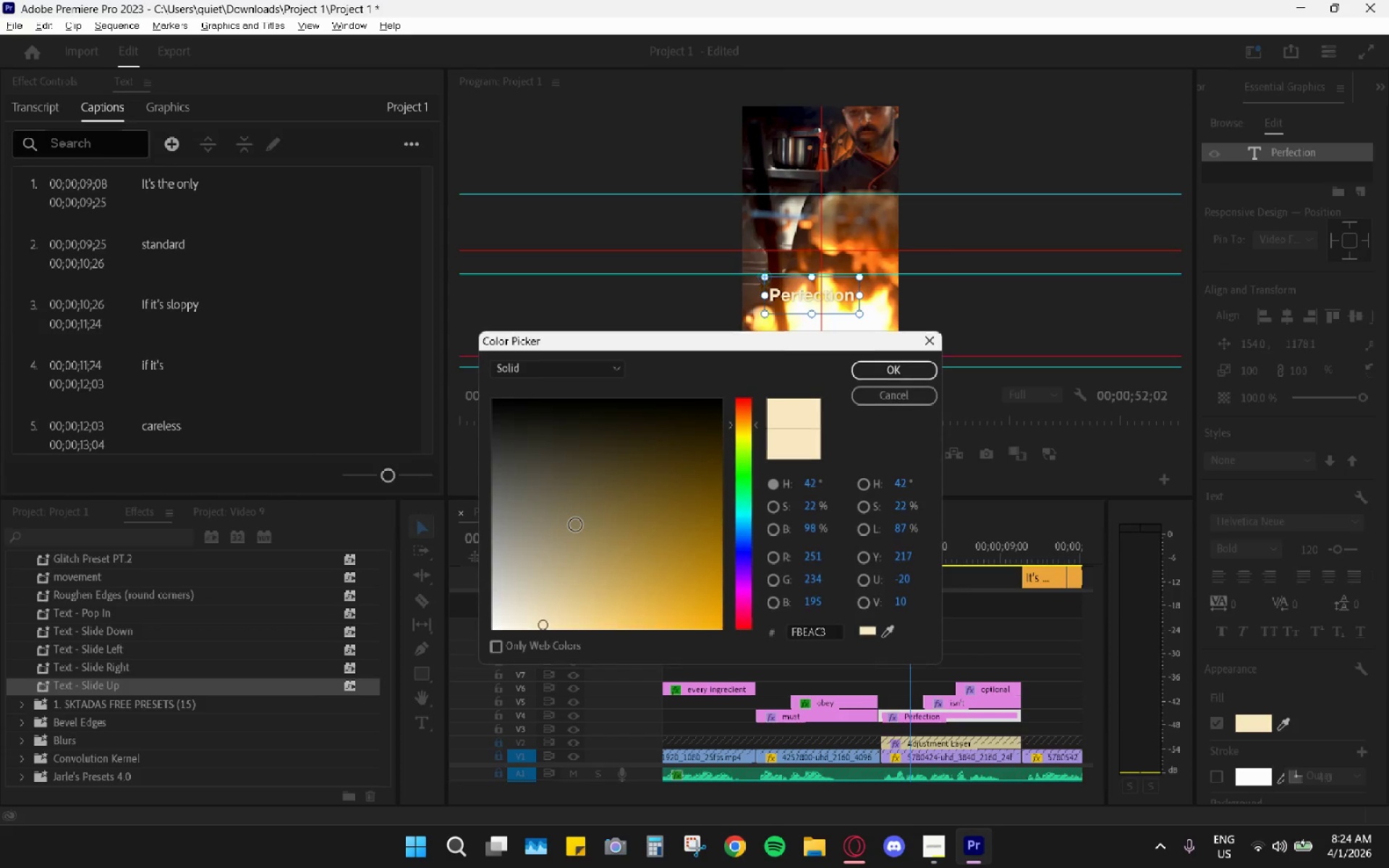 
left_click_drag(start_coordinate=[581, 516], to_coordinate=[455, 677])
 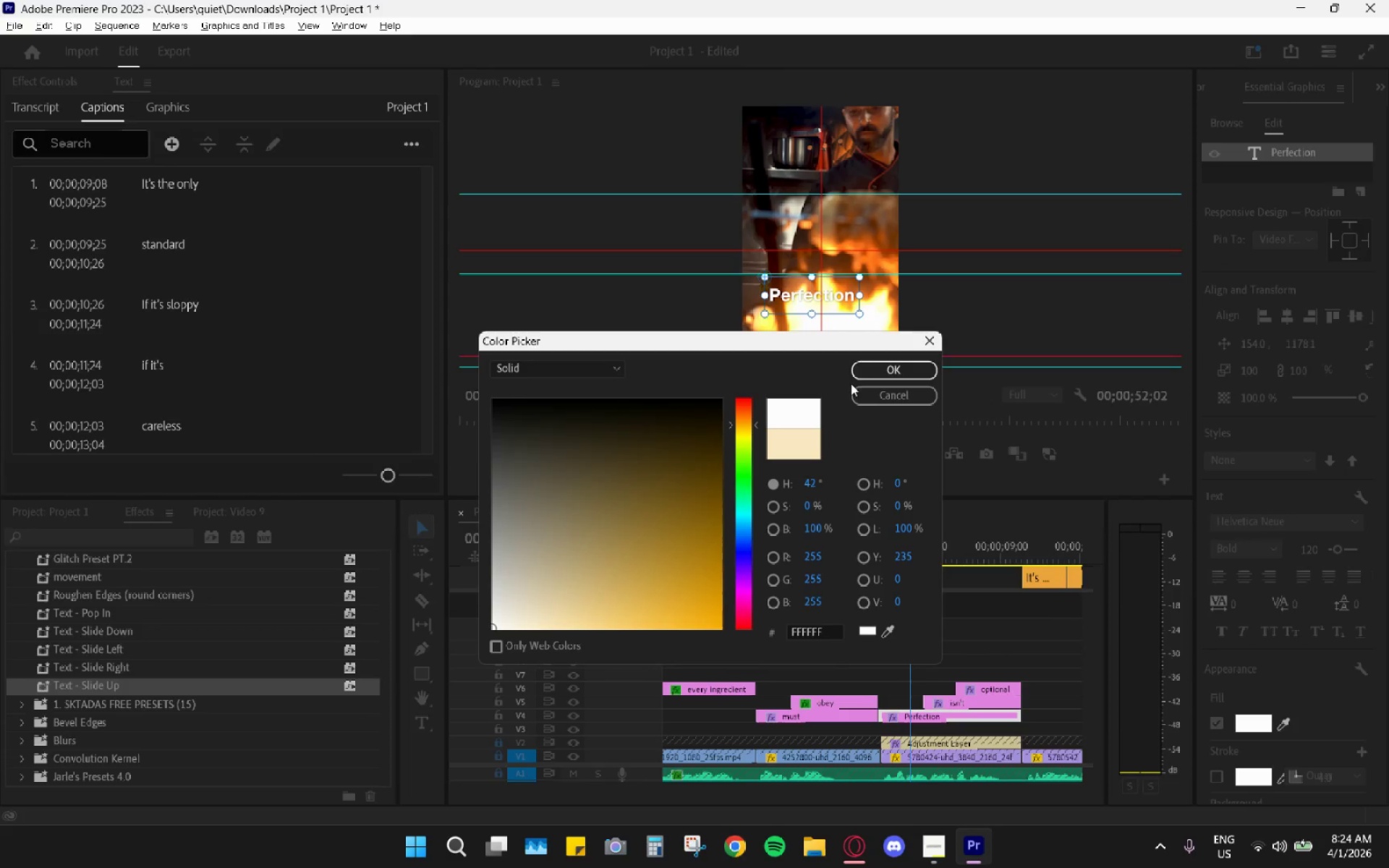 
left_click([860, 376])
 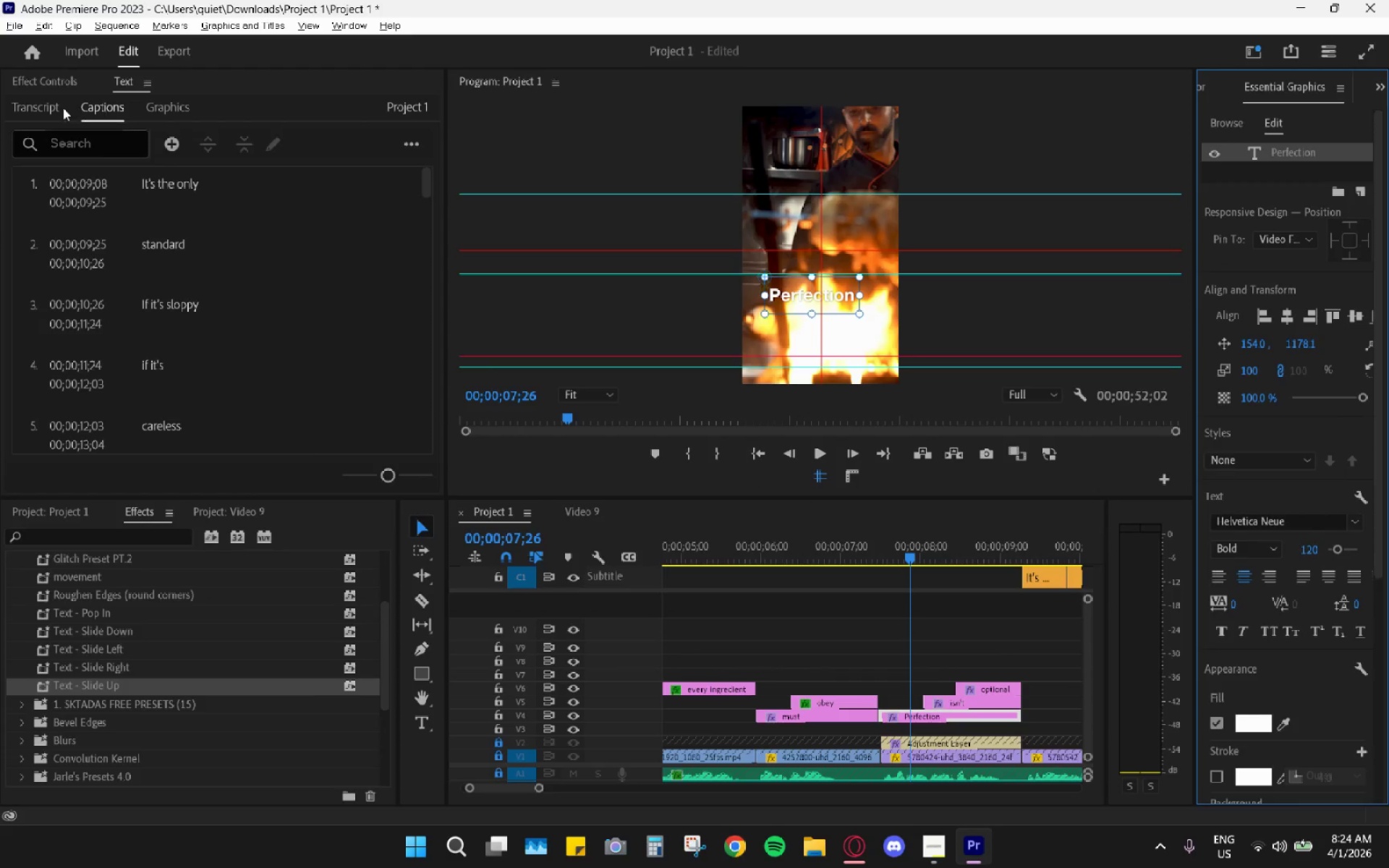 
left_click([48, 81])
 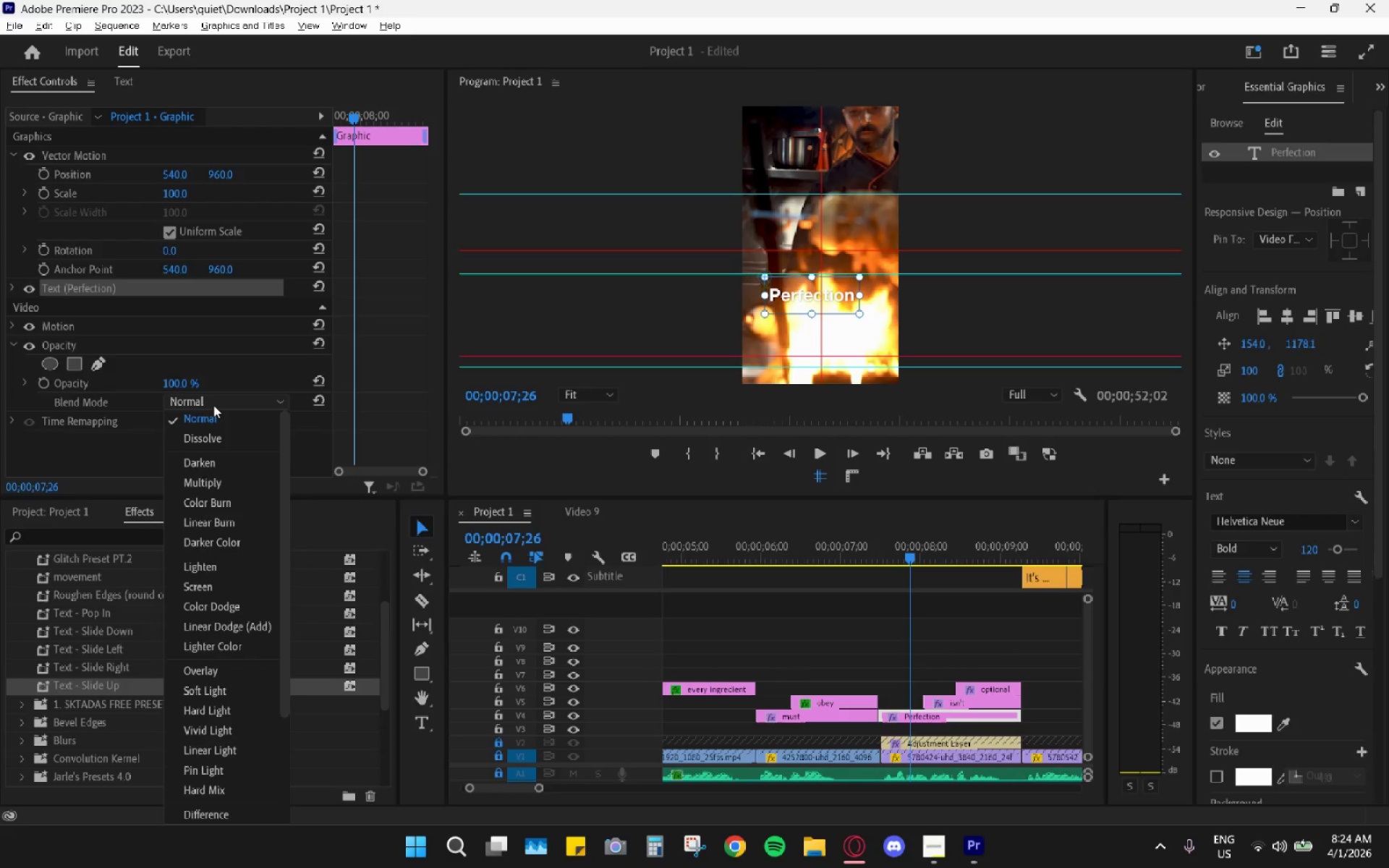 
scroll: coordinate [232, 524], scroll_direction: down, amount: 4.0
 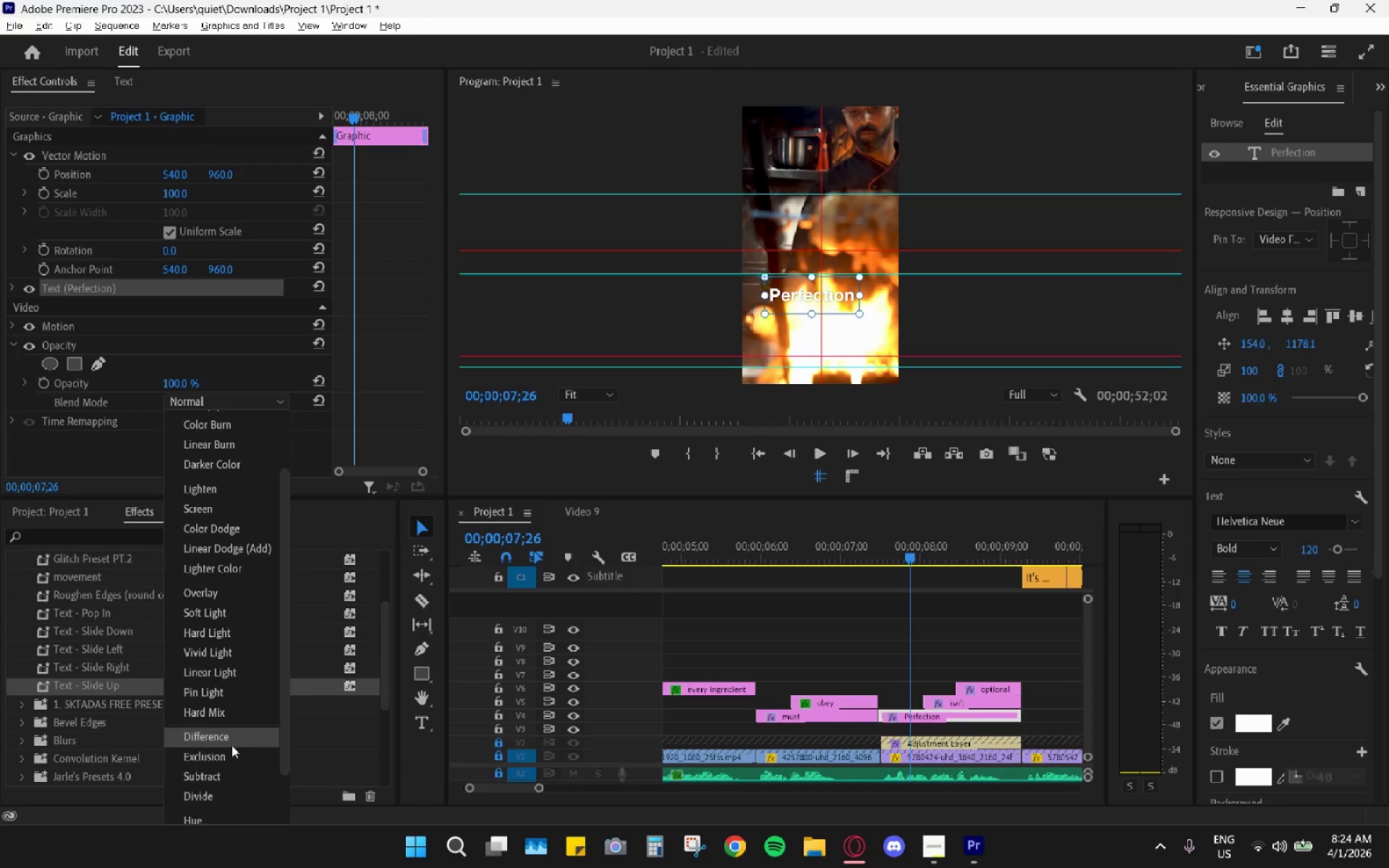 
left_click([224, 754])
 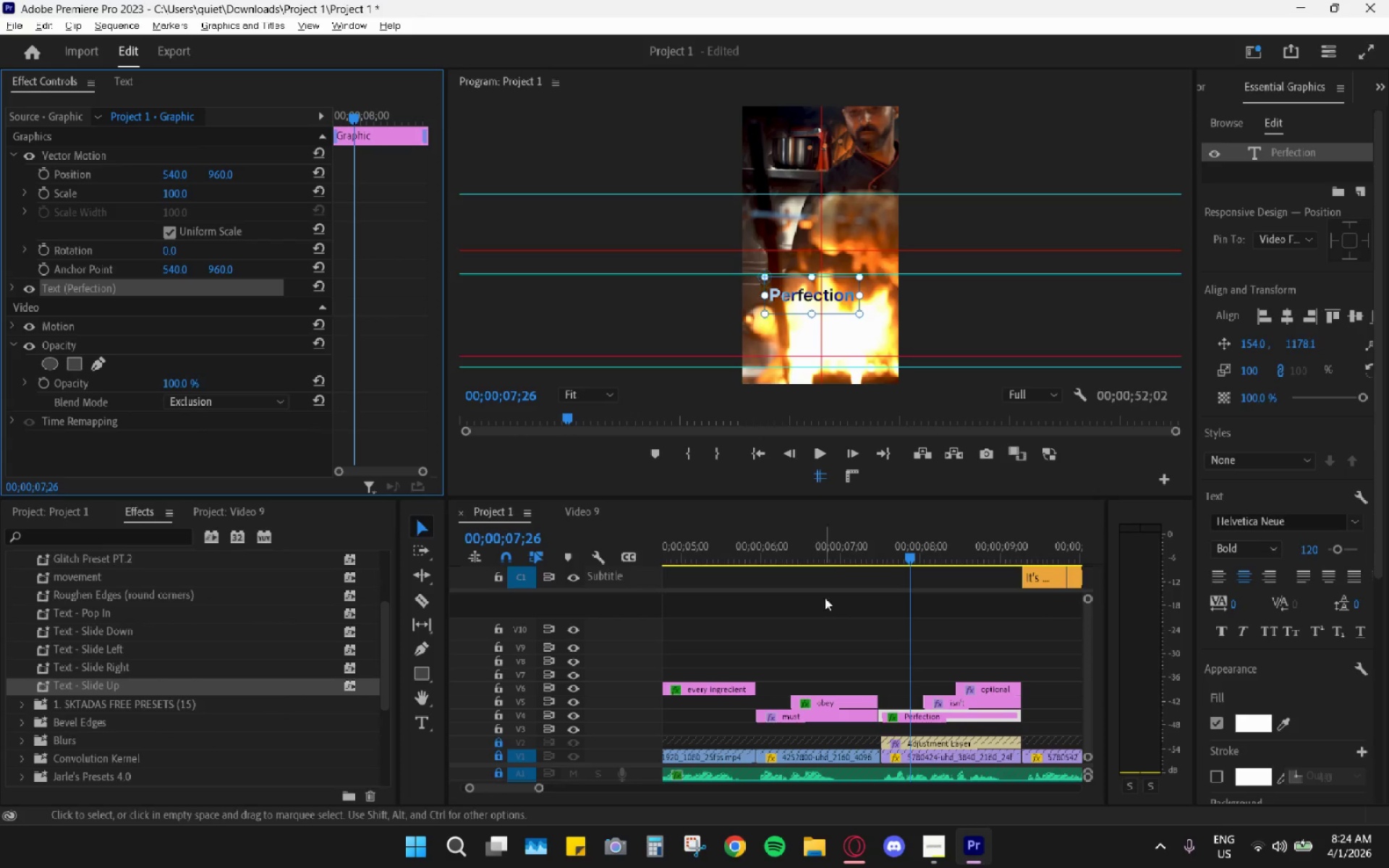 
left_click_drag(start_coordinate=[900, 541], to_coordinate=[882, 540])
 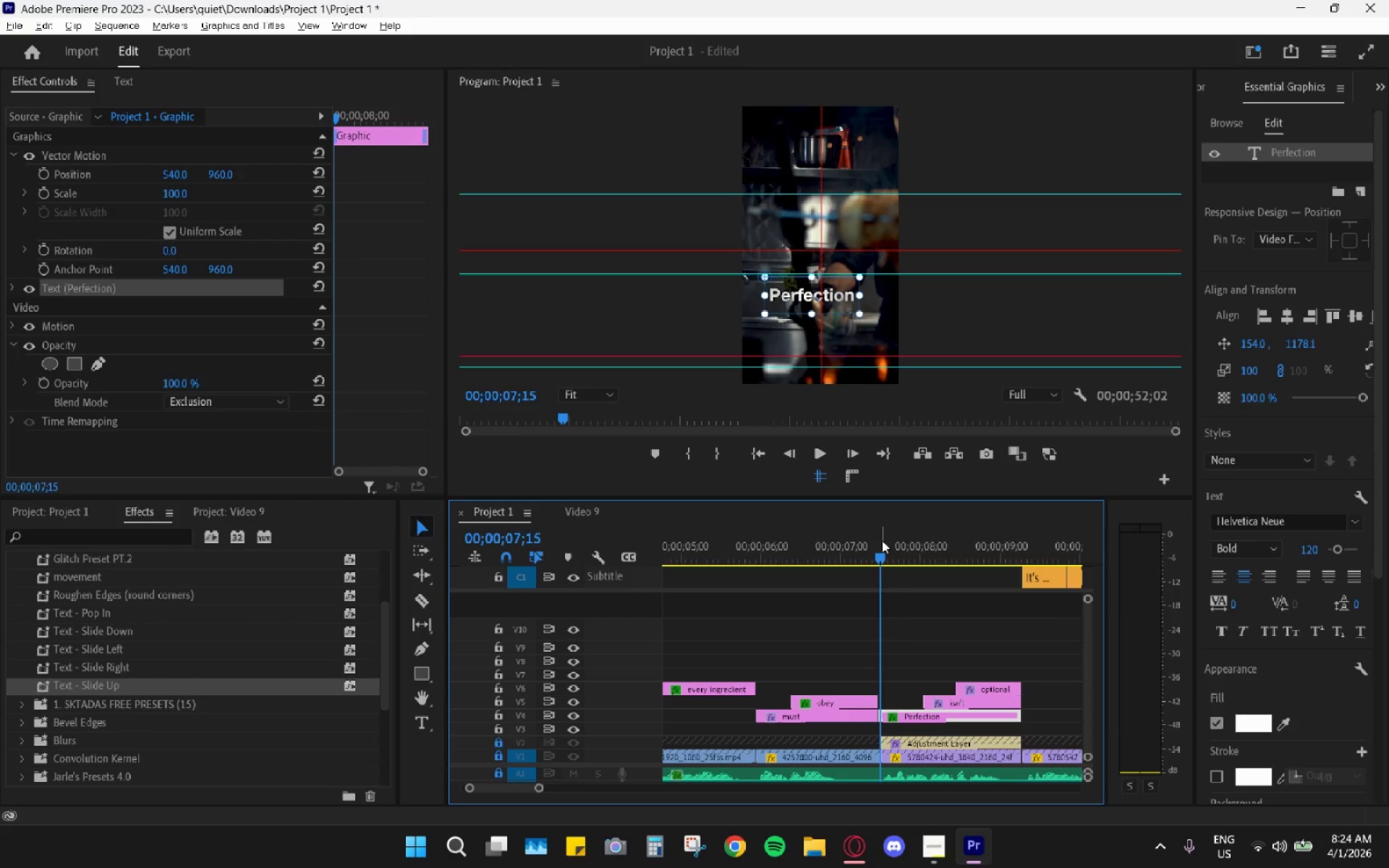 
key(Space)
 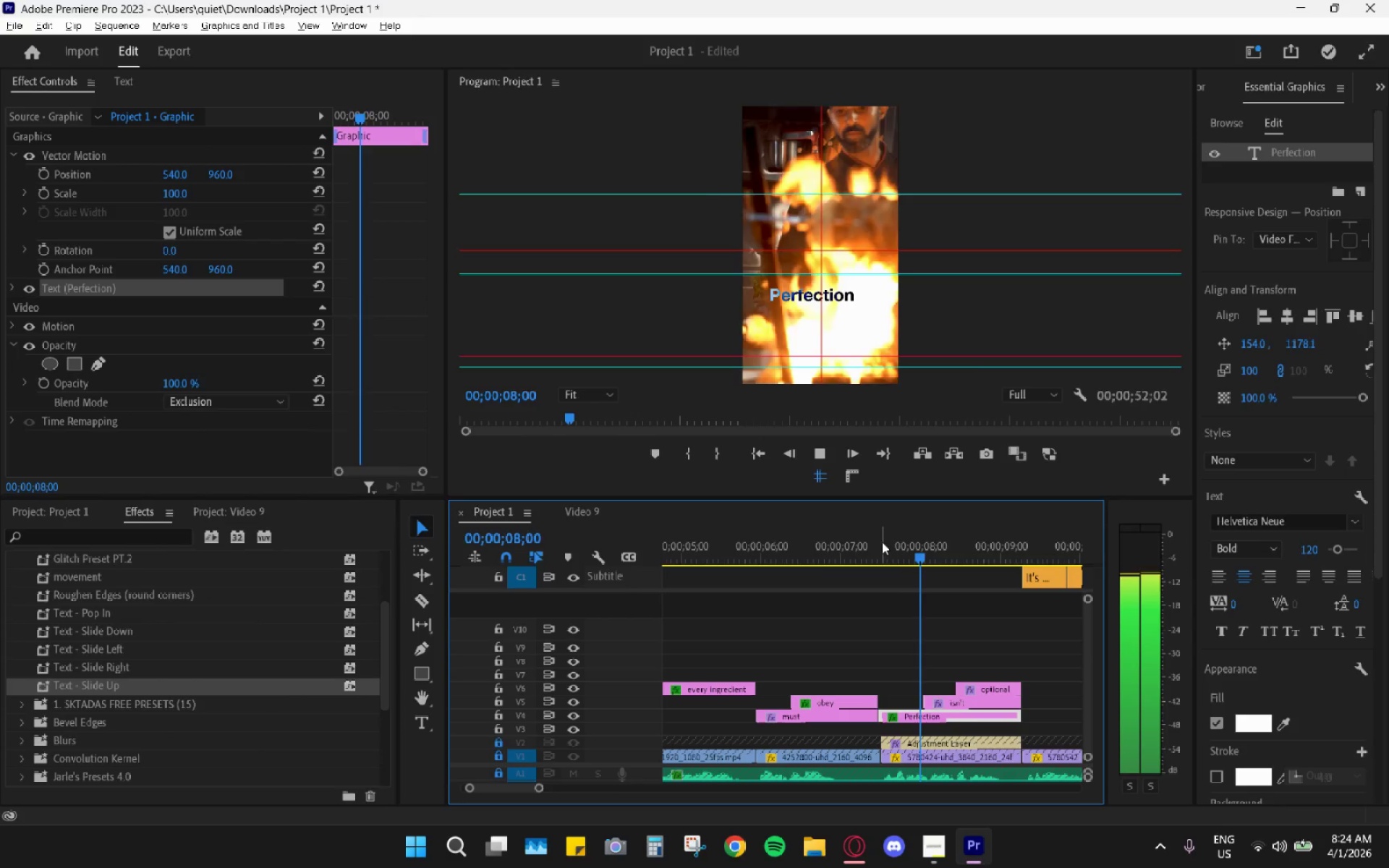 
key(Space)
 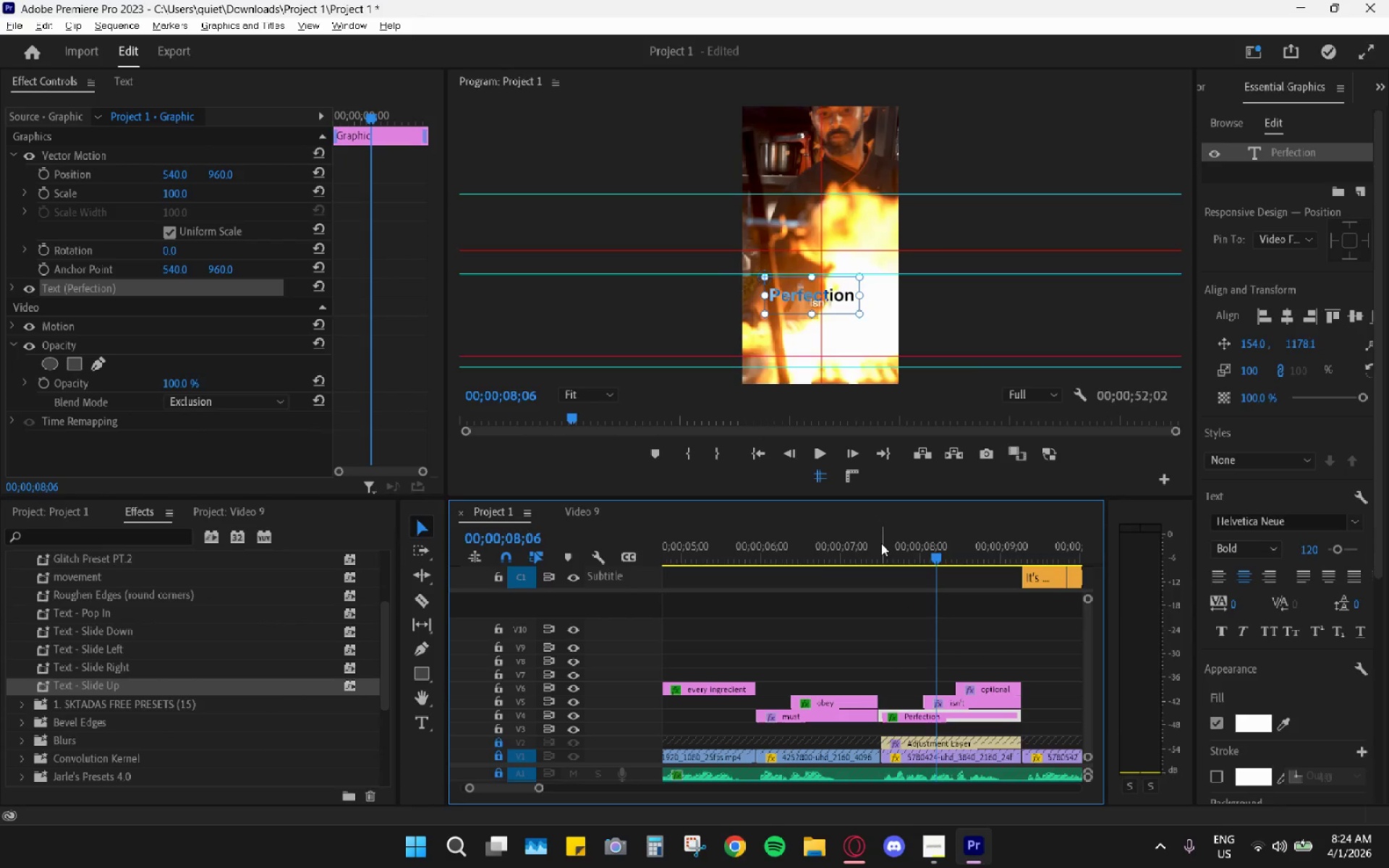 
left_click_drag(start_coordinate=[881, 543], to_coordinate=[844, 551])
 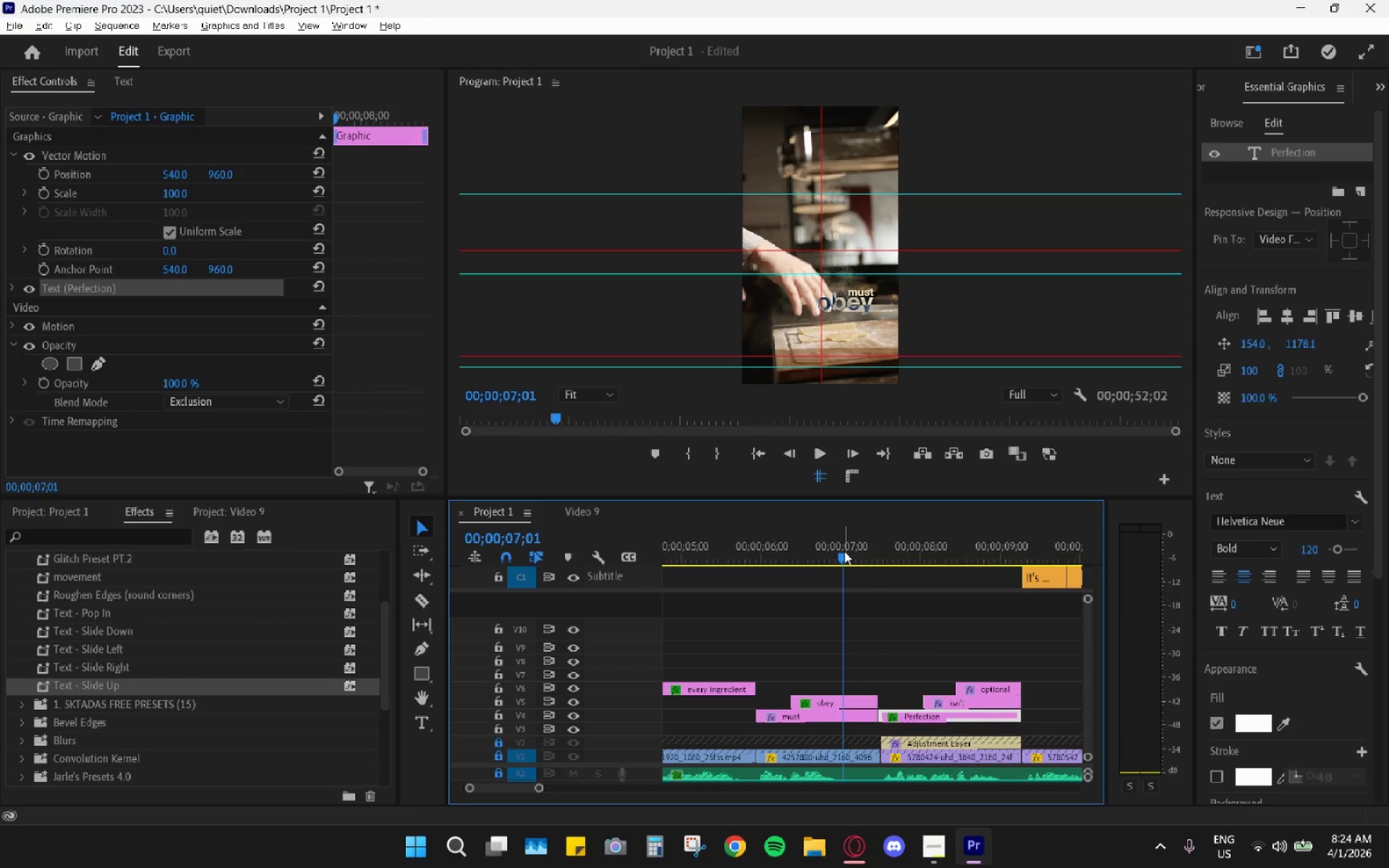 
key(Space)
 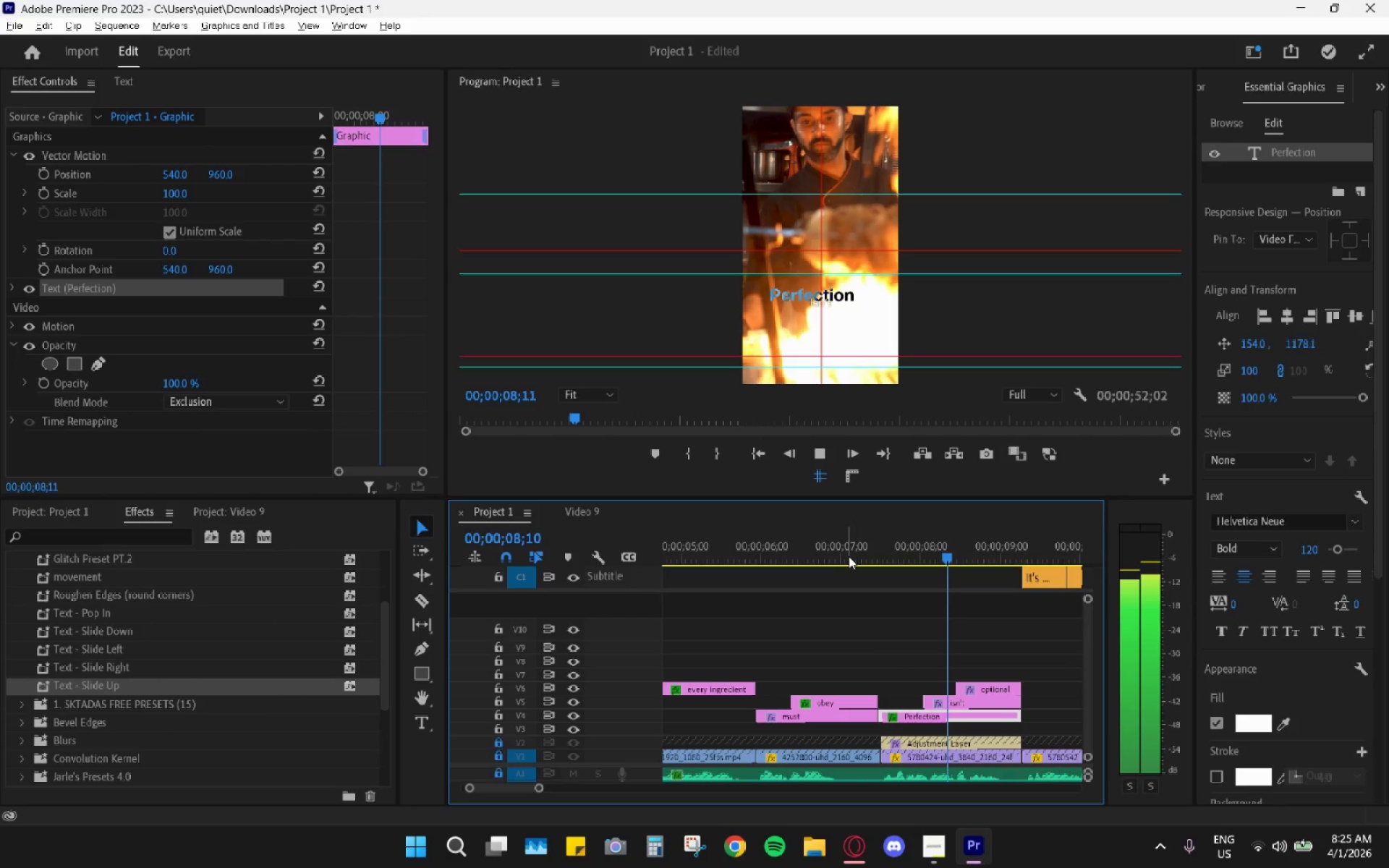 
key(Space)
 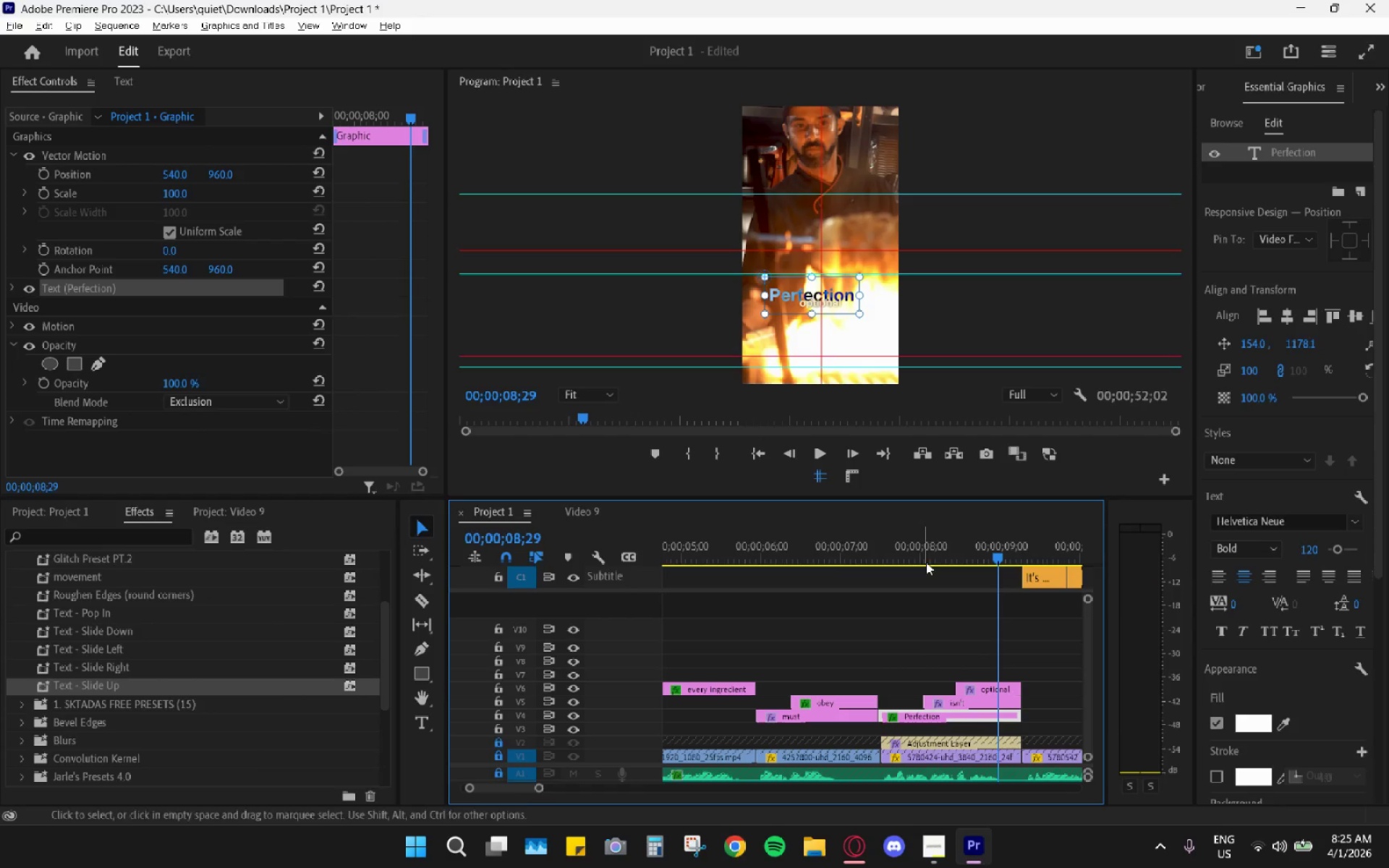 
left_click_drag(start_coordinate=[920, 541], to_coordinate=[985, 577])
 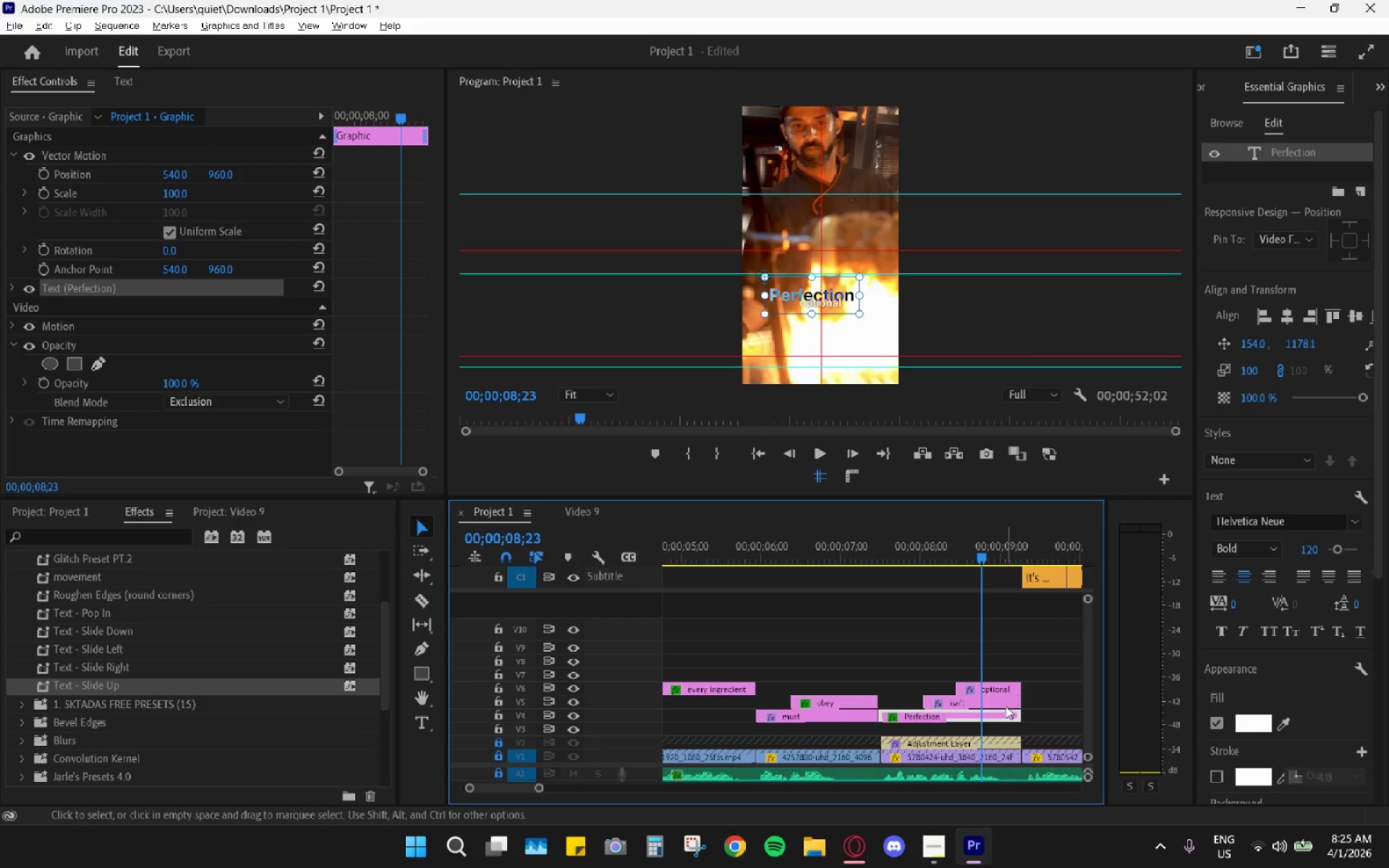 
left_click([1005, 705])
 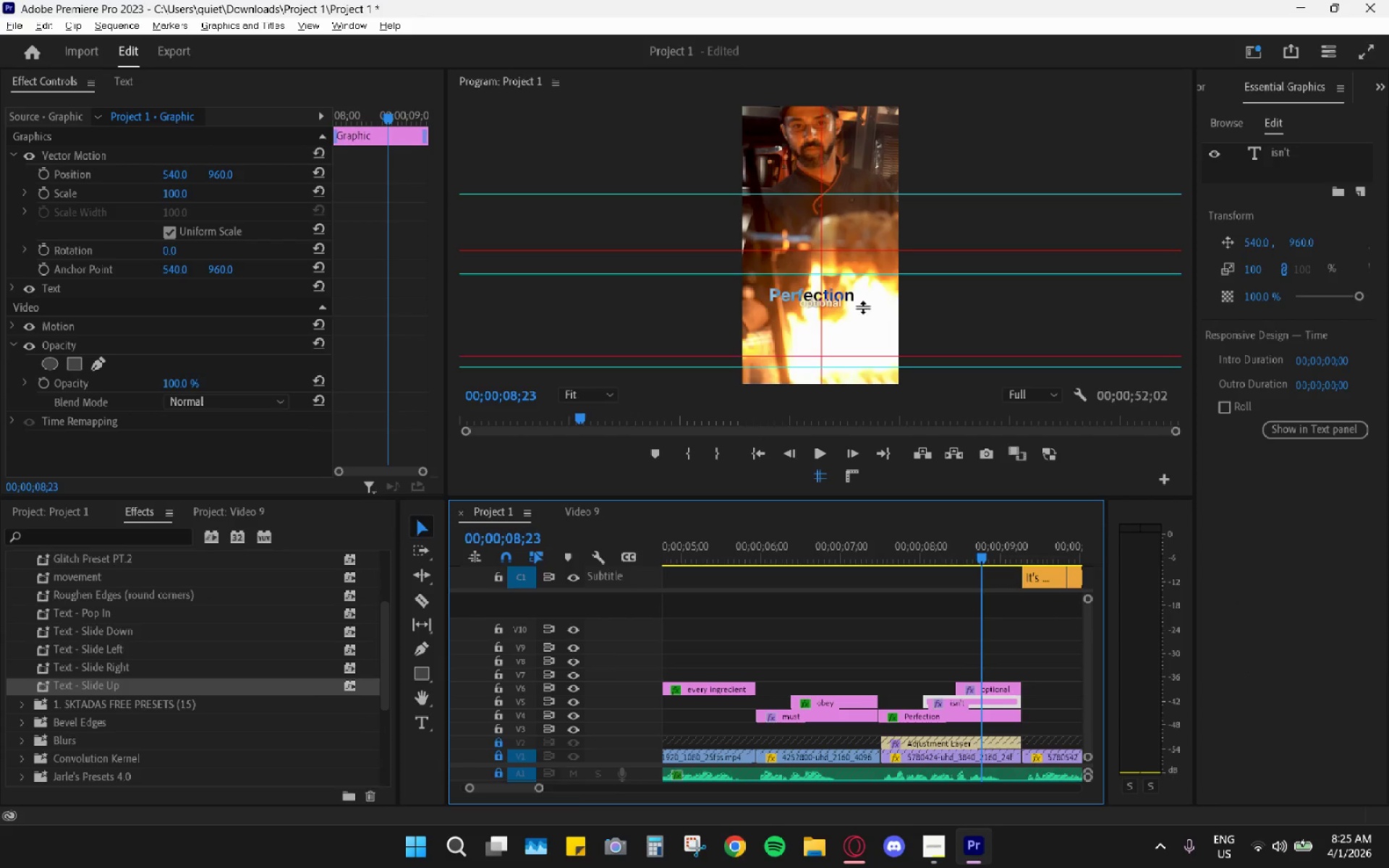 
left_click([844, 312])
 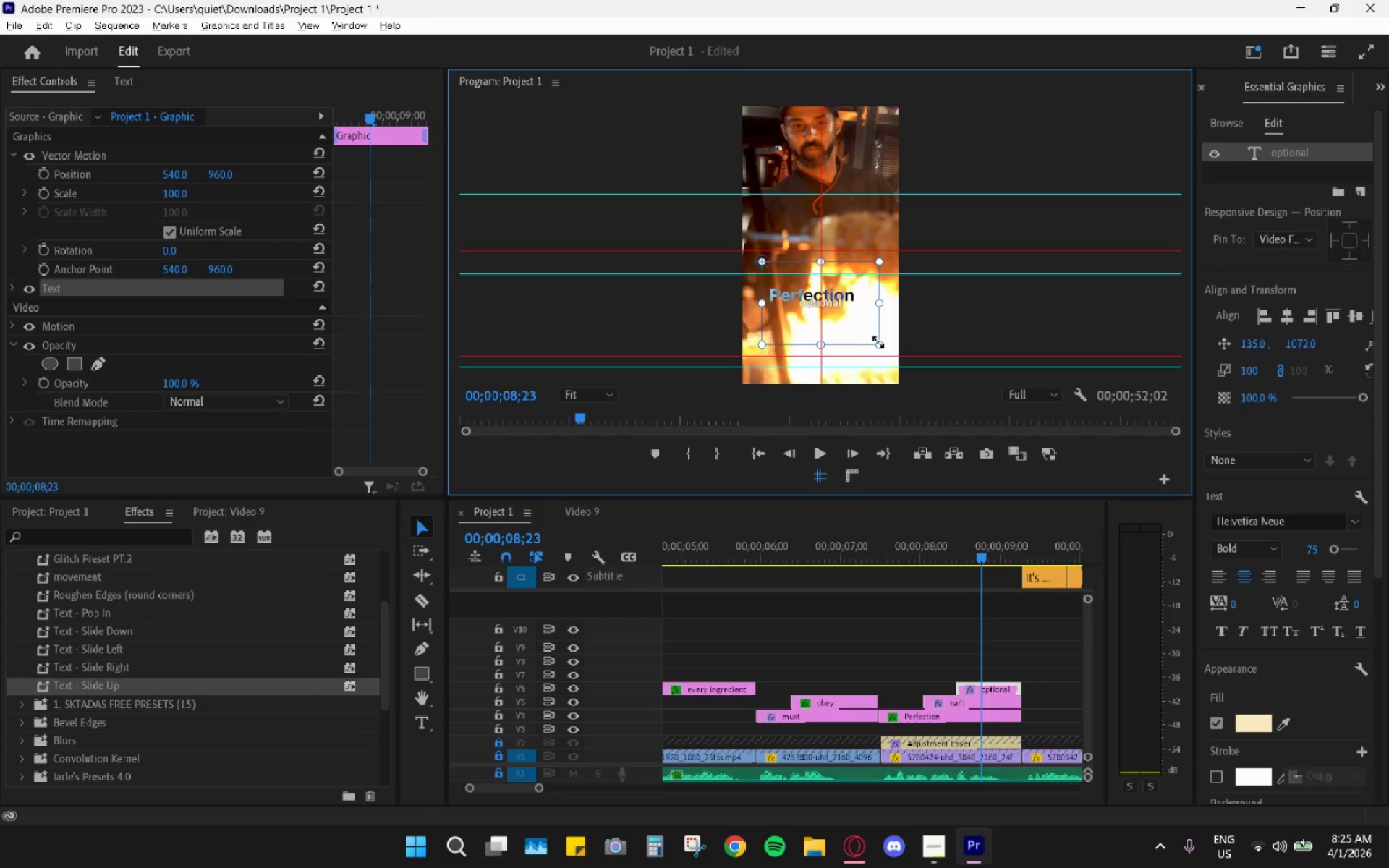 
left_click_drag(start_coordinate=[878, 342], to_coordinate=[835, 286])
 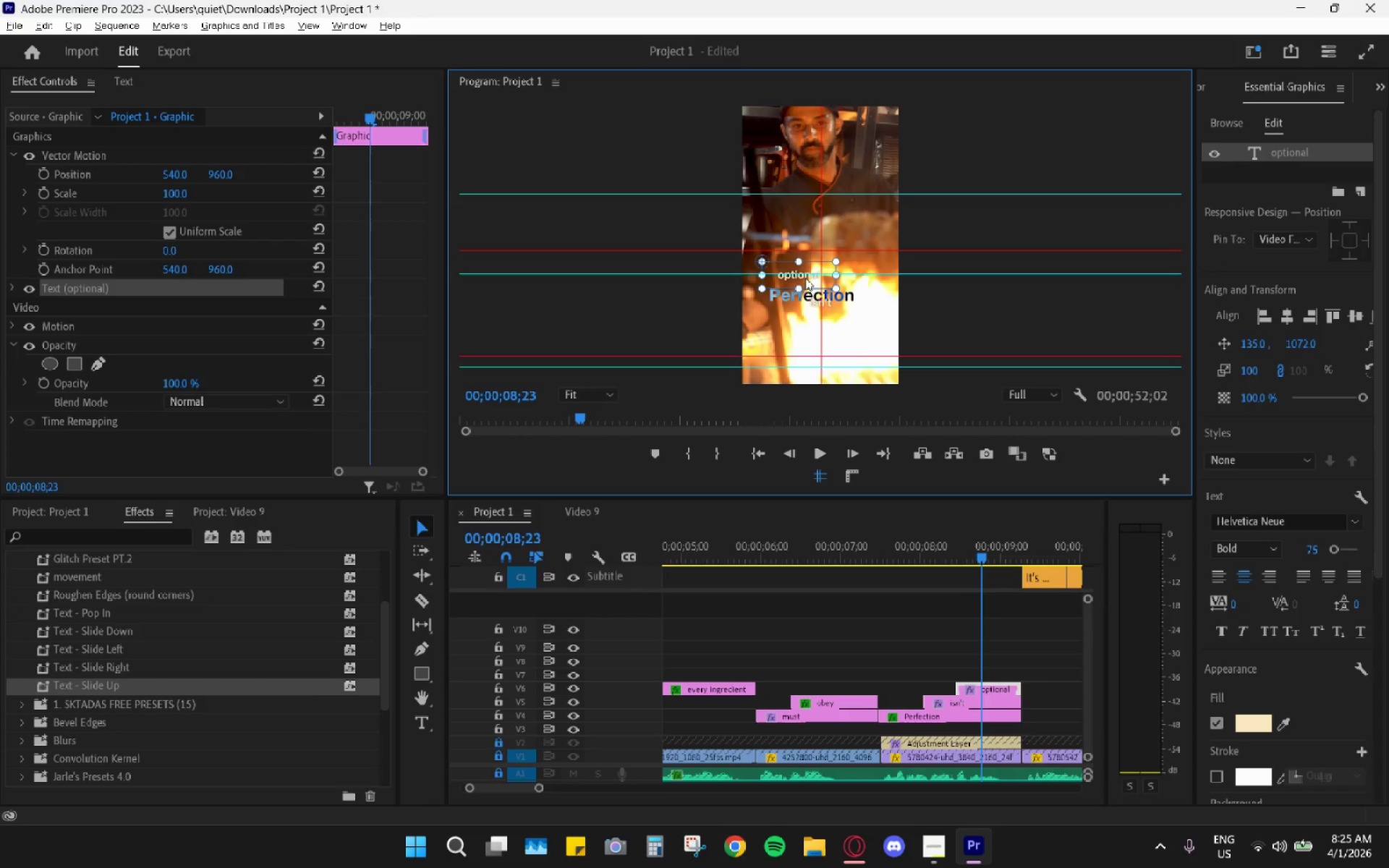 
left_click_drag(start_coordinate=[806, 277], to_coordinate=[842, 333])
 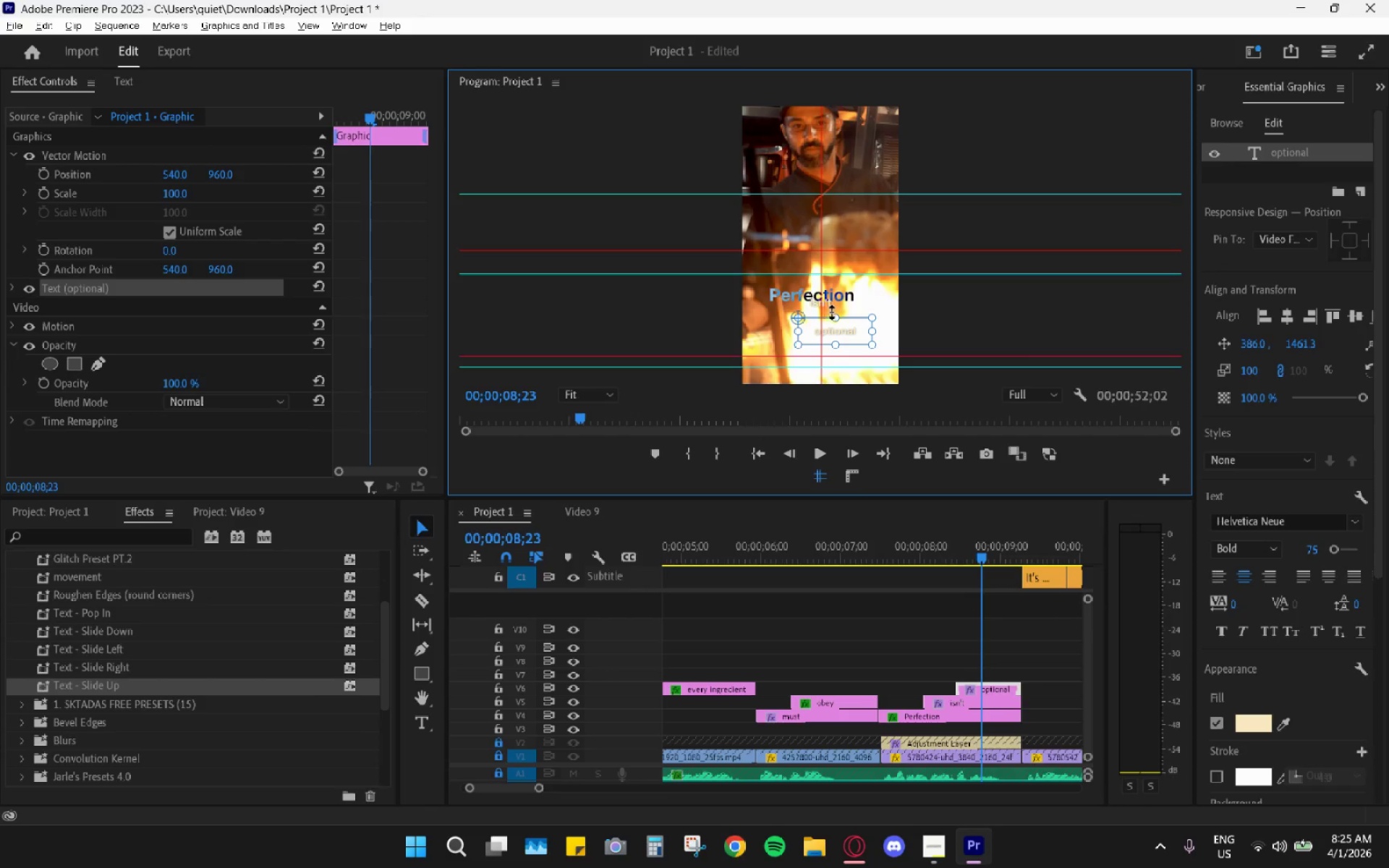 
left_click([844, 309])
 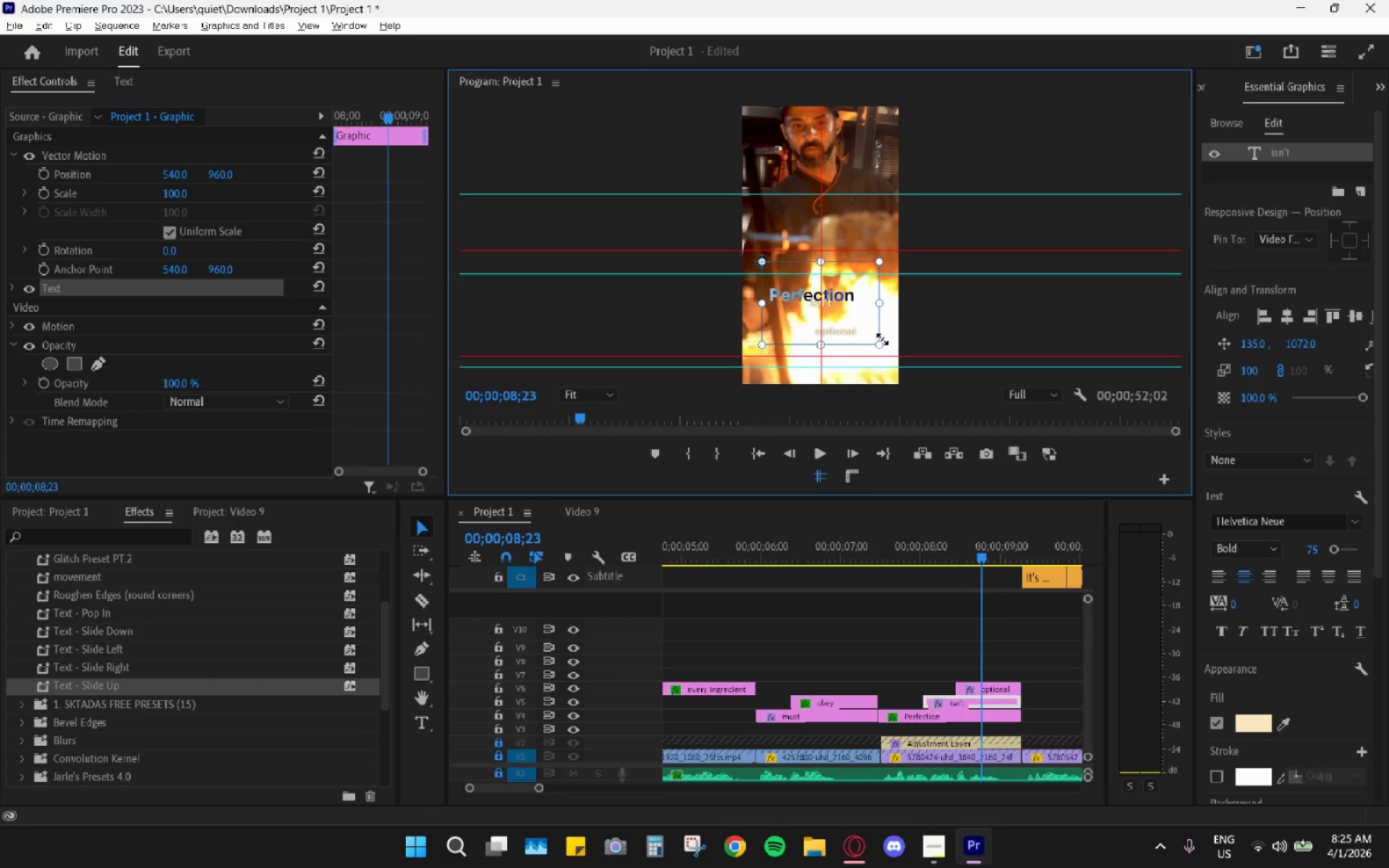 
left_click_drag(start_coordinate=[880, 344], to_coordinate=[813, 284])
 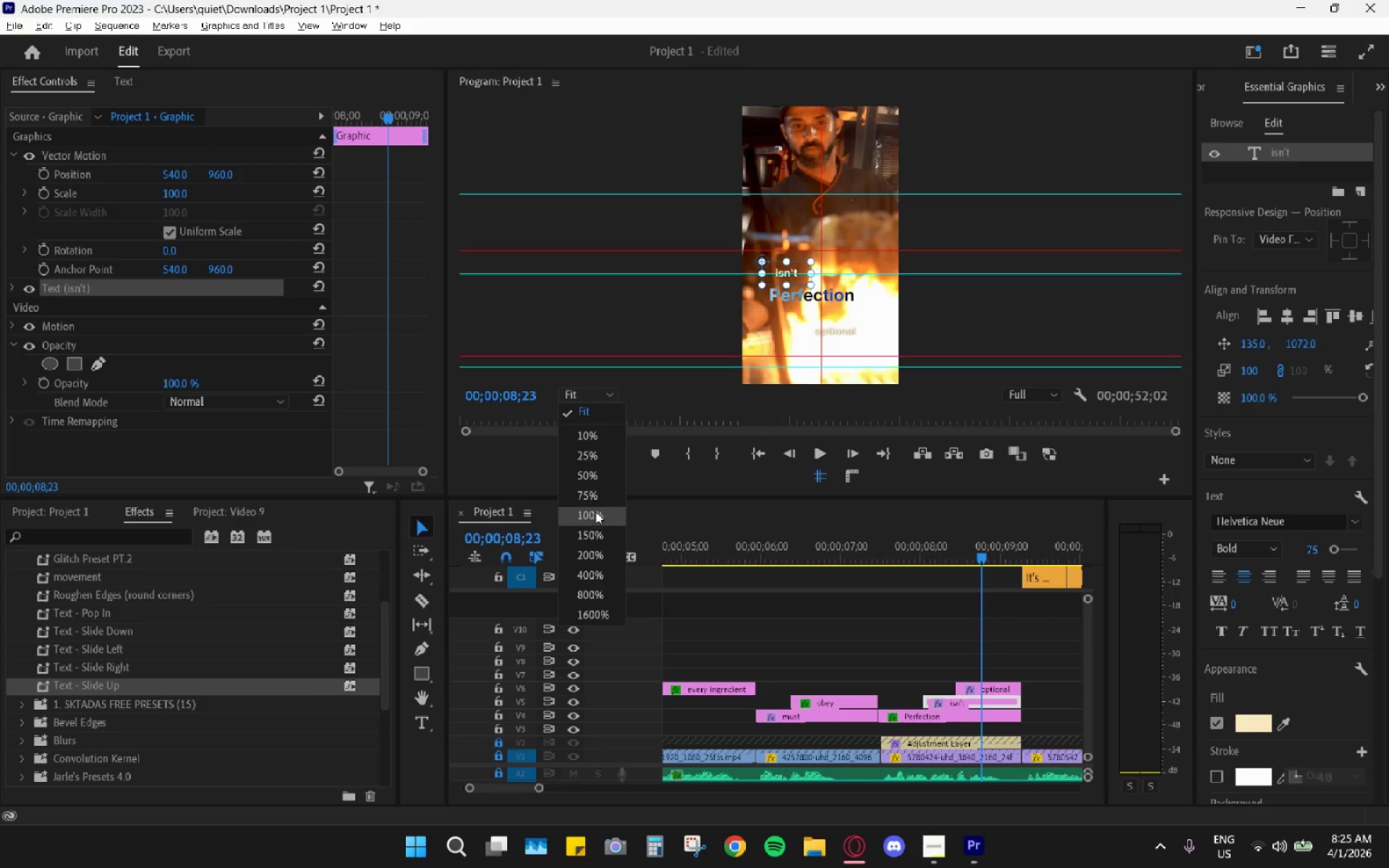 
left_click([595, 503])
 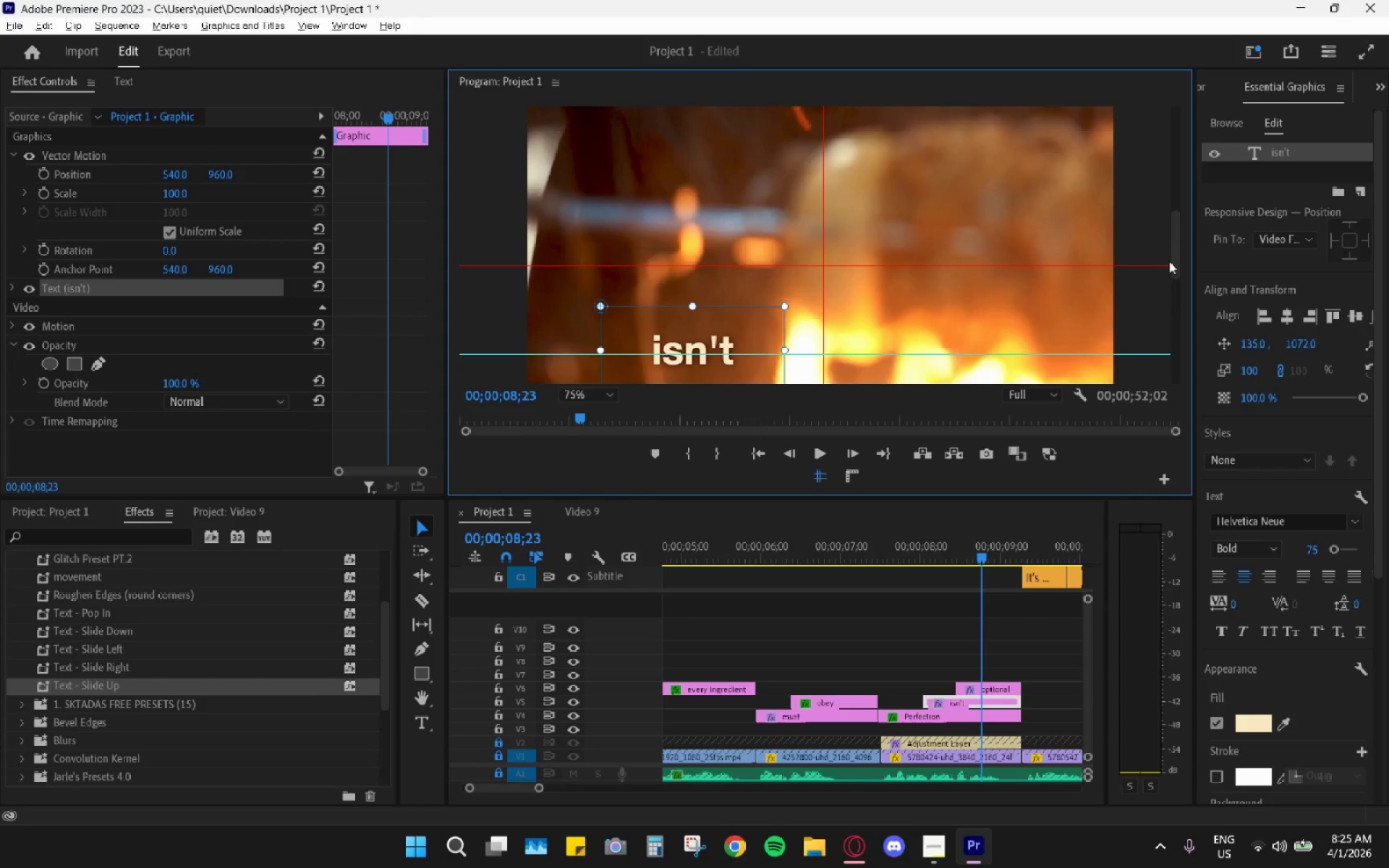 
left_click_drag(start_coordinate=[1175, 263], to_coordinate=[1162, 307])
 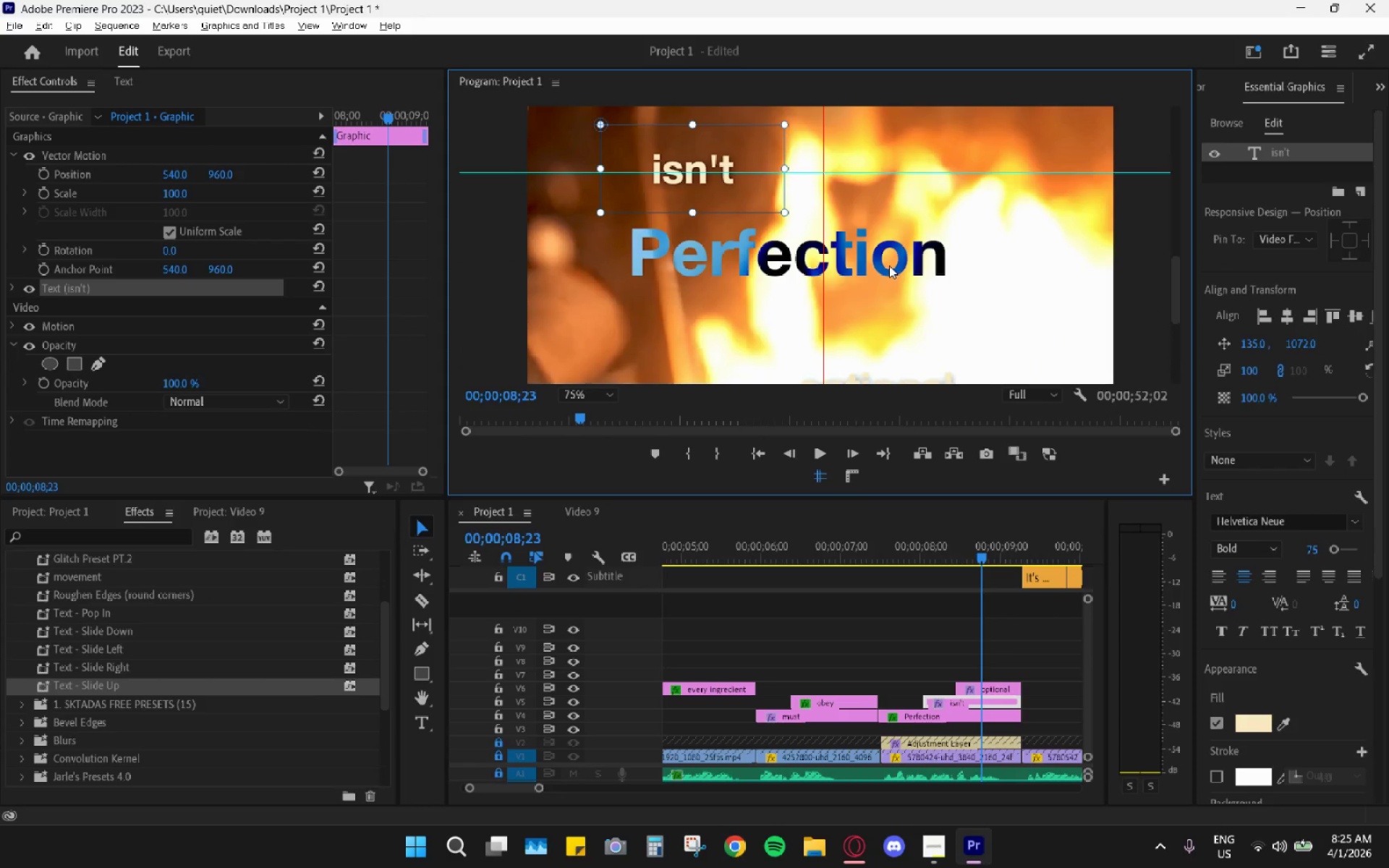 
left_click([889, 265])
 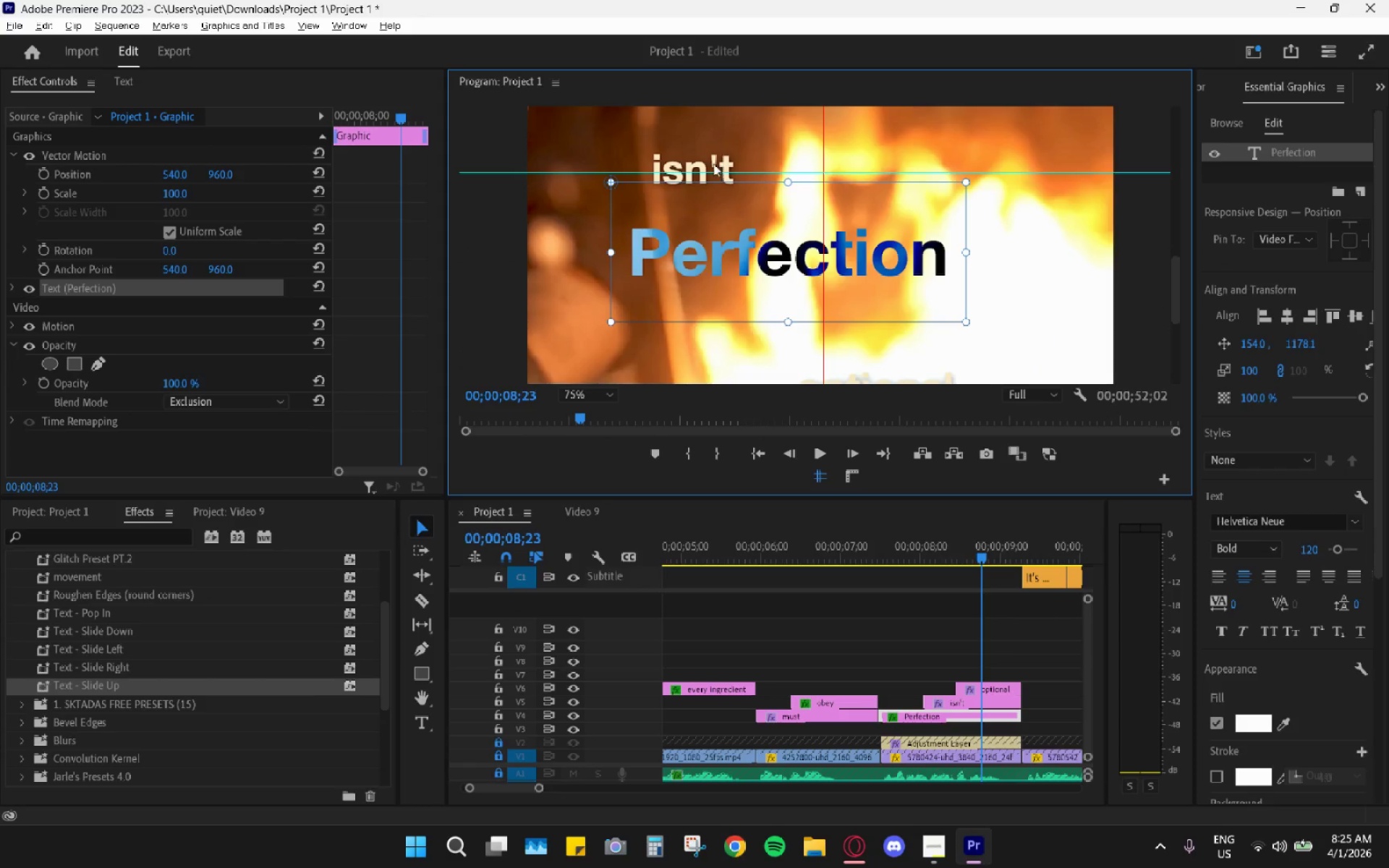 
left_click([708, 150])
 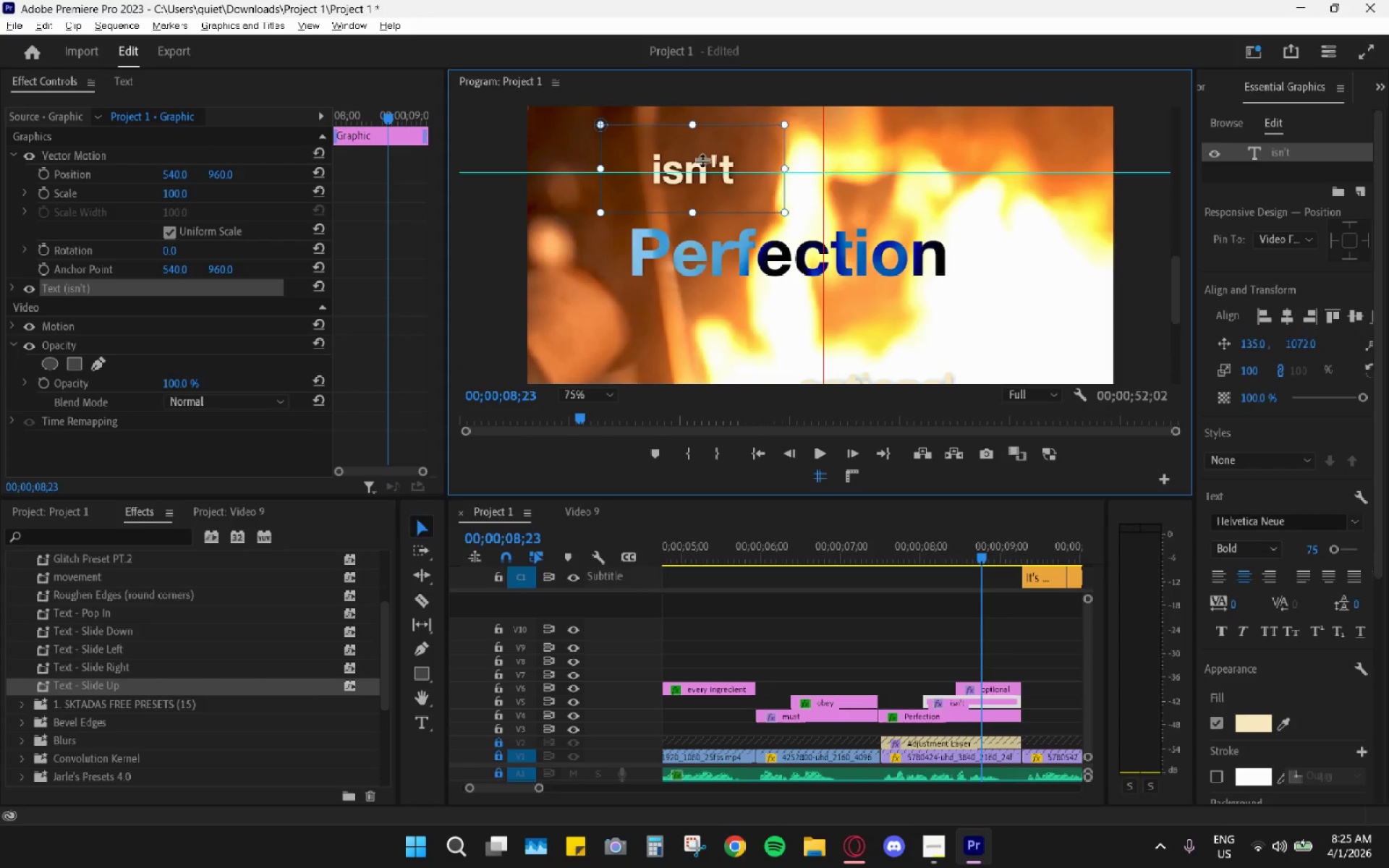 
left_click_drag(start_coordinate=[692, 145], to_coordinate=[995, 247])
 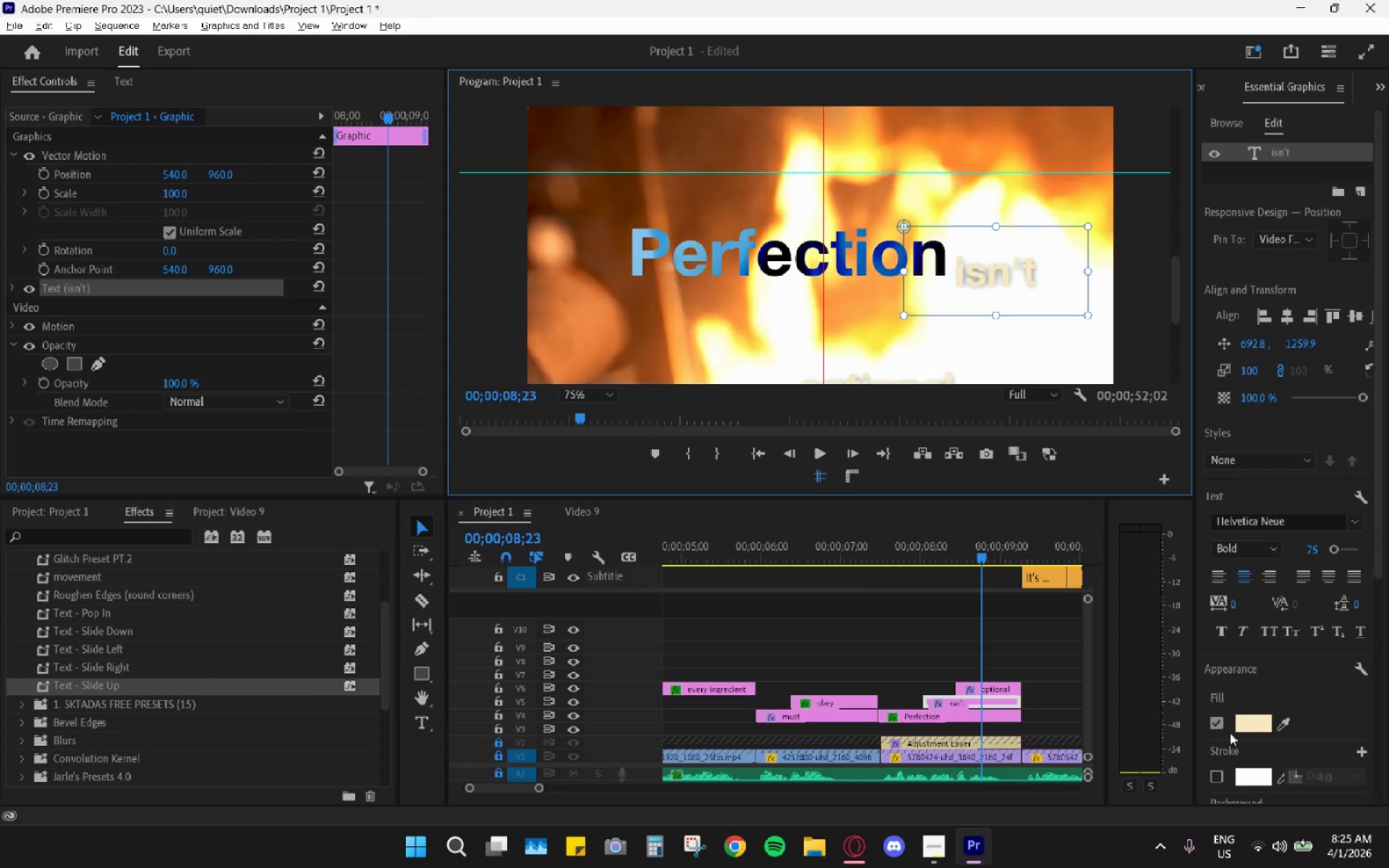 
left_click([1249, 726])
 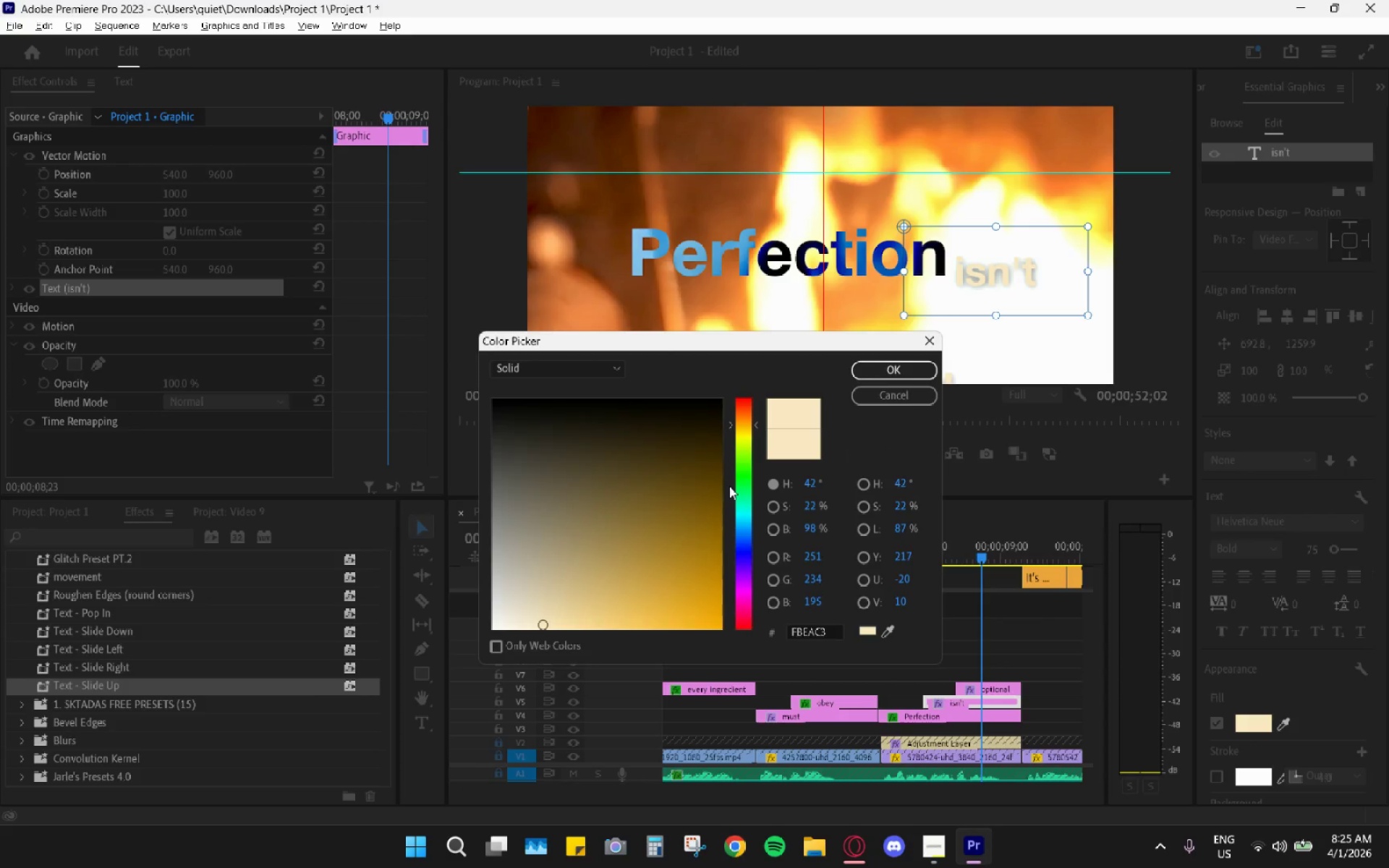 
left_click_drag(start_coordinate=[682, 510], to_coordinate=[462, 676])
 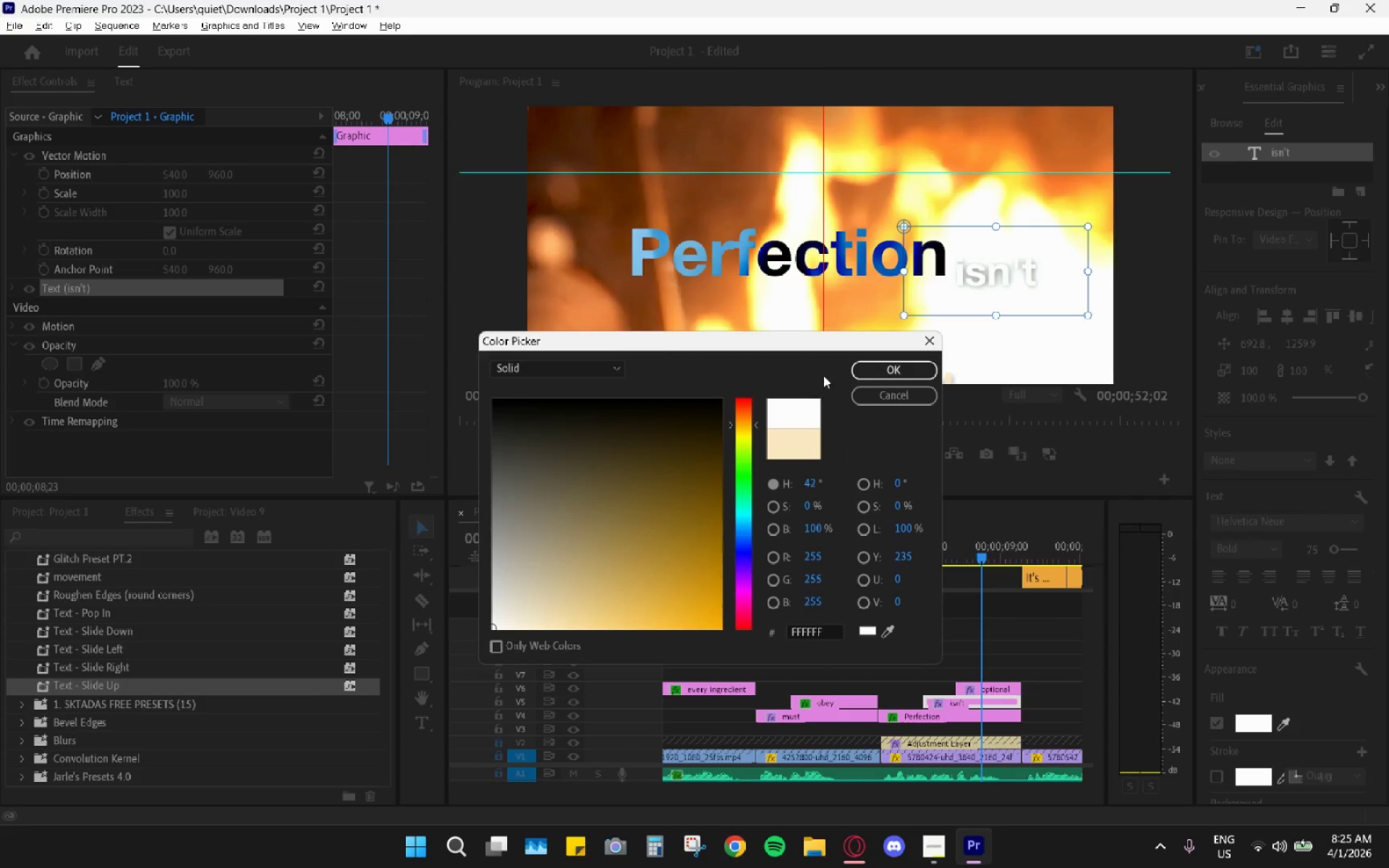 
left_click([873, 375])
 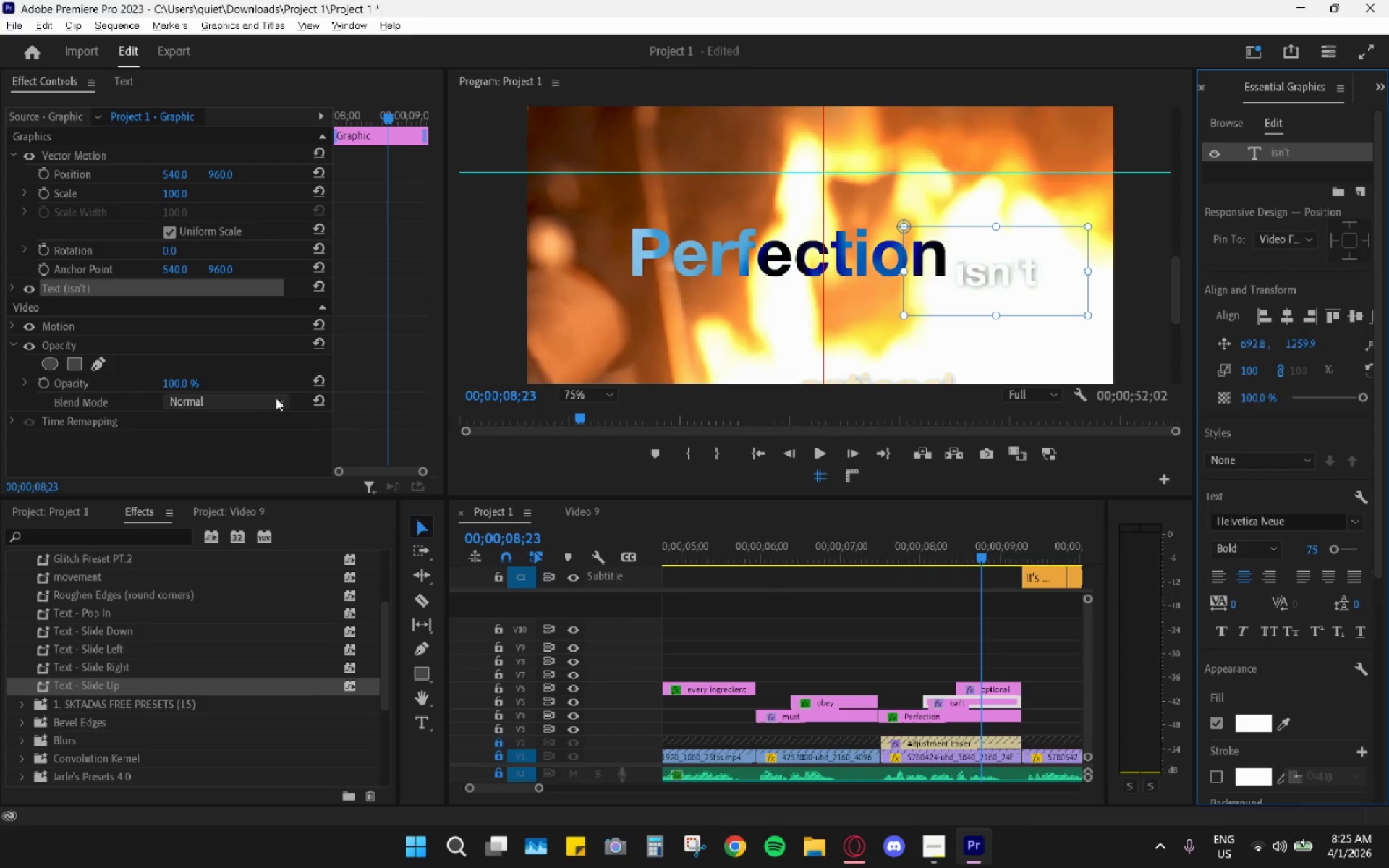 
left_click([261, 399])
 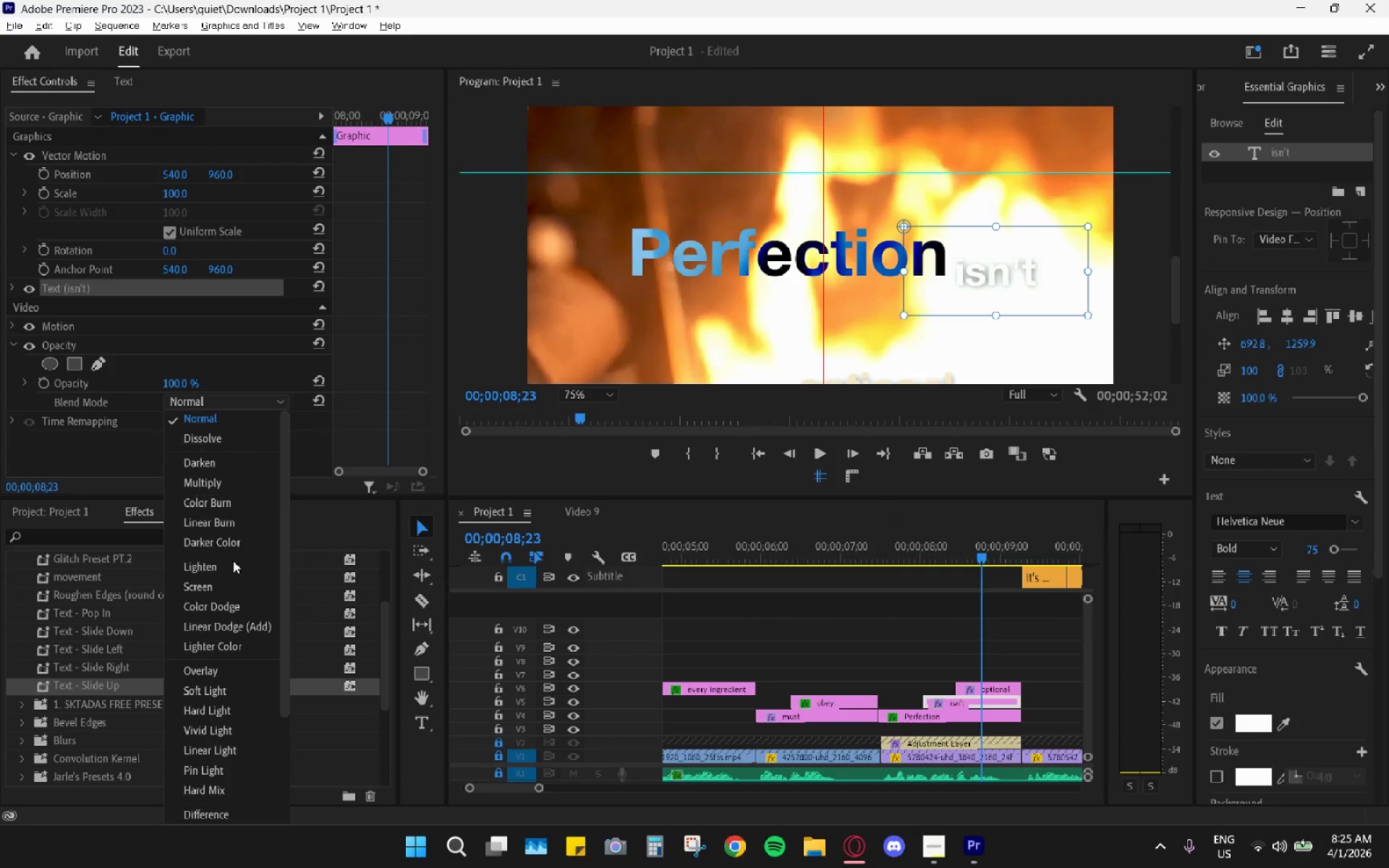 
scroll: coordinate [239, 604], scroll_direction: down, amount: 5.0
 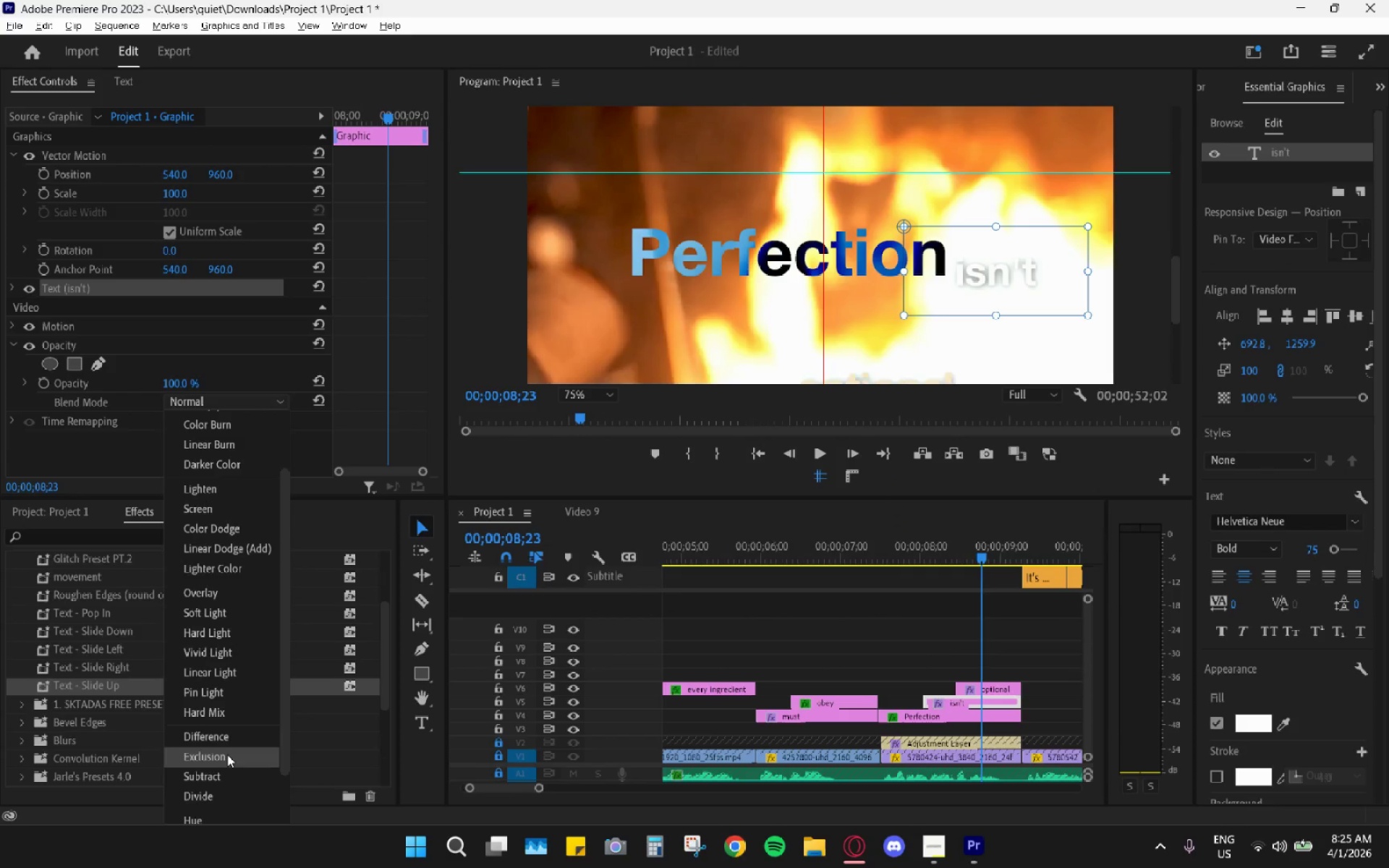 
left_click([227, 754])
 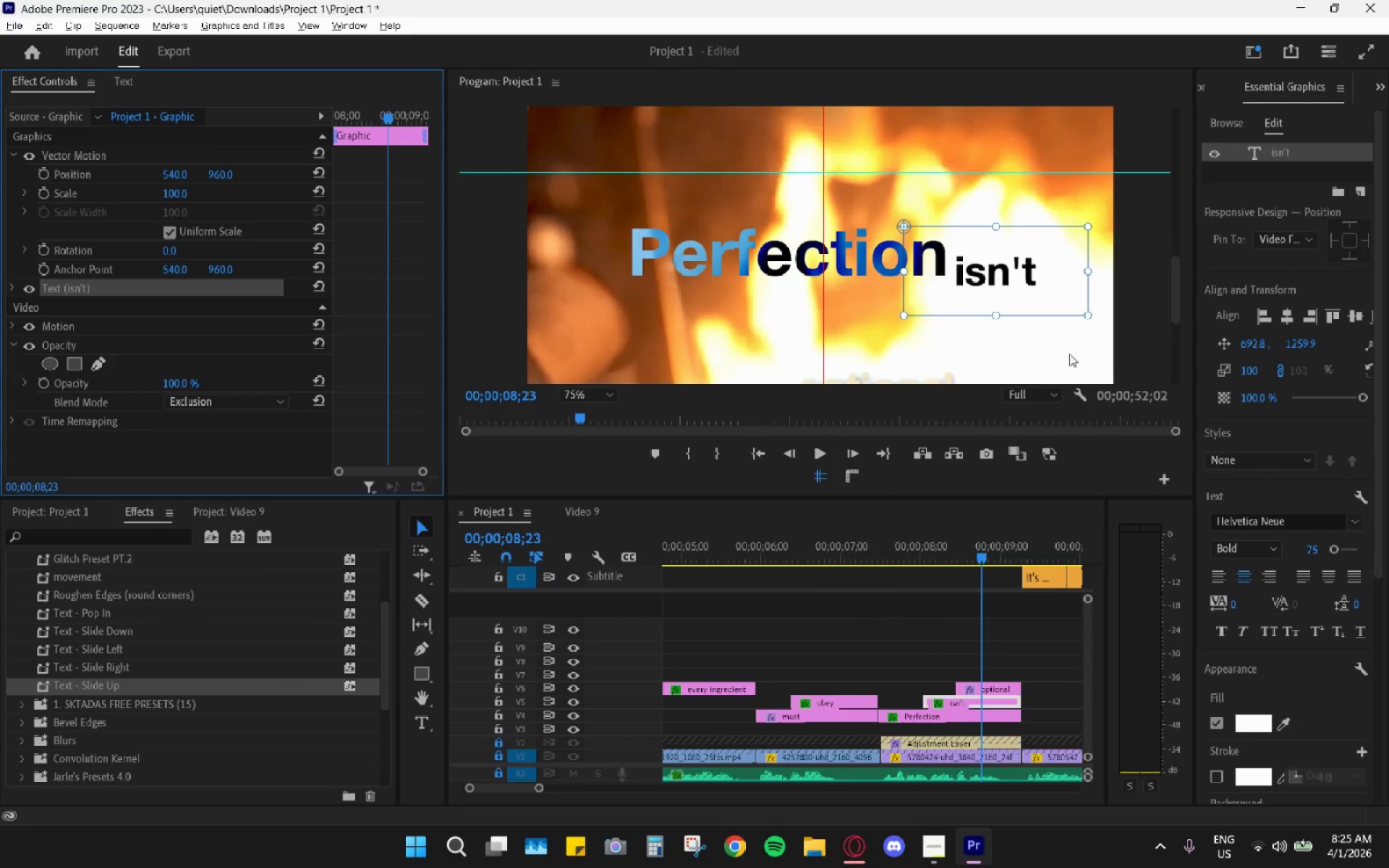 
scroll: coordinate [1089, 341], scroll_direction: down, amount: 3.0
 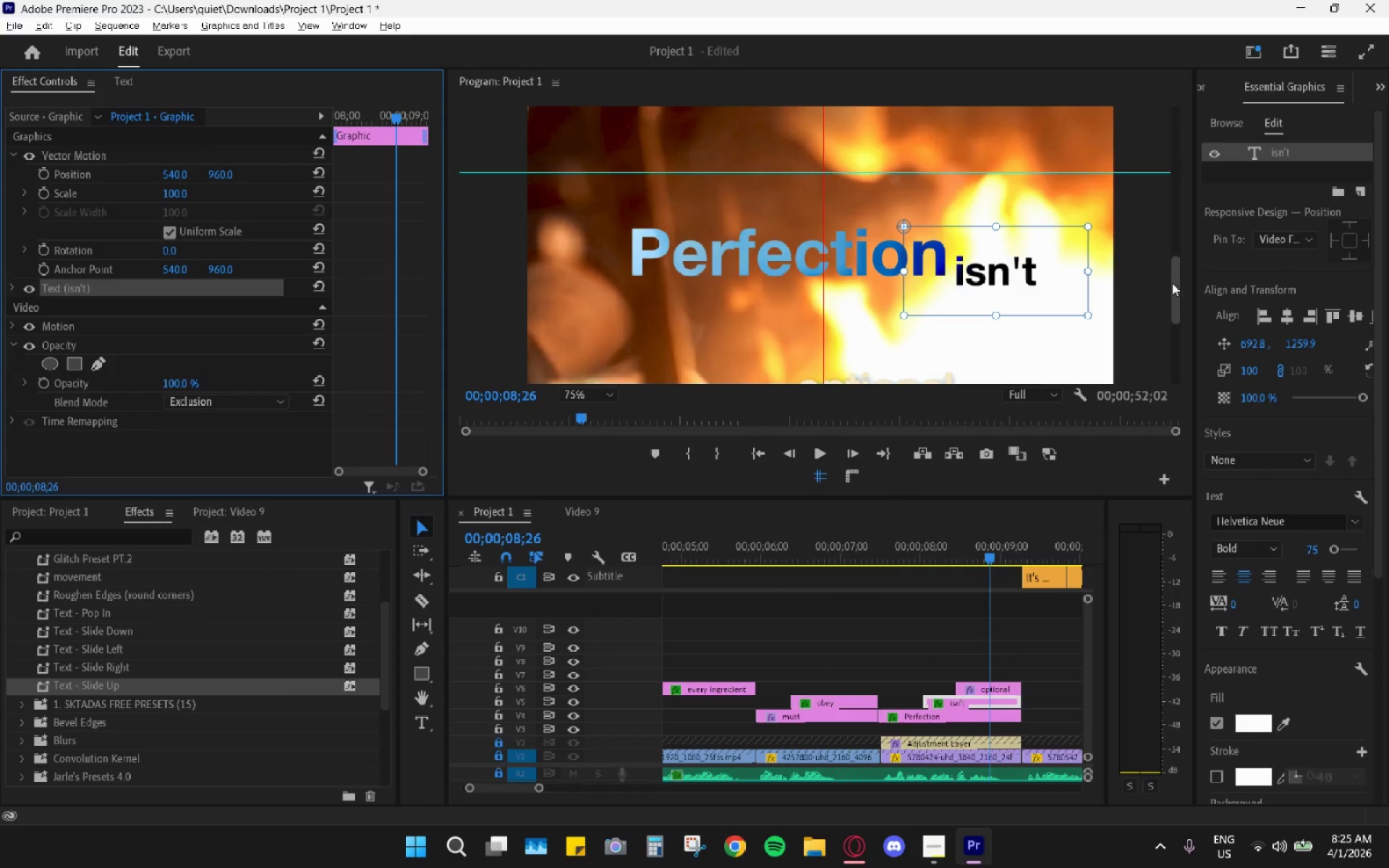 
left_click_drag(start_coordinate=[1175, 289], to_coordinate=[1178, 313])
 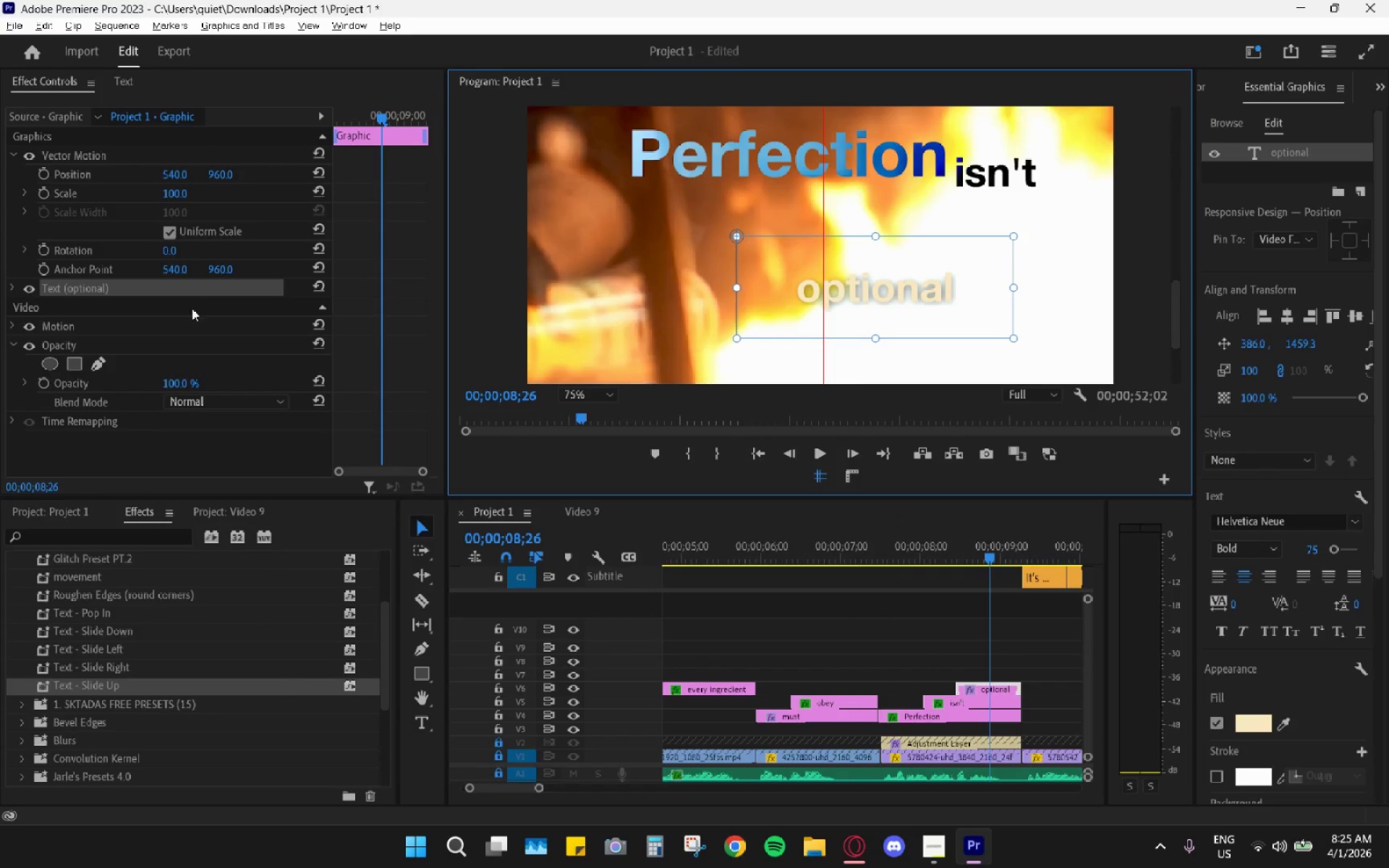 
left_click([181, 404])
 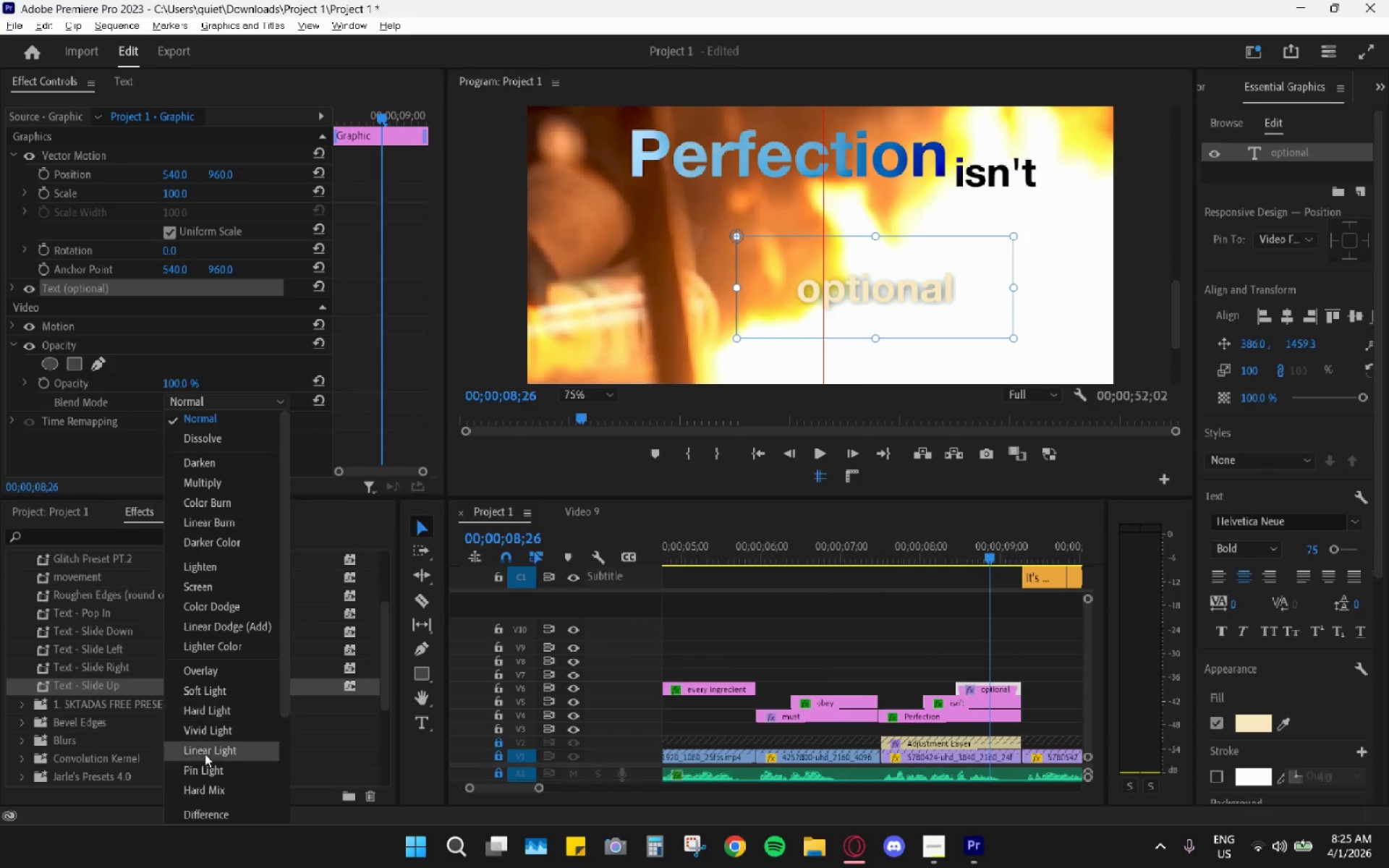 
scroll: coordinate [211, 767], scroll_direction: down, amount: 4.0
 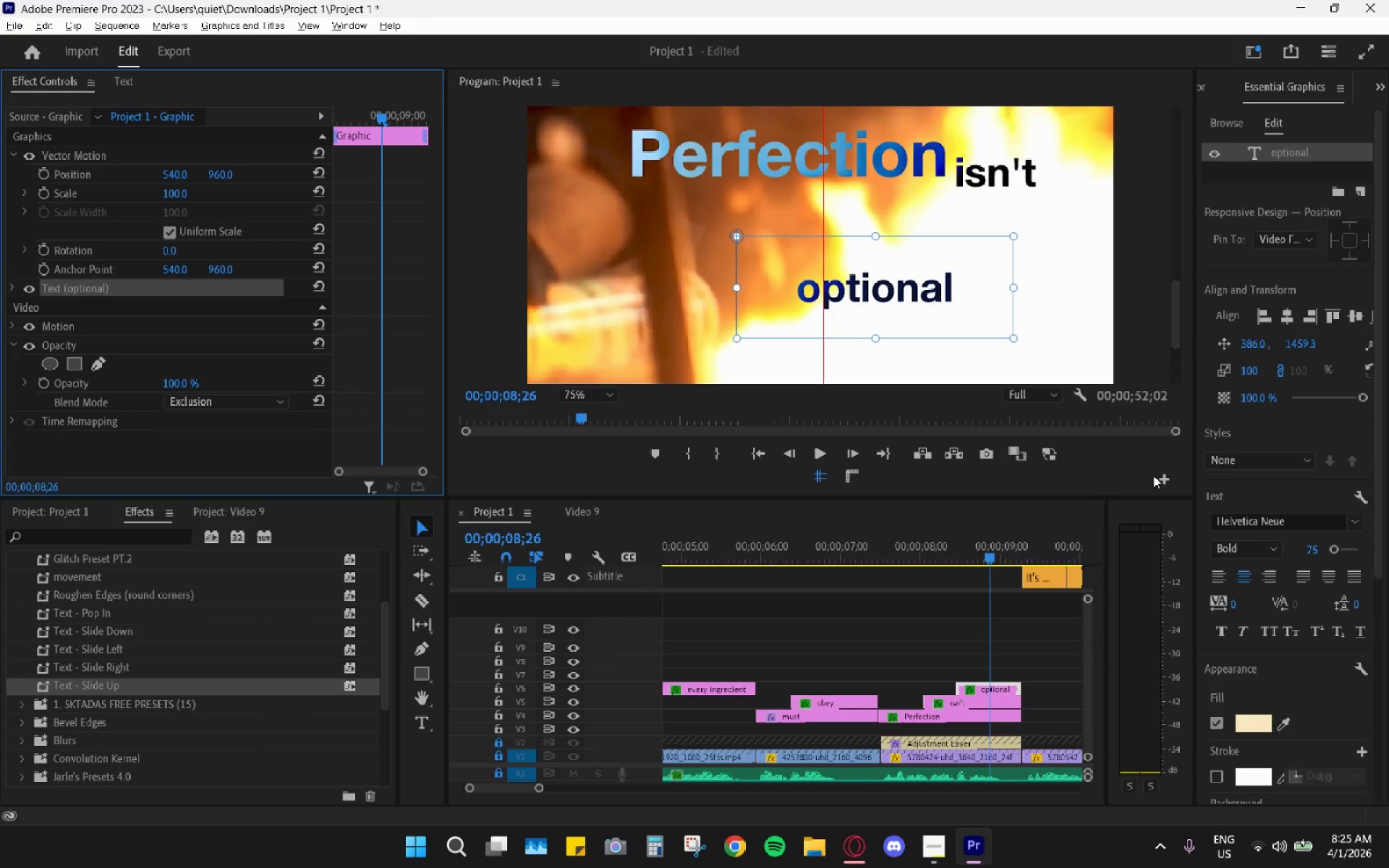 
left_click_drag(start_coordinate=[602, 524], to_coordinate=[467, 663])
 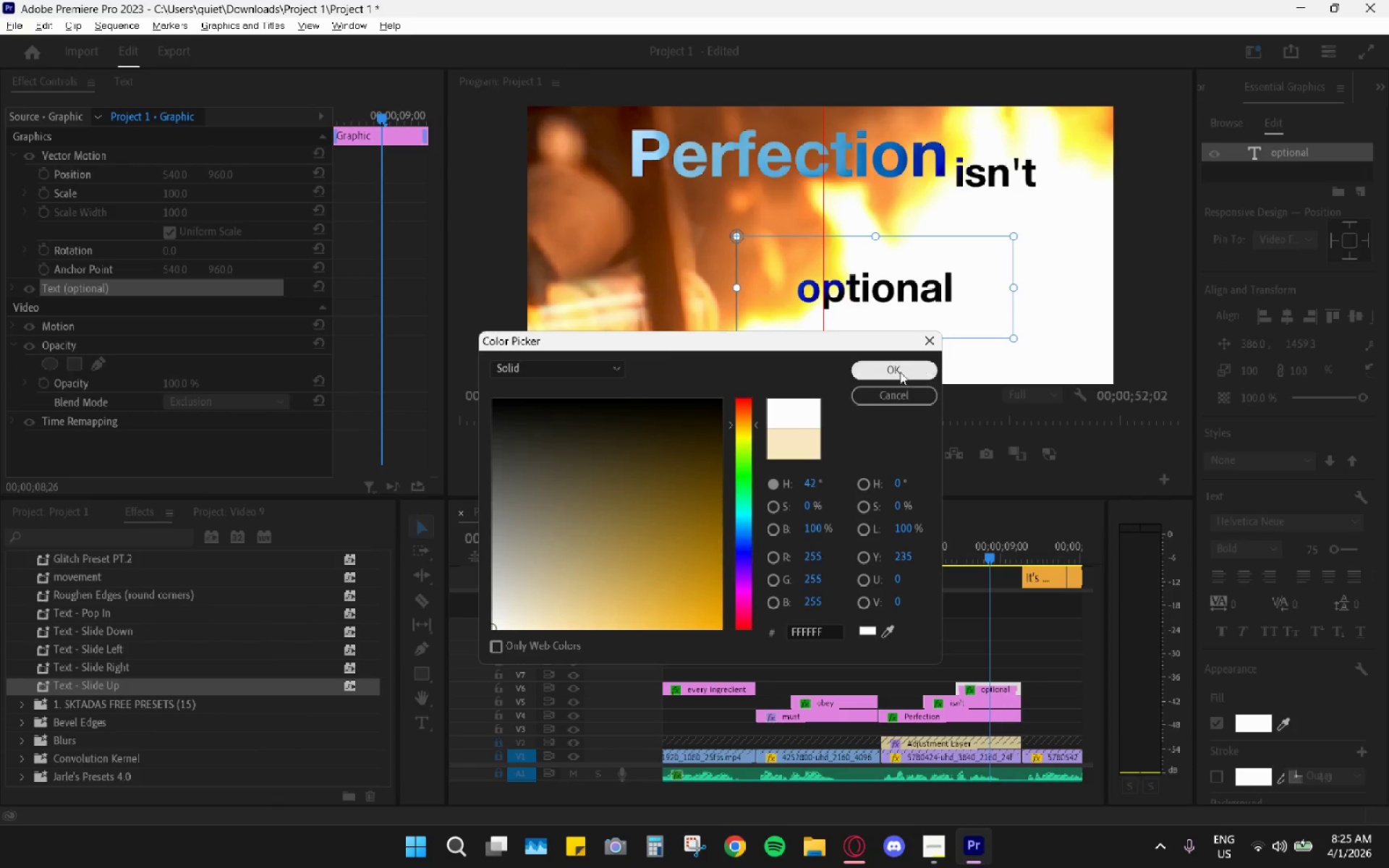 
left_click([900, 372])
 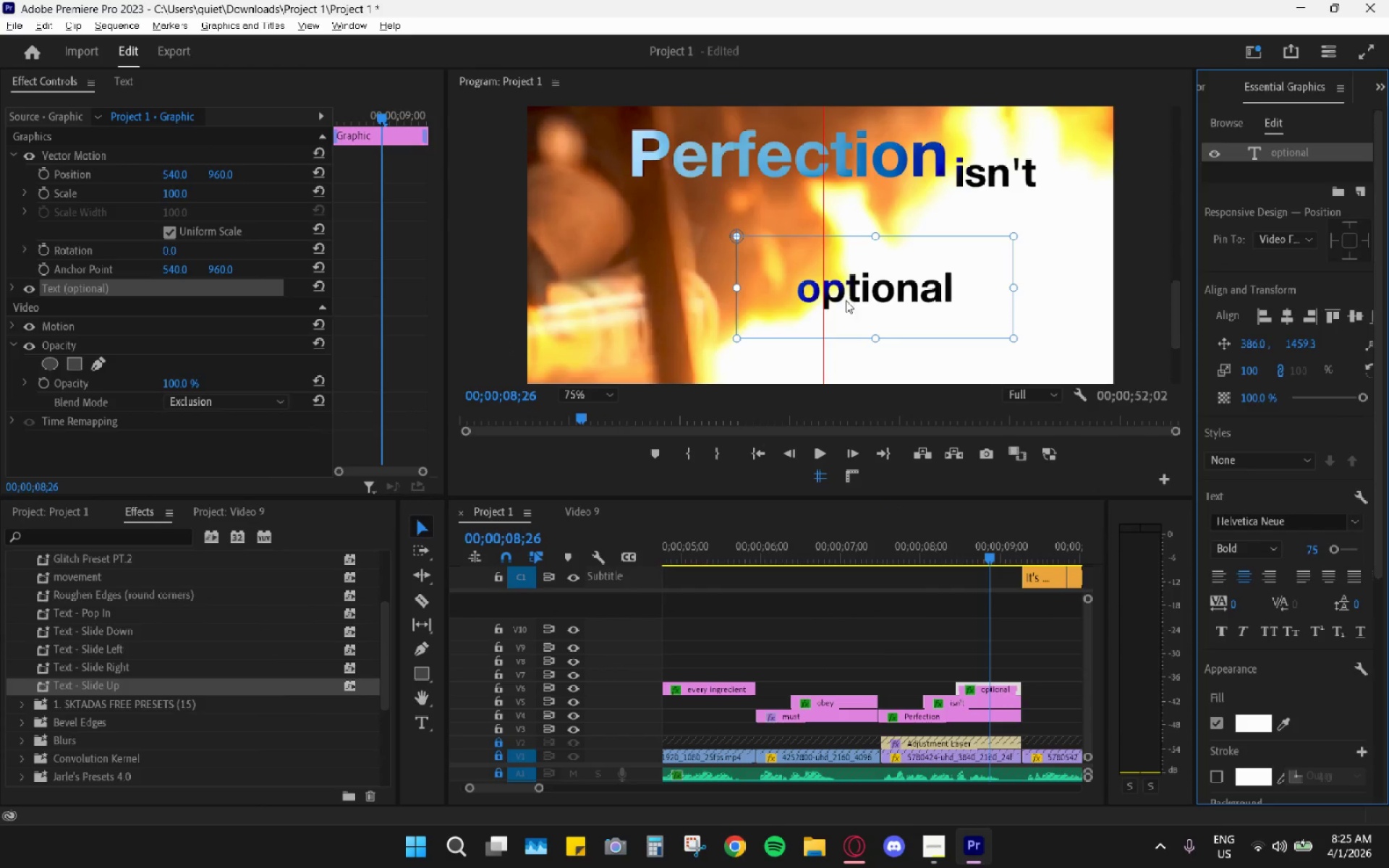 
left_click([1009, 156])
 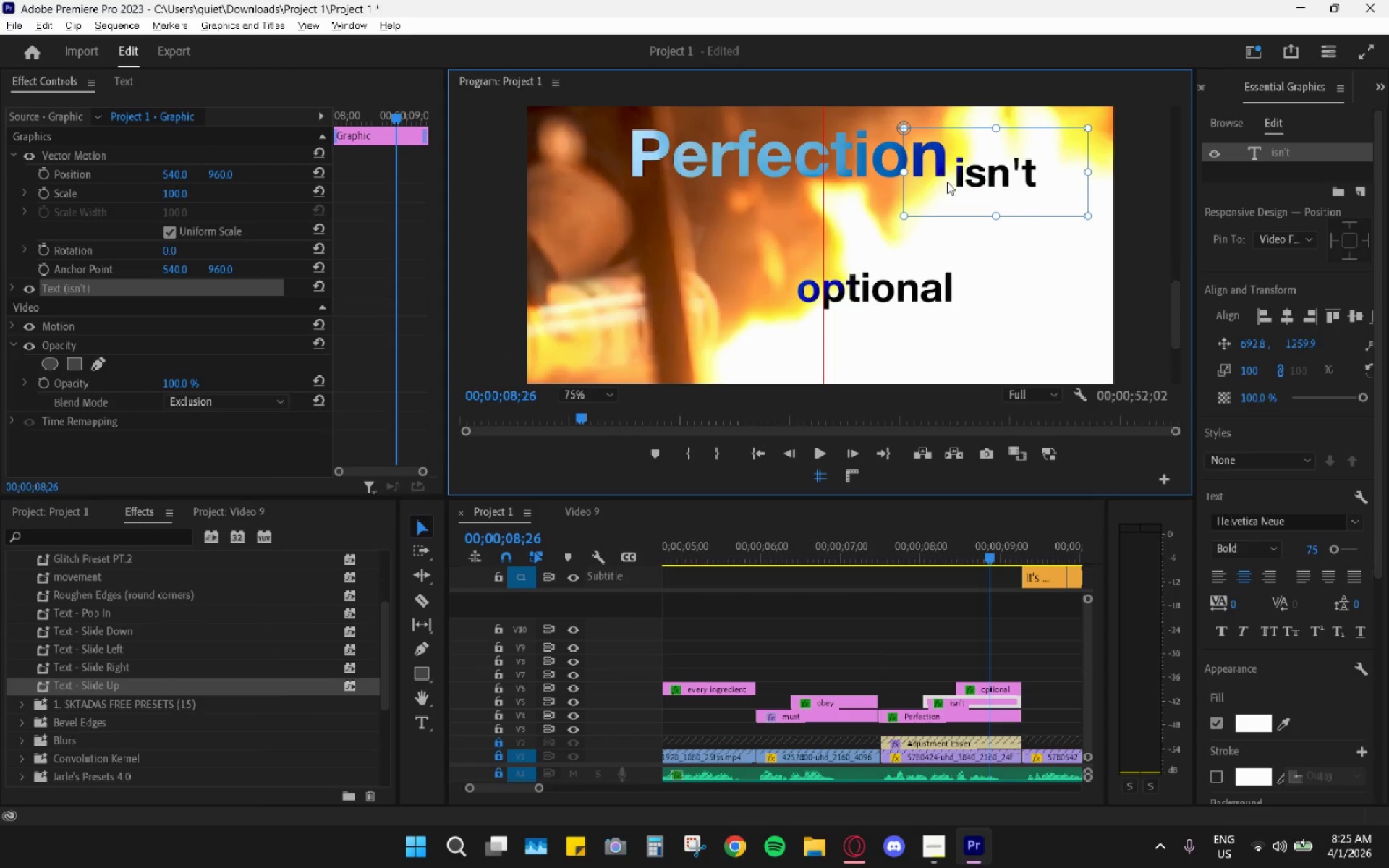 
left_click_drag(start_coordinate=[1013, 176], to_coordinate=[798, 203])
 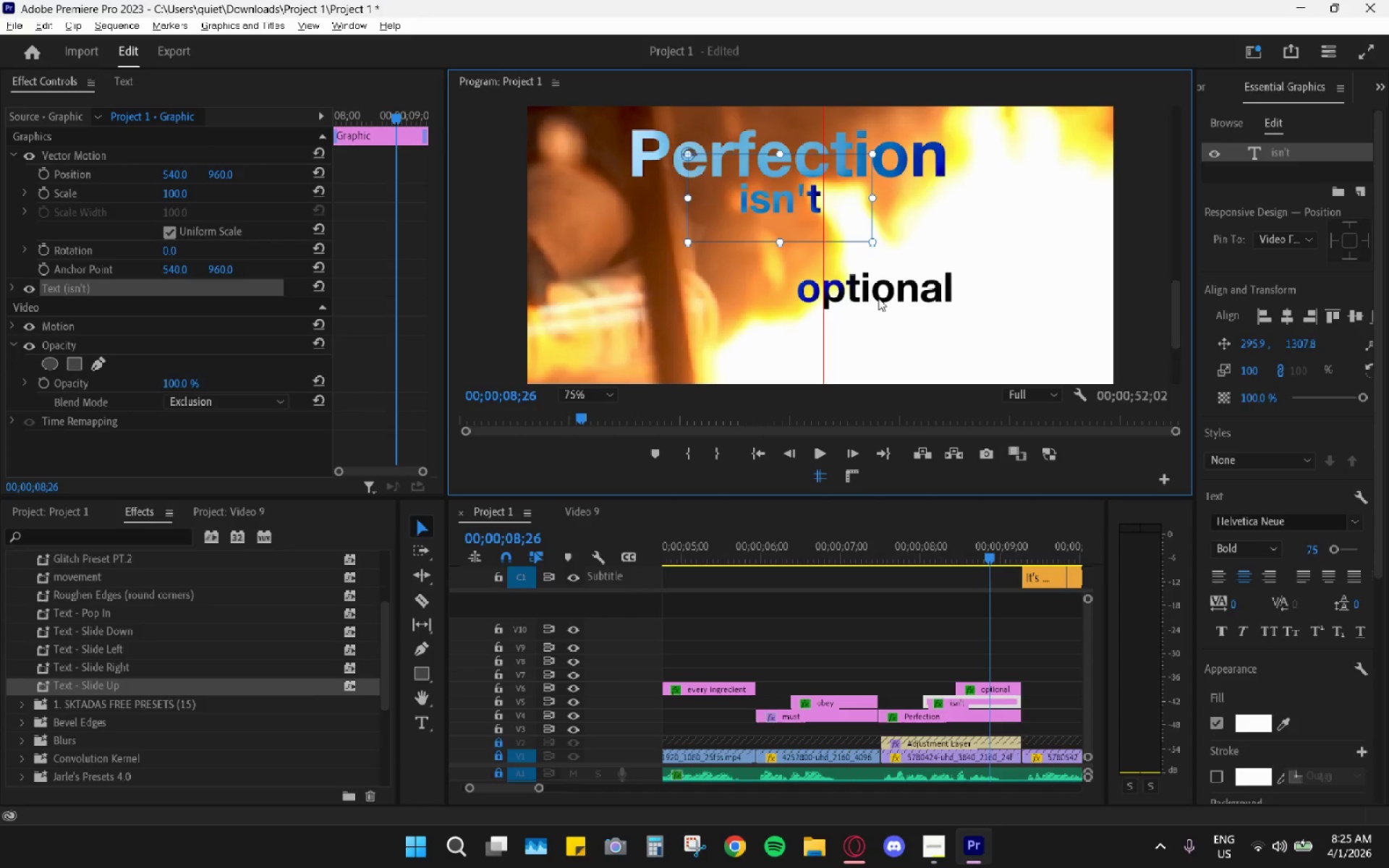 
left_click_drag(start_coordinate=[888, 298], to_coordinate=[880, 265])
 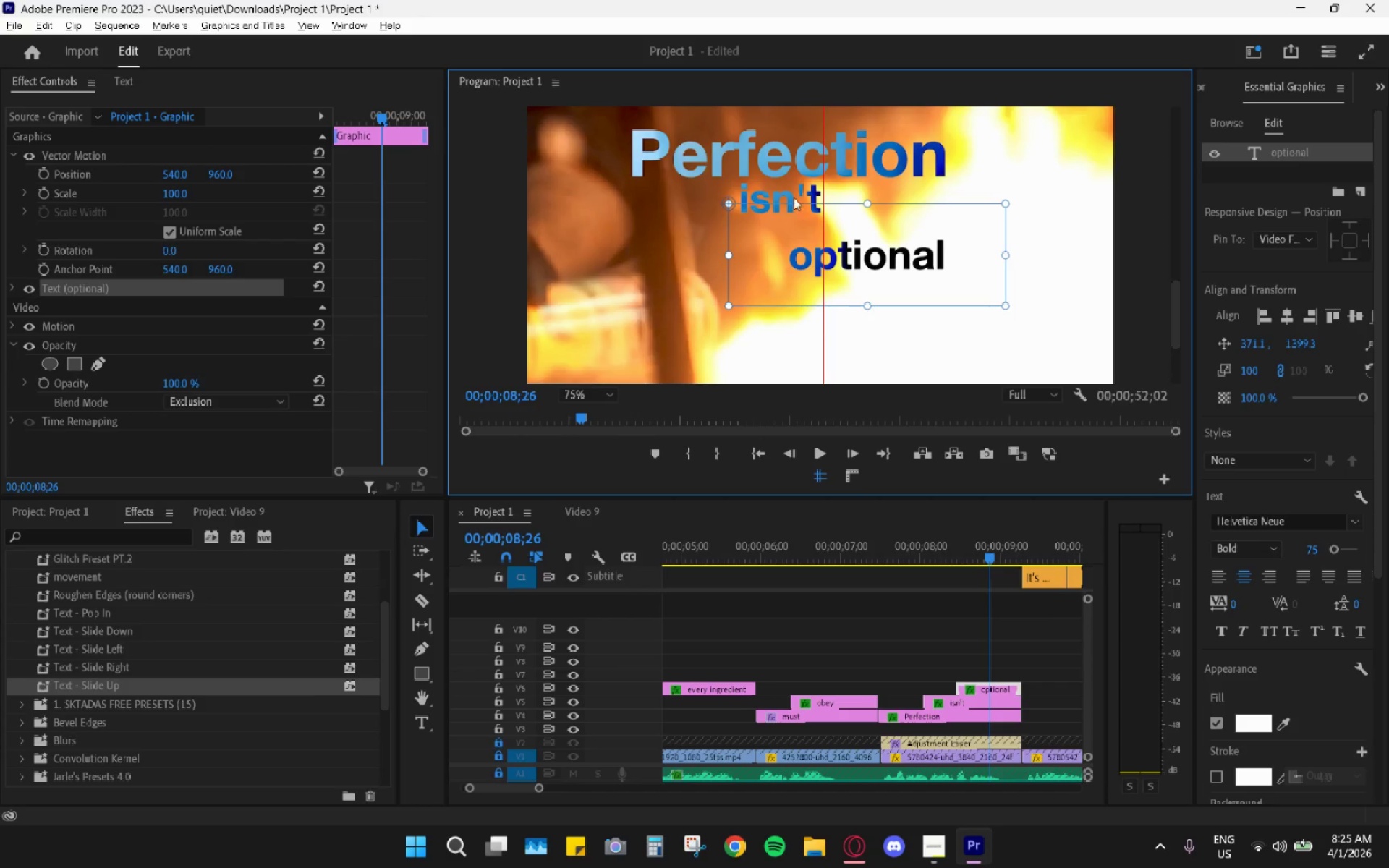 
left_click([791, 192])
 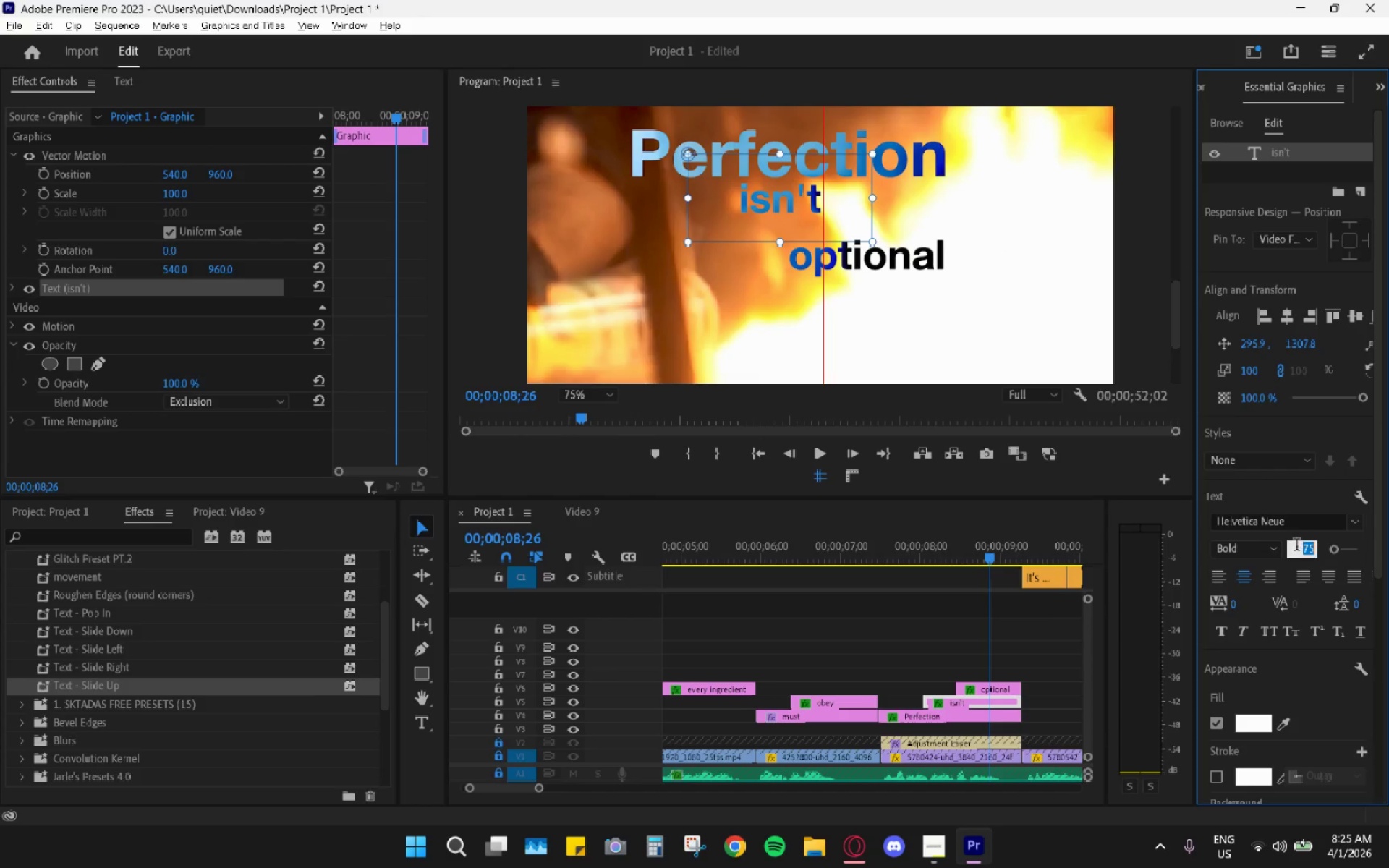 
key(Numpad6)
 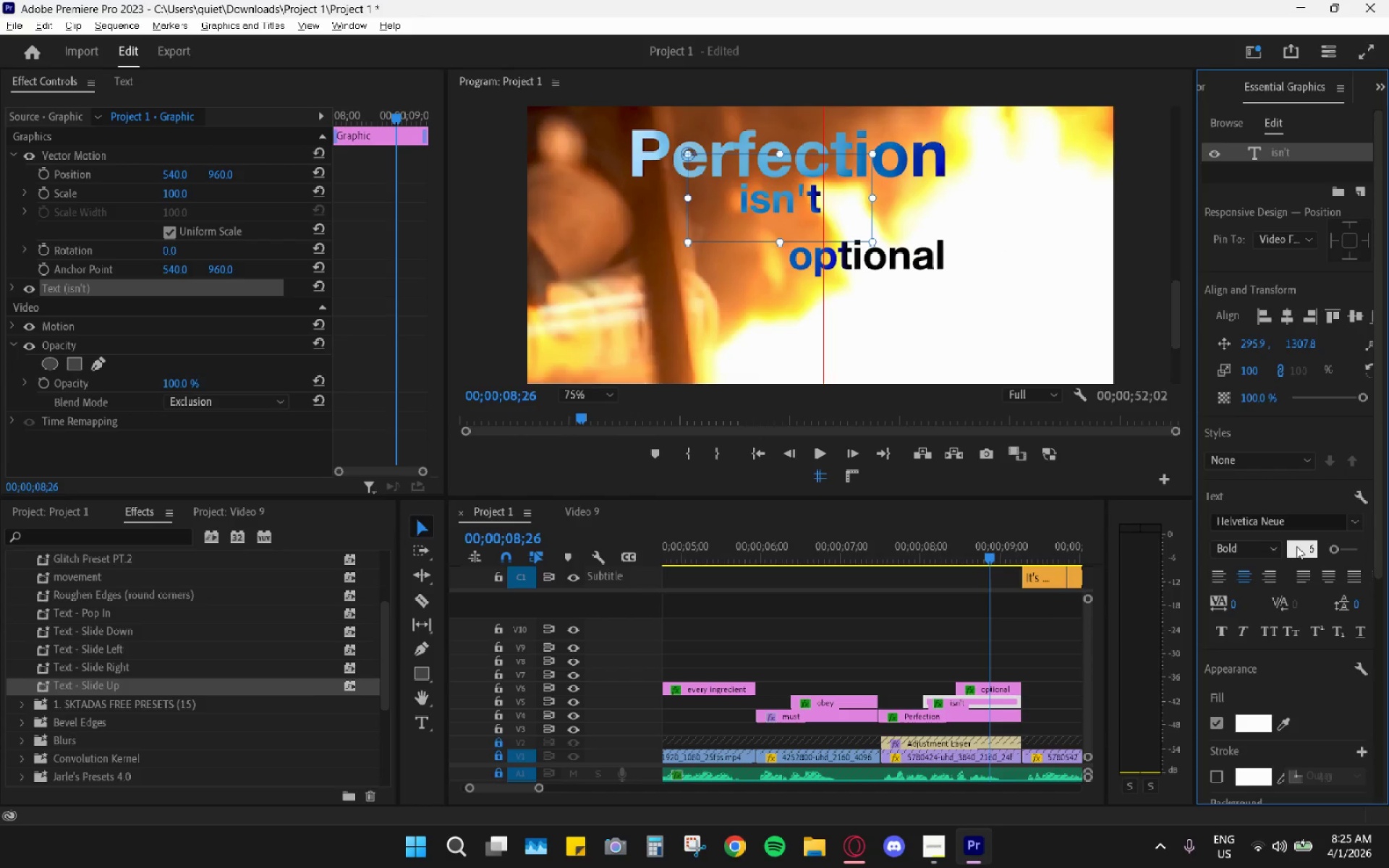 
key(Numpad0)
 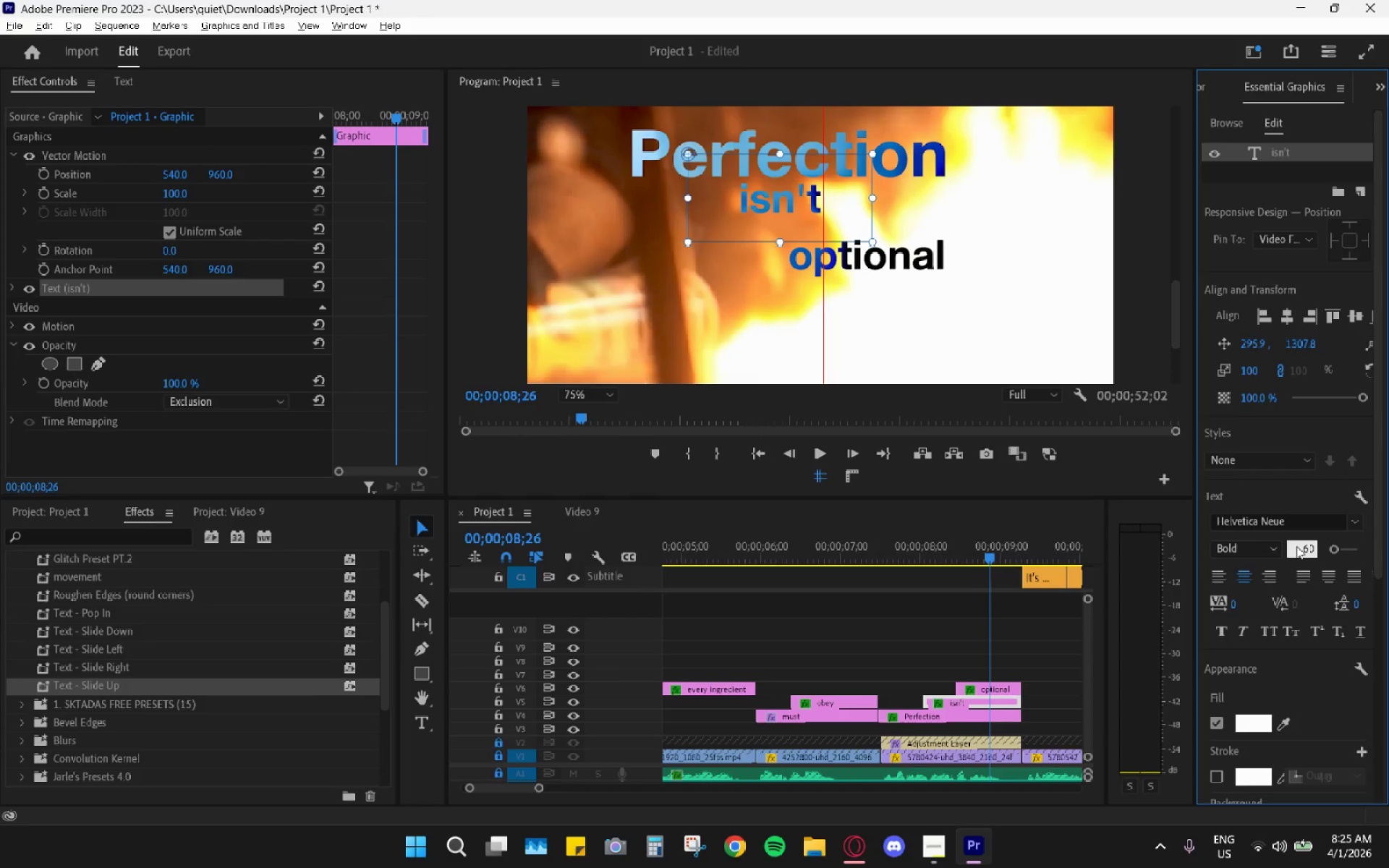 
key(Enter)
 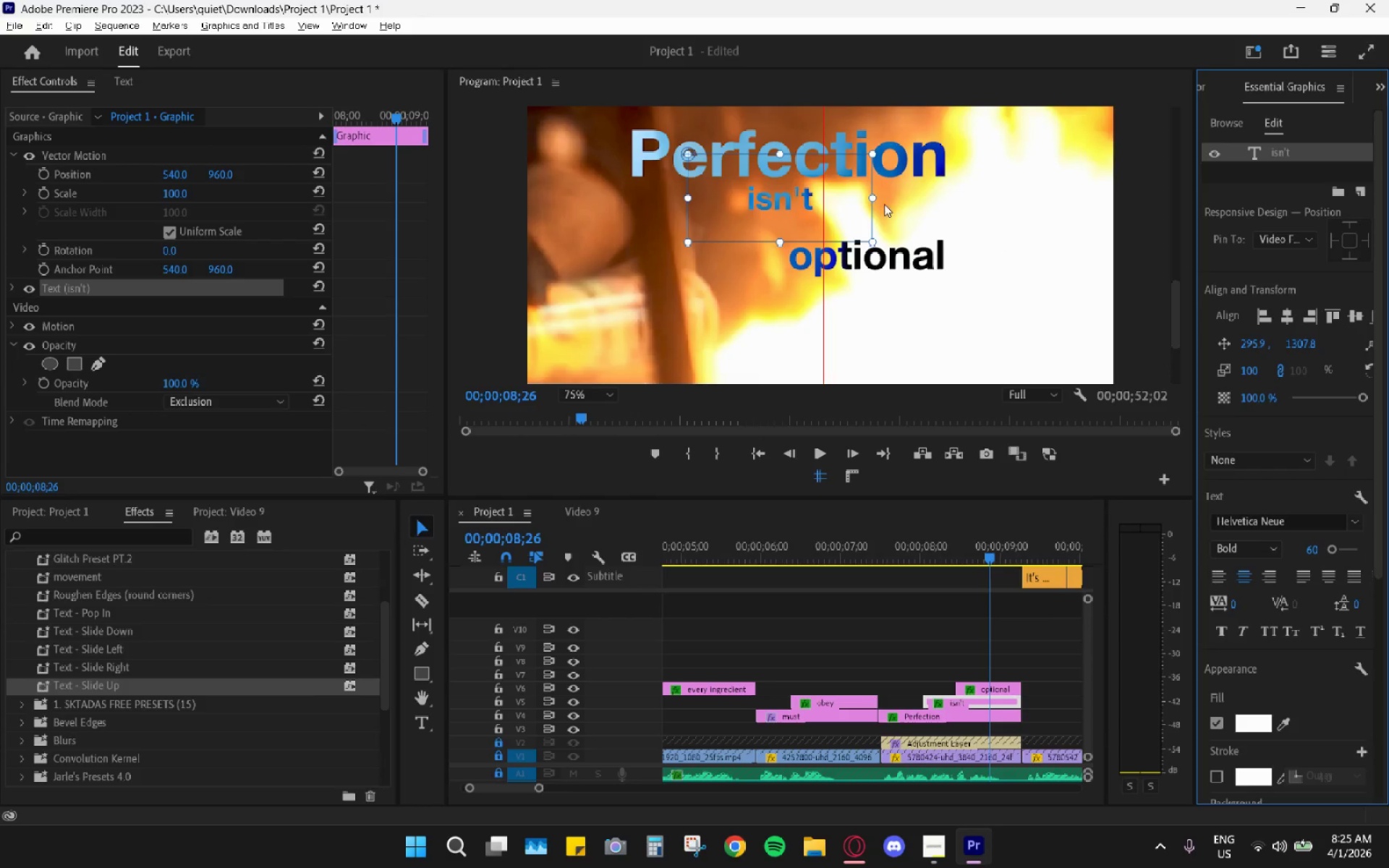 
left_click_drag(start_coordinate=[874, 200], to_coordinate=[779, 204])
 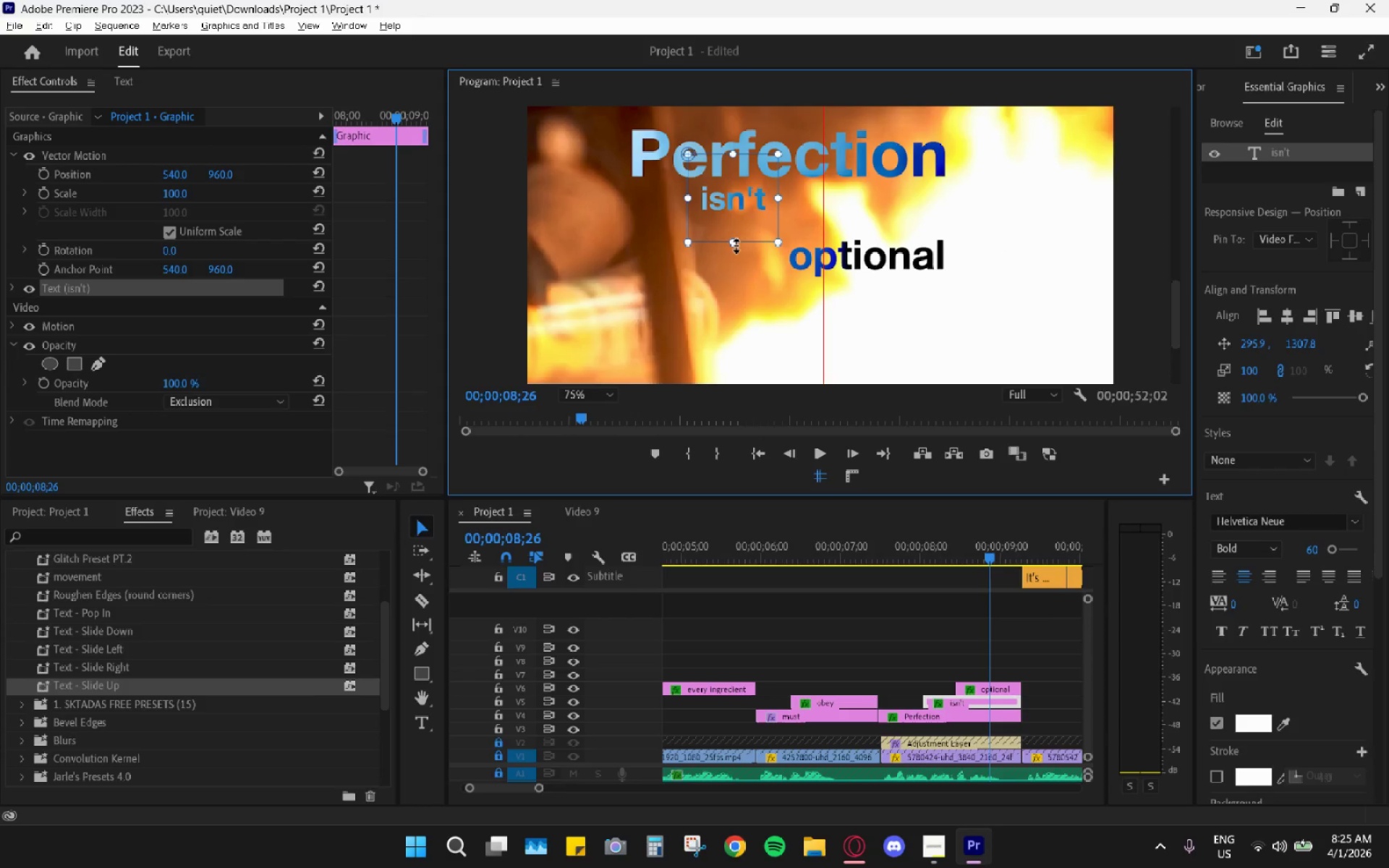 
left_click_drag(start_coordinate=[736, 244], to_coordinate=[734, 200])
 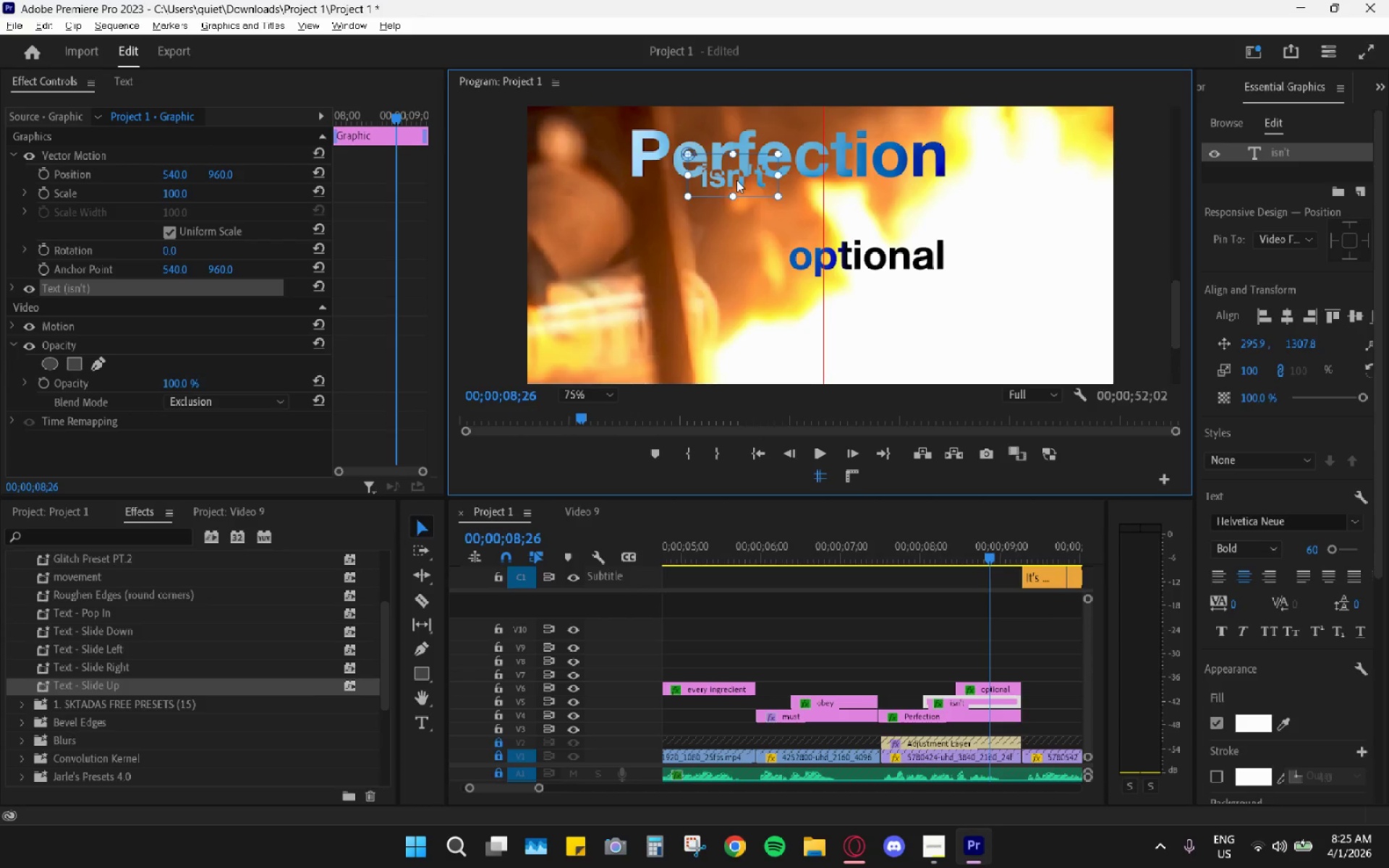 
left_click_drag(start_coordinate=[738, 179], to_coordinate=[783, 203])
 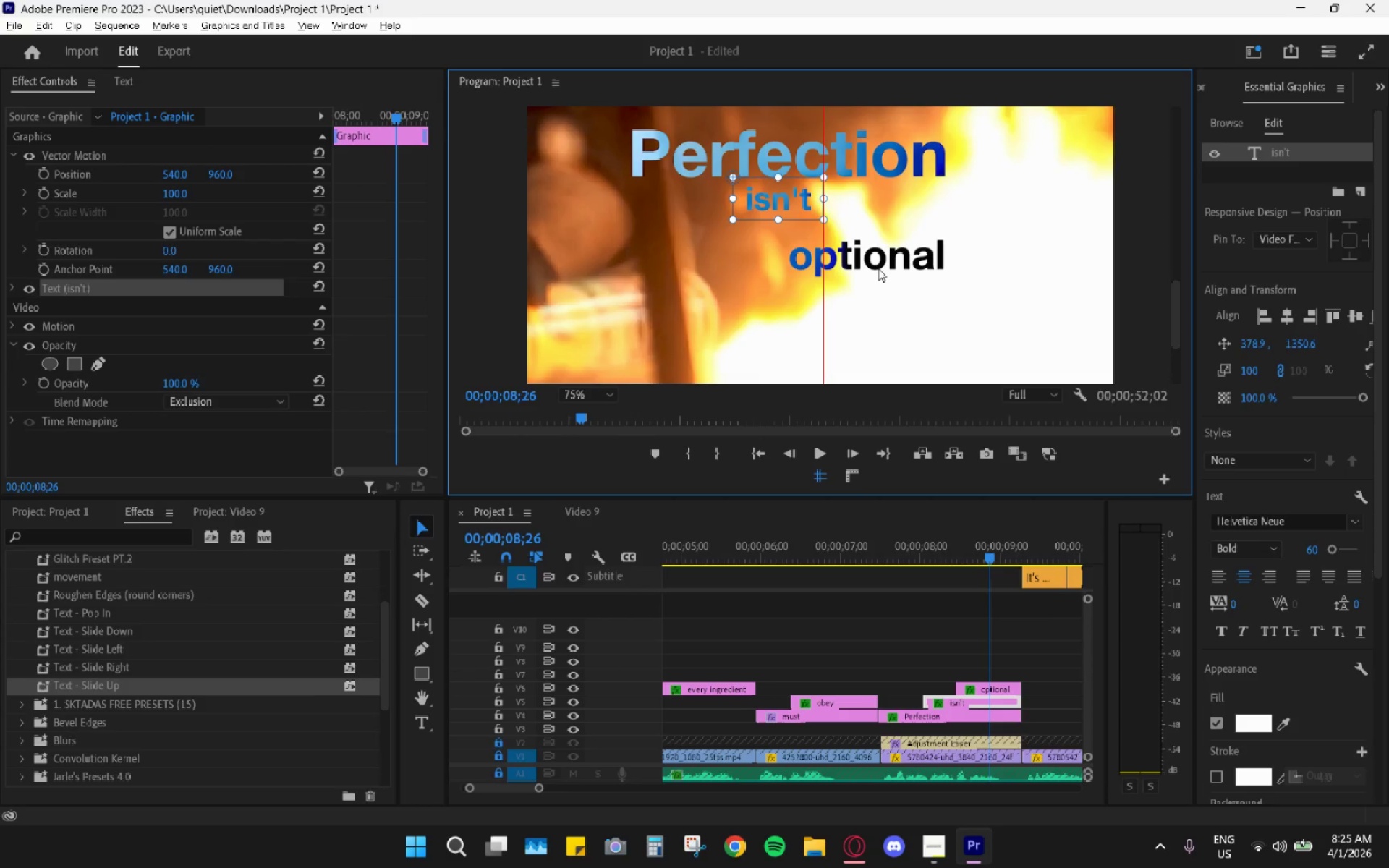 
left_click_drag(start_coordinate=[879, 267], to_coordinate=[860, 247])
 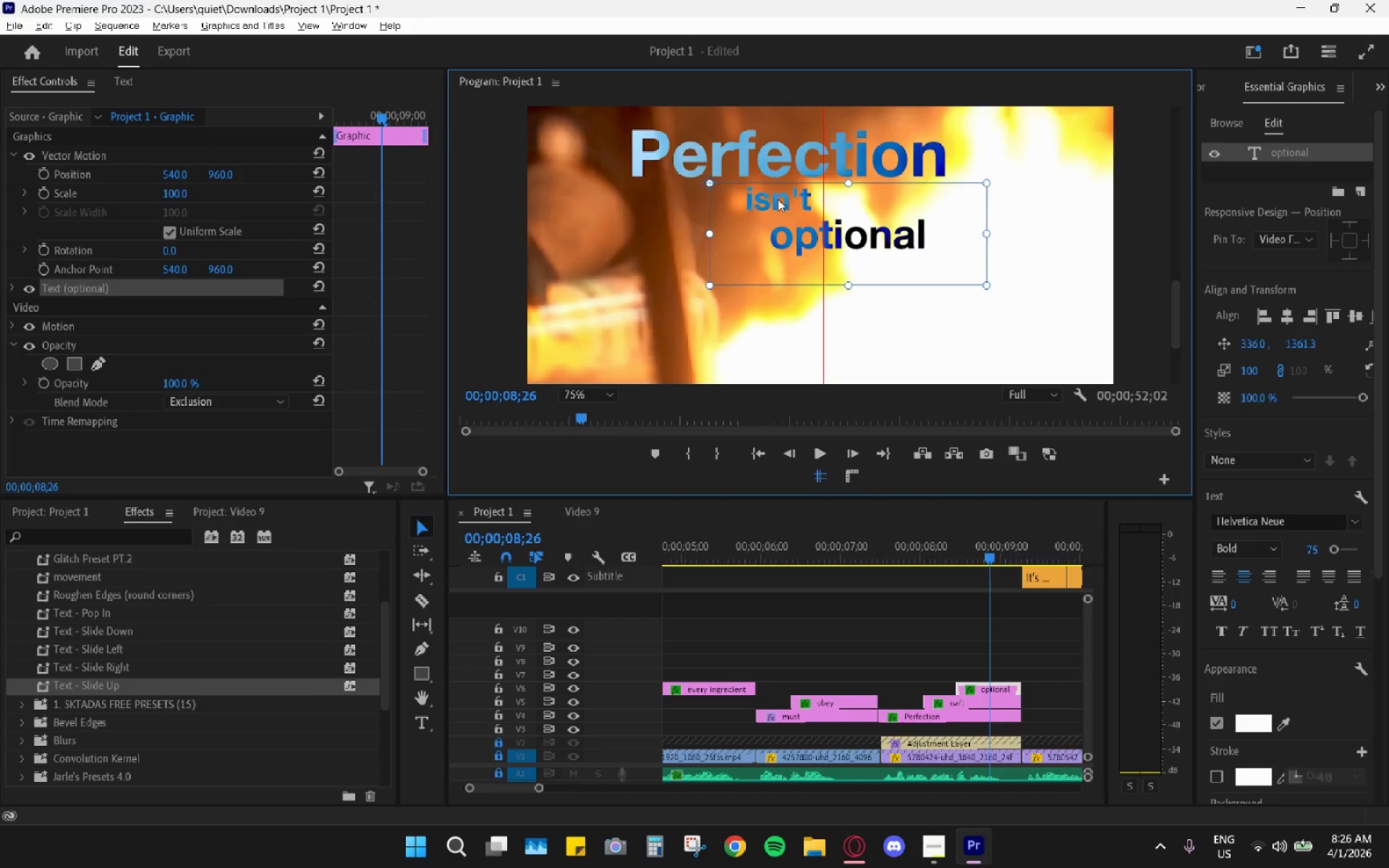 
double_click([660, 199])
 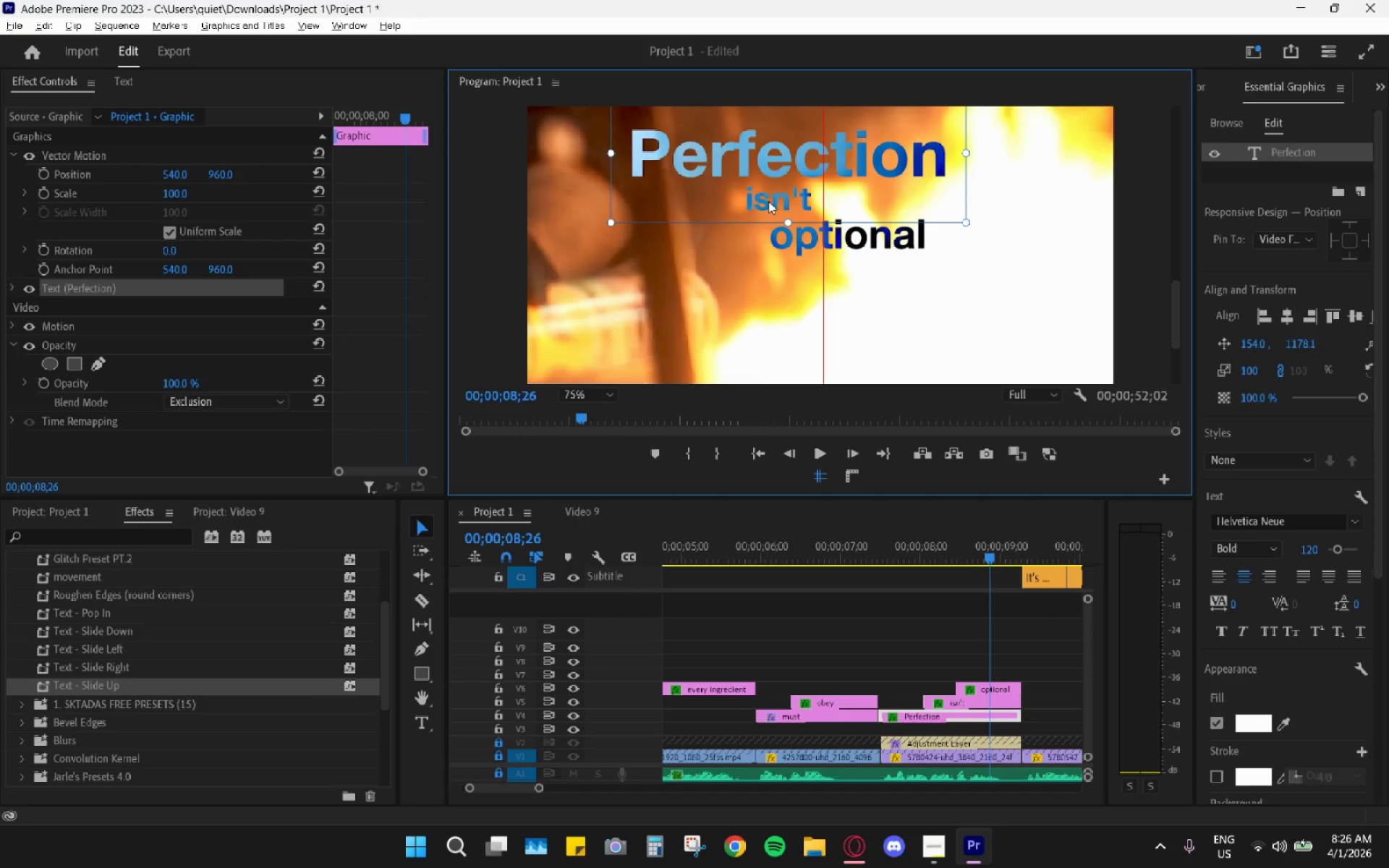 
double_click([716, 253])
 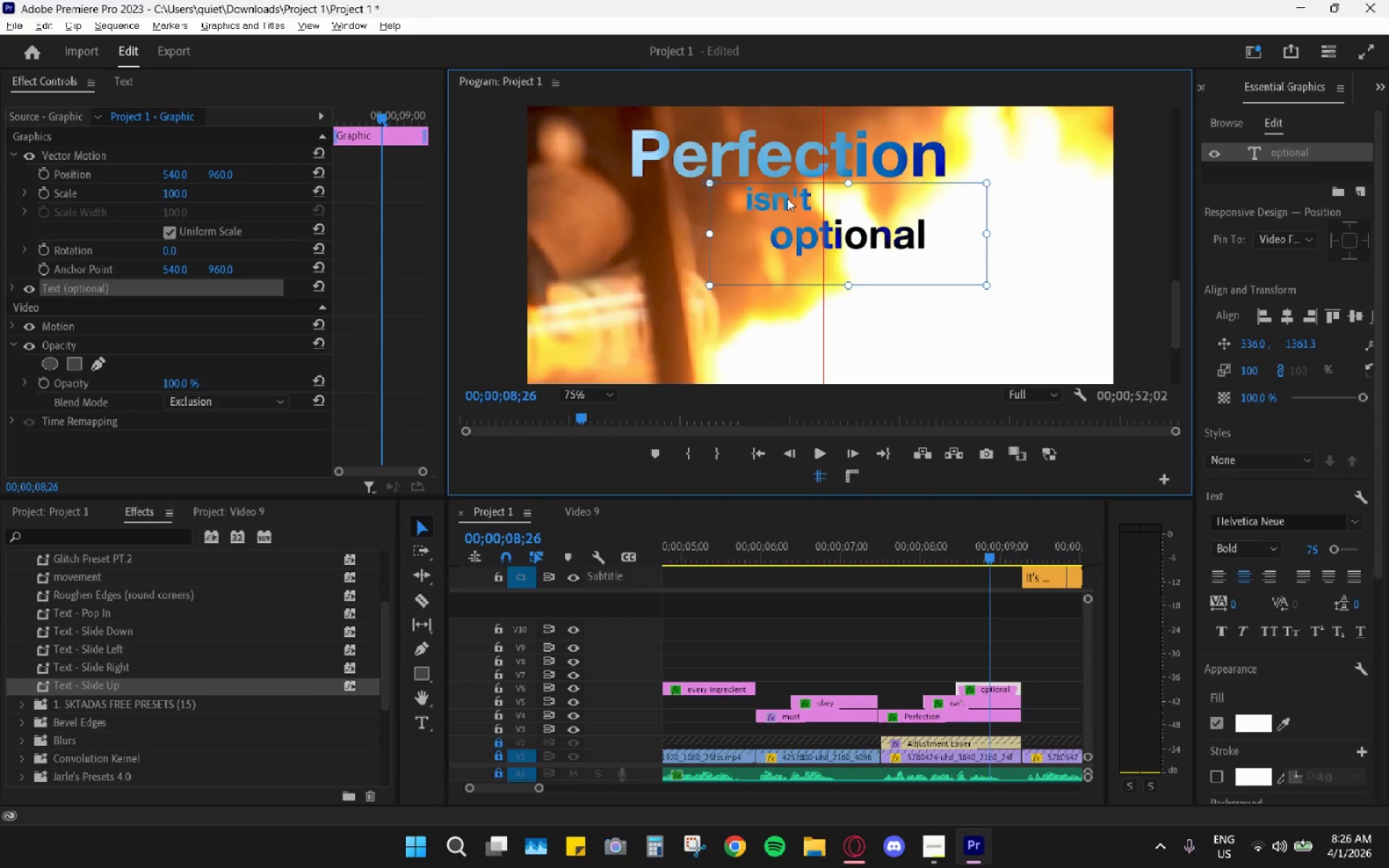 
left_click([810, 160])
 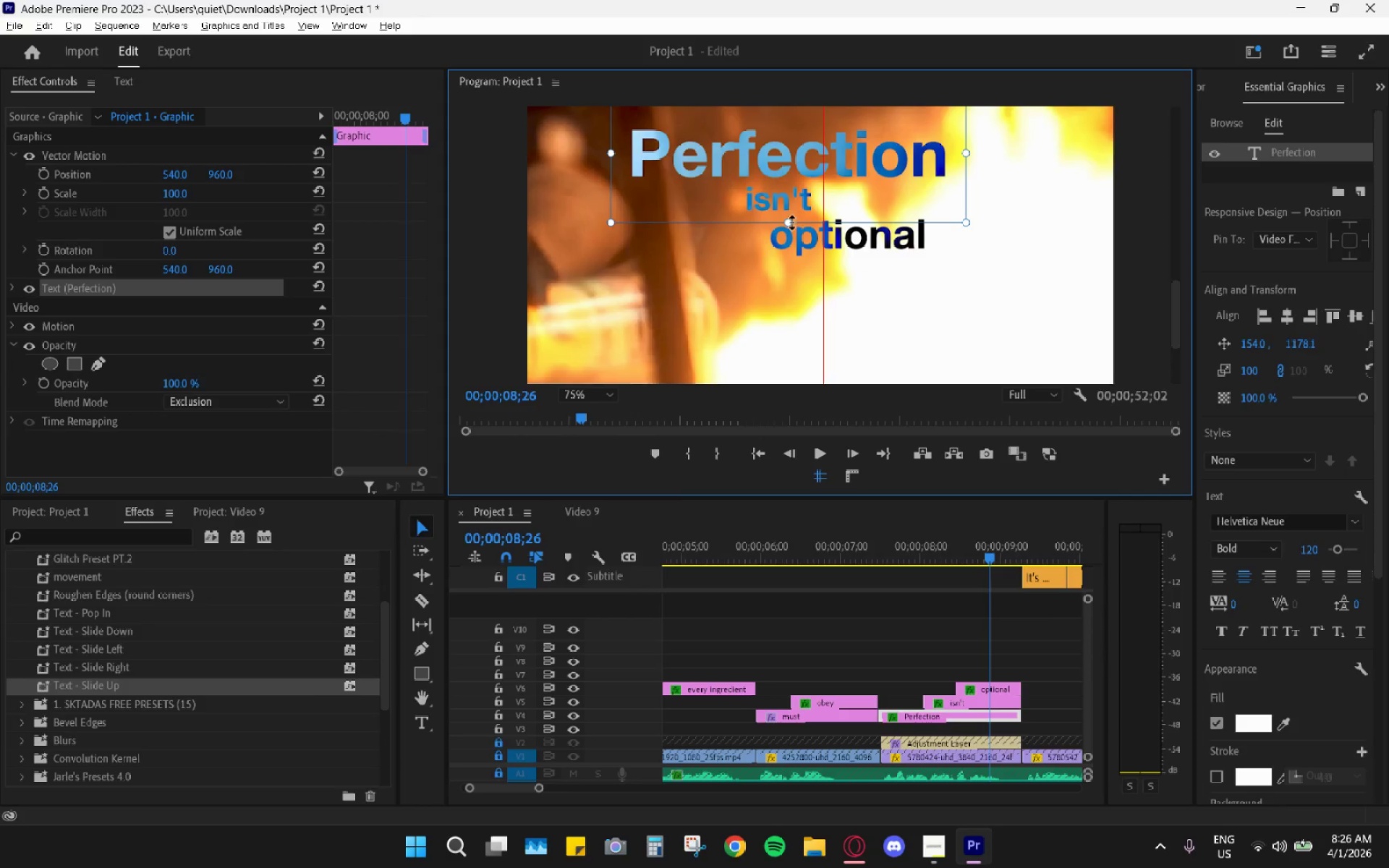 
left_click_drag(start_coordinate=[792, 218], to_coordinate=[799, 159])
 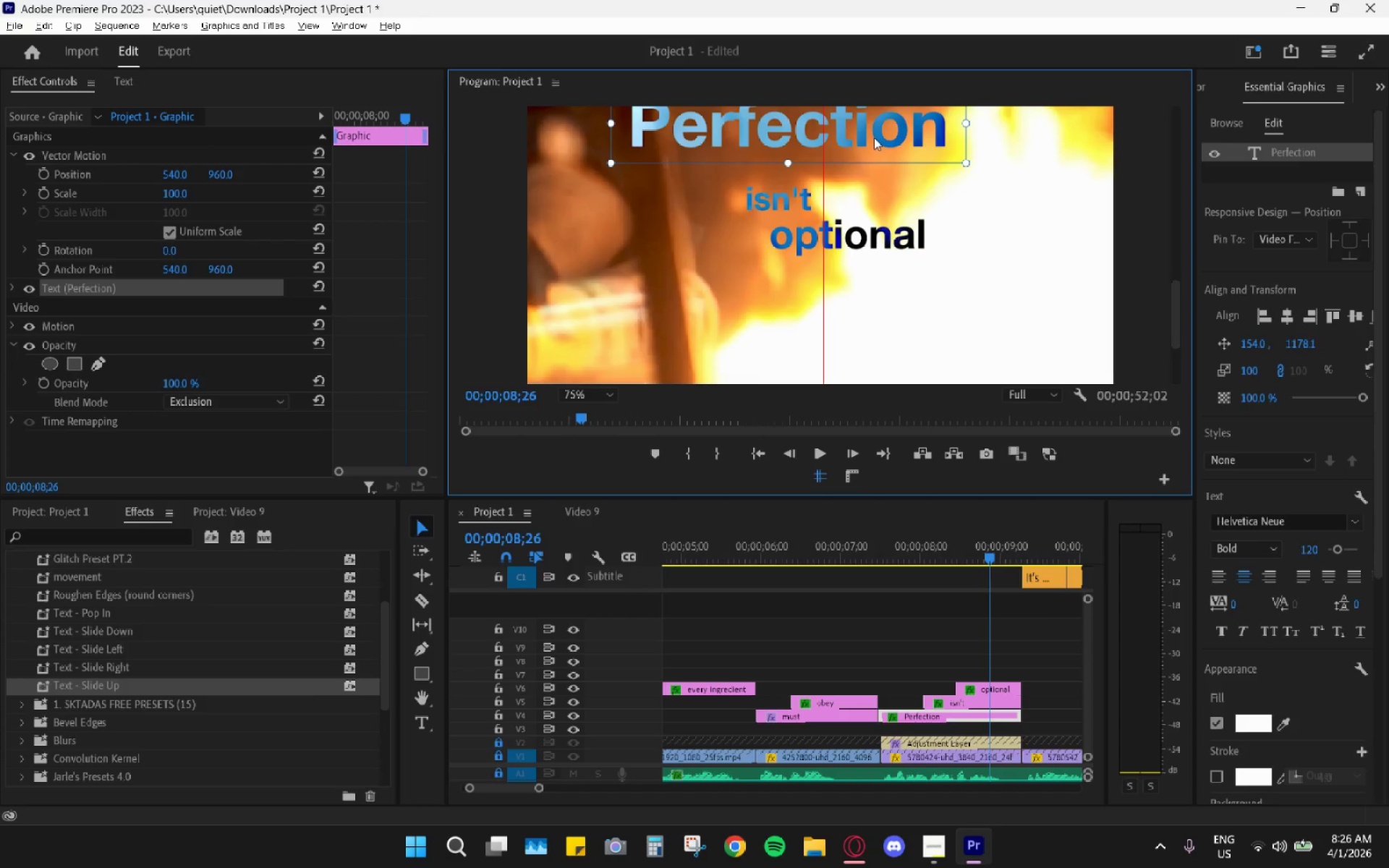 
left_click_drag(start_coordinate=[874, 137], to_coordinate=[883, 174])
 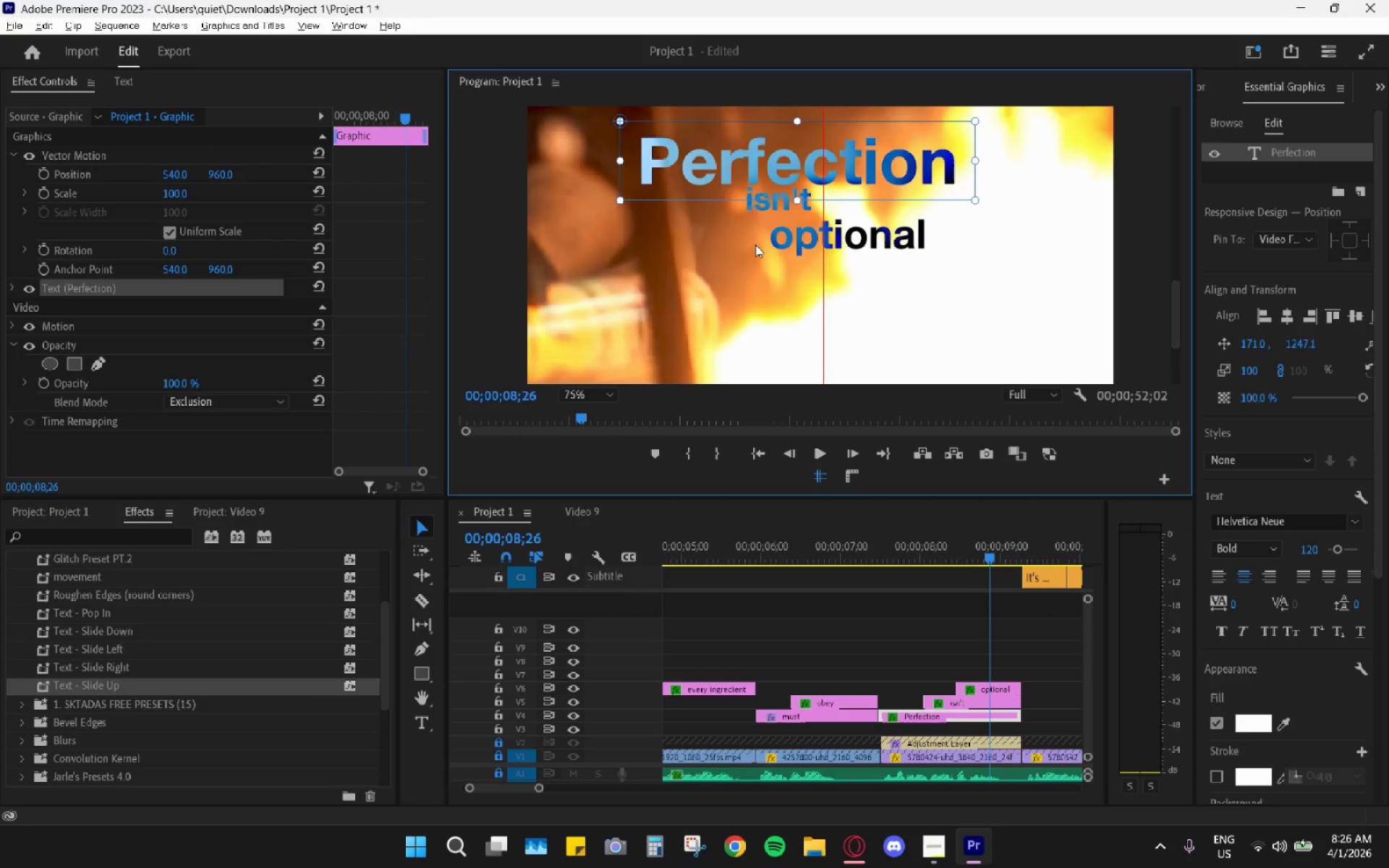 
left_click([741, 246])
 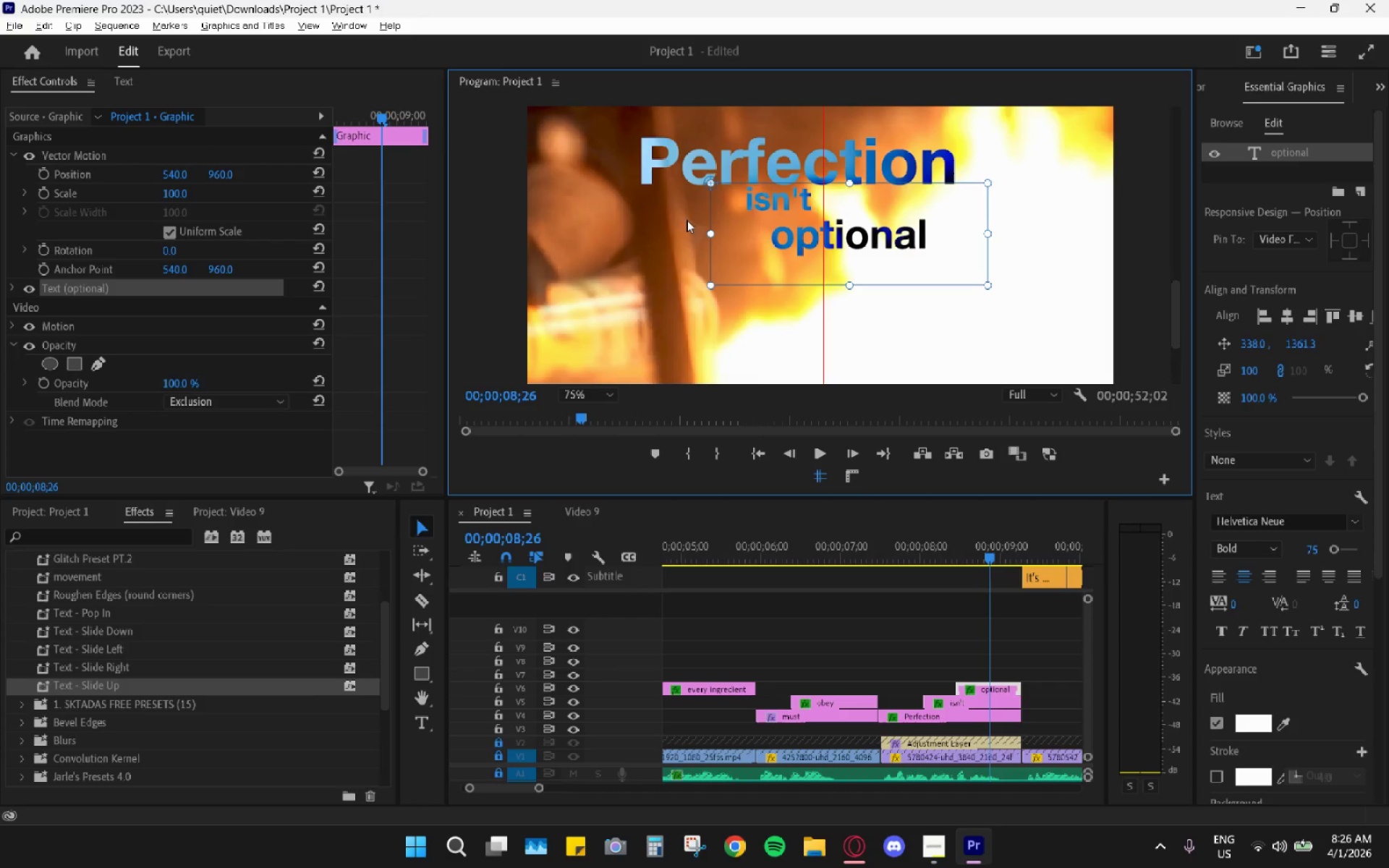 
left_click_drag(start_coordinate=[804, 233], to_coordinate=[778, 293])
 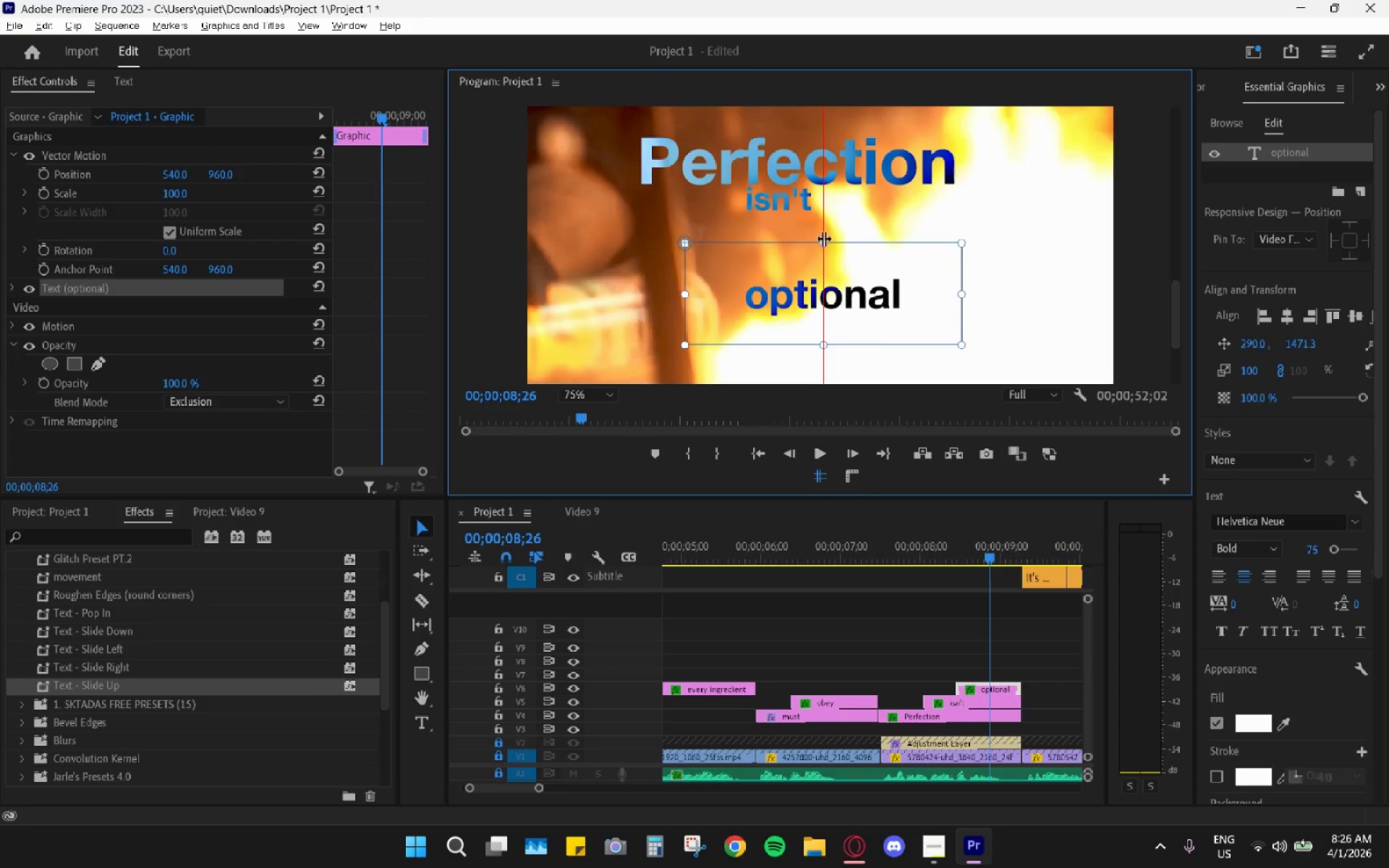 
left_click_drag(start_coordinate=[825, 239], to_coordinate=[822, 290])
 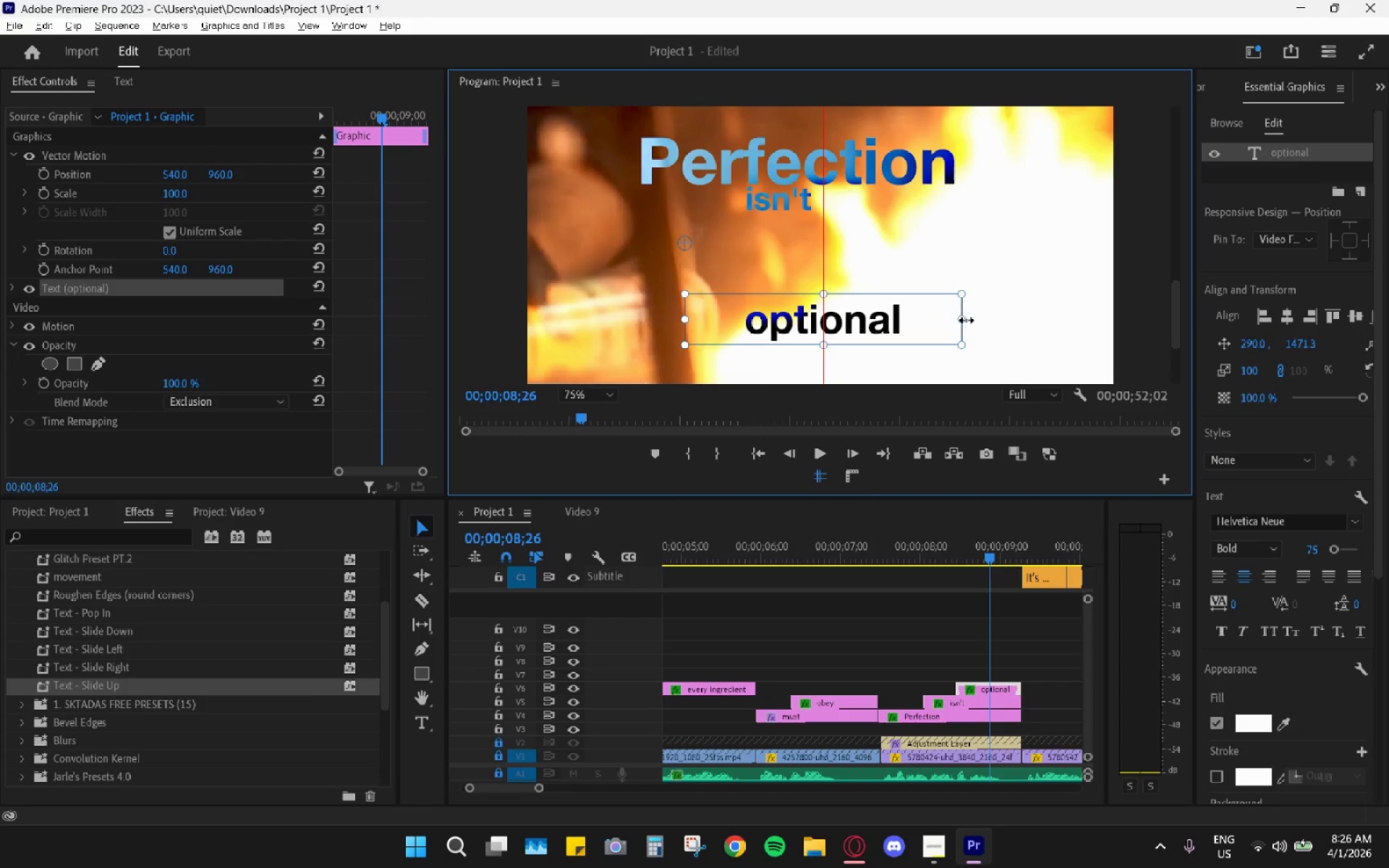 
left_click_drag(start_coordinate=[965, 320], to_coordinate=[893, 321])
 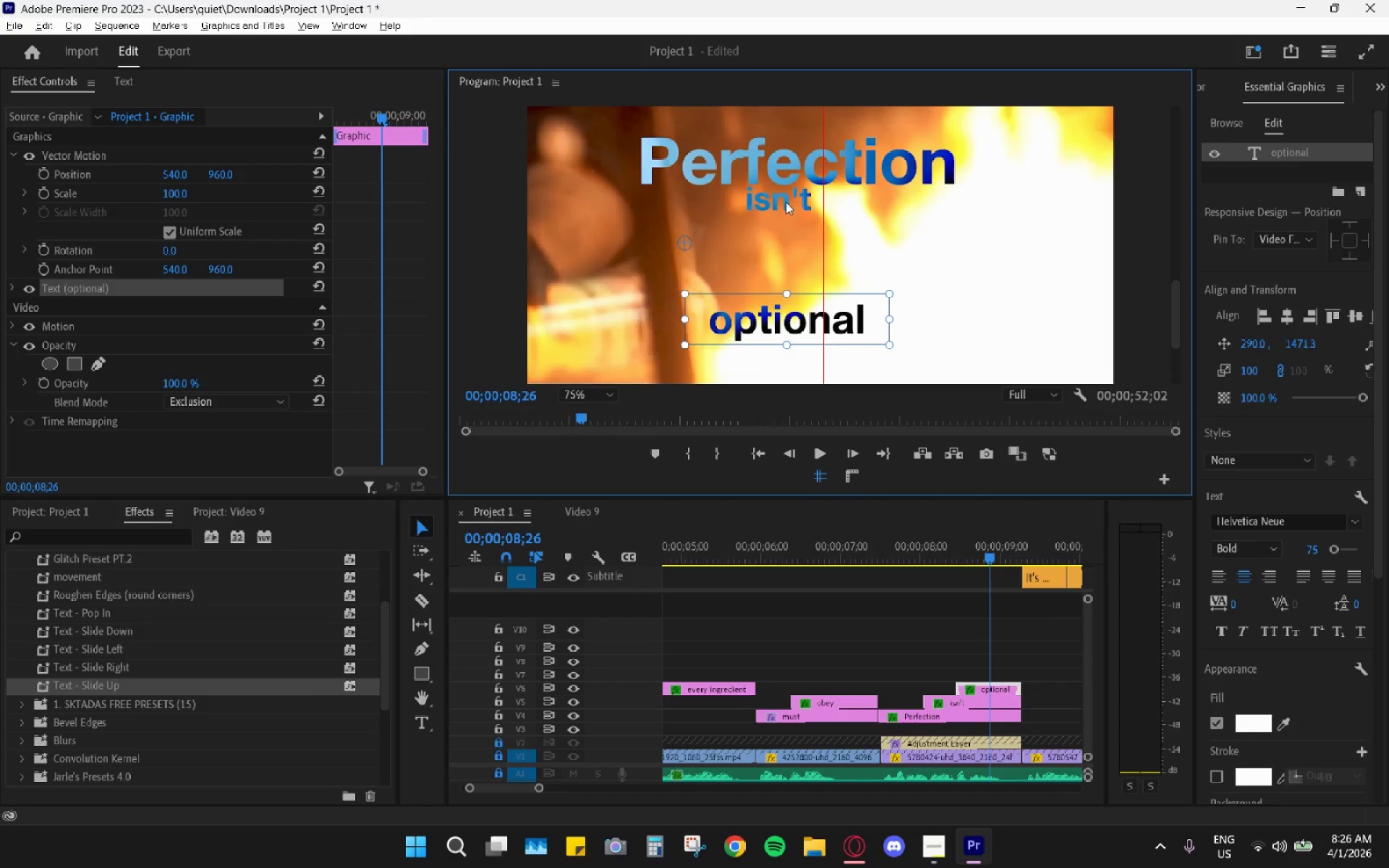 
left_click([779, 200])
 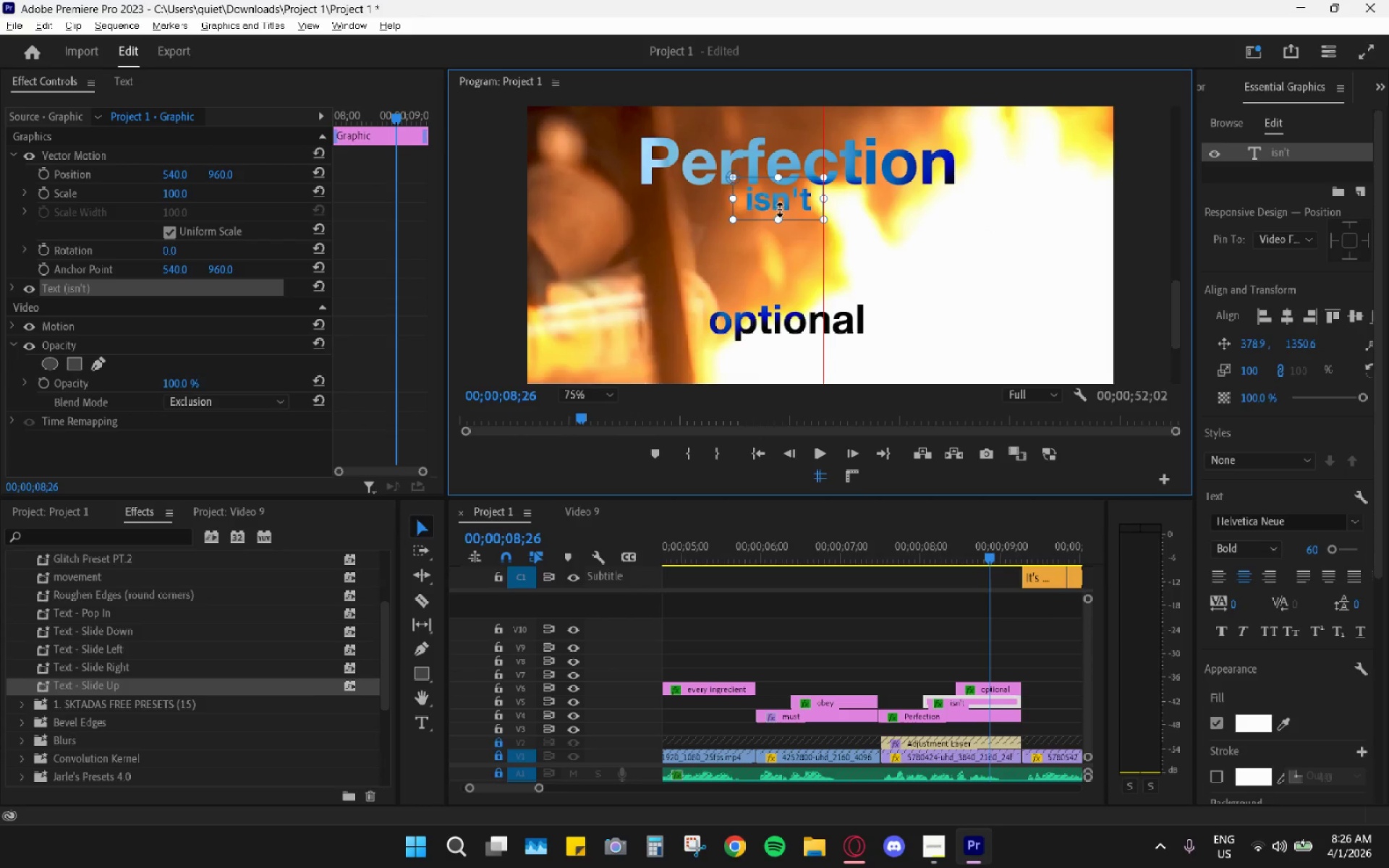 
left_click_drag(start_coordinate=[783, 202], to_coordinate=[939, 239])
 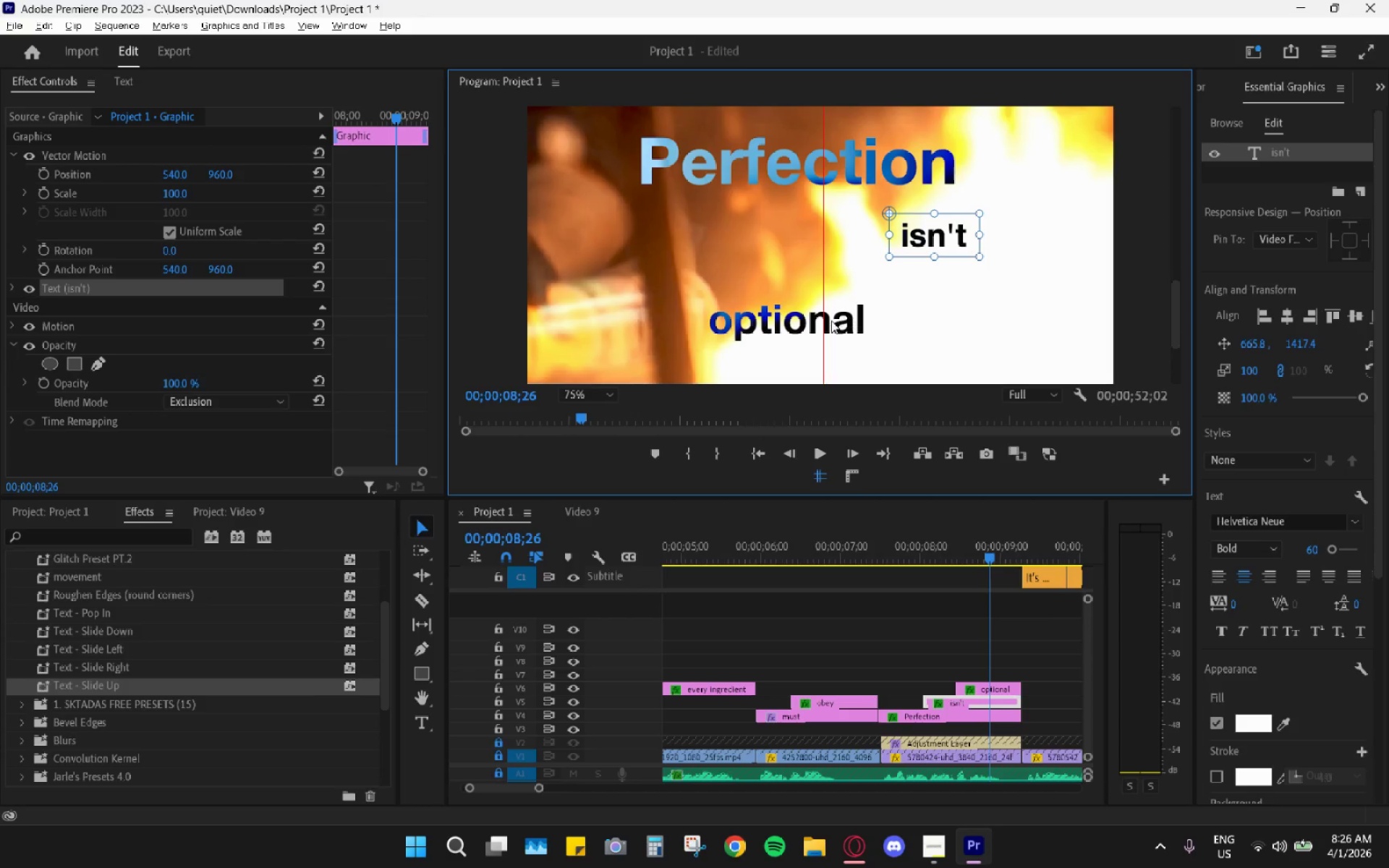 
left_click_drag(start_coordinate=[831, 320], to_coordinate=[864, 229])
 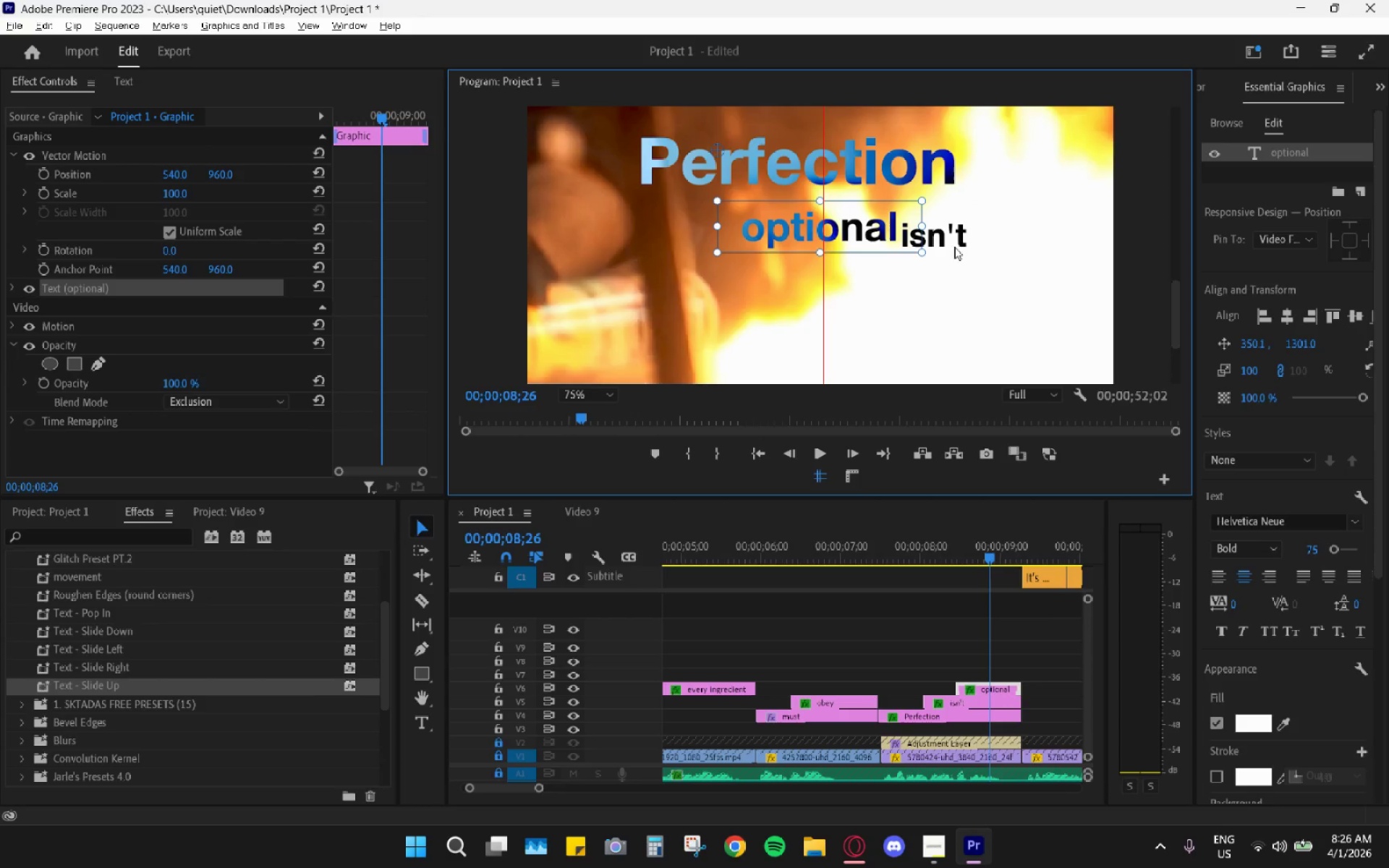 
left_click([946, 242])
 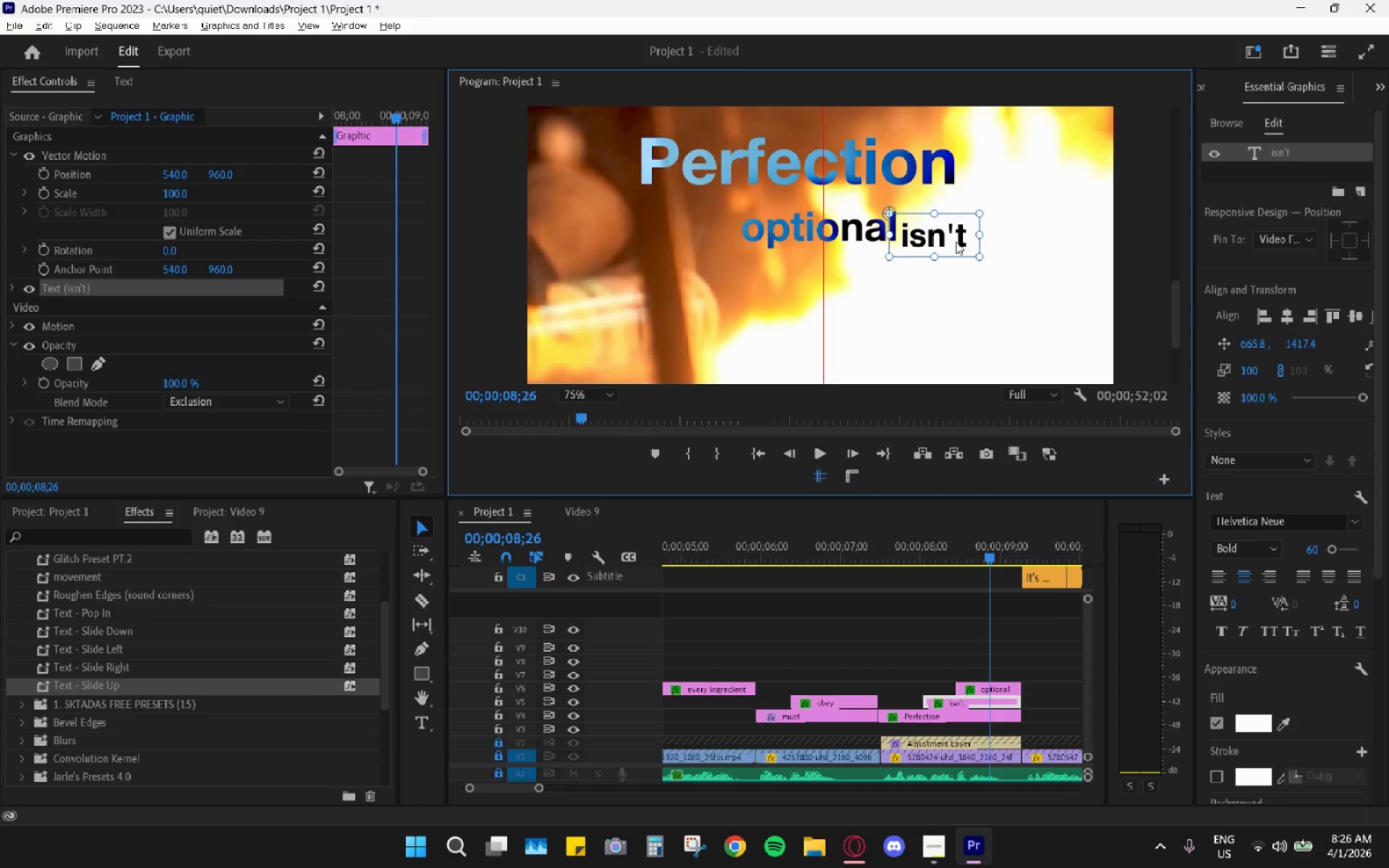 
left_click_drag(start_coordinate=[957, 240], to_coordinate=[878, 208])
 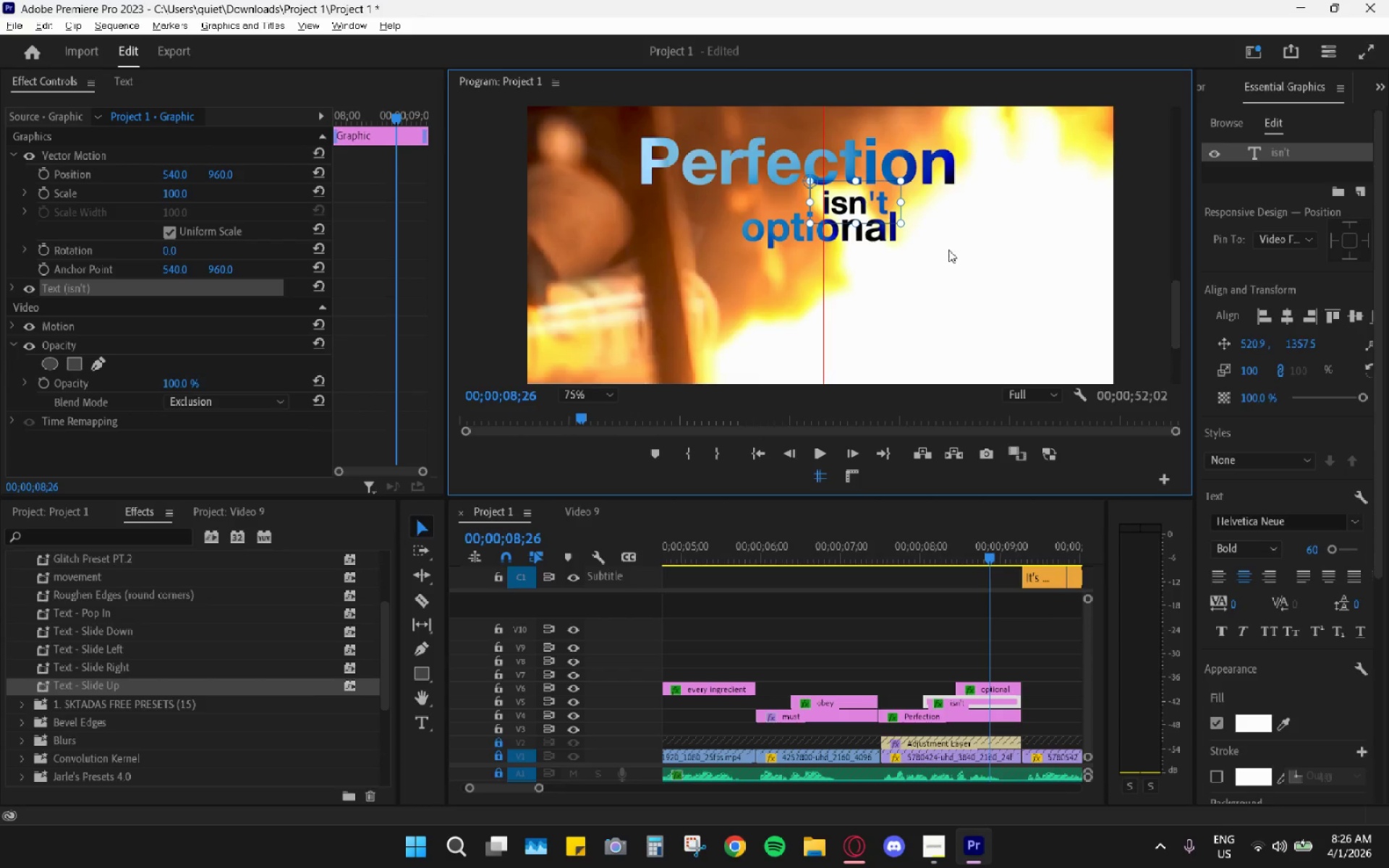 
left_click([949, 250])
 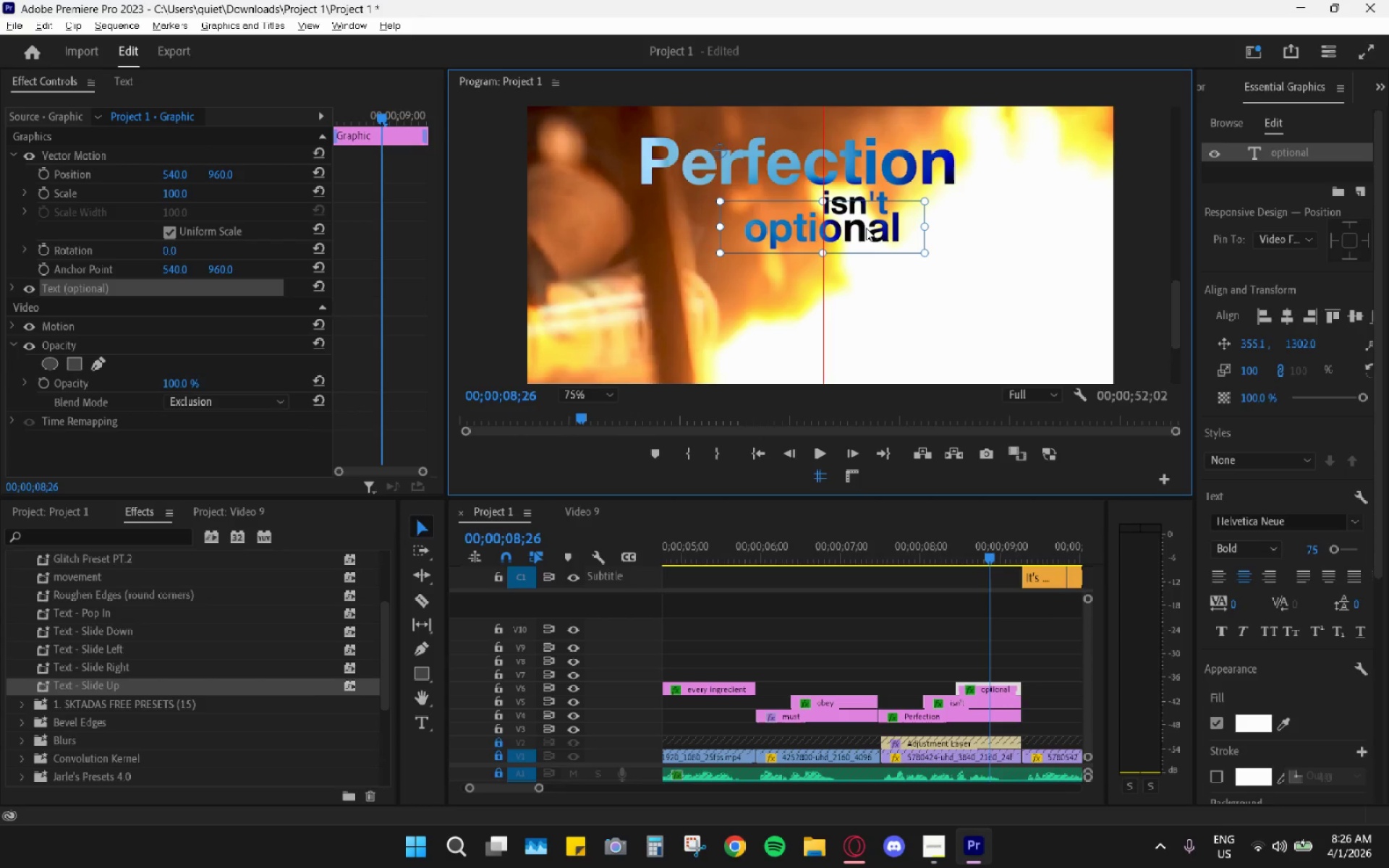 
wait(13.55)
 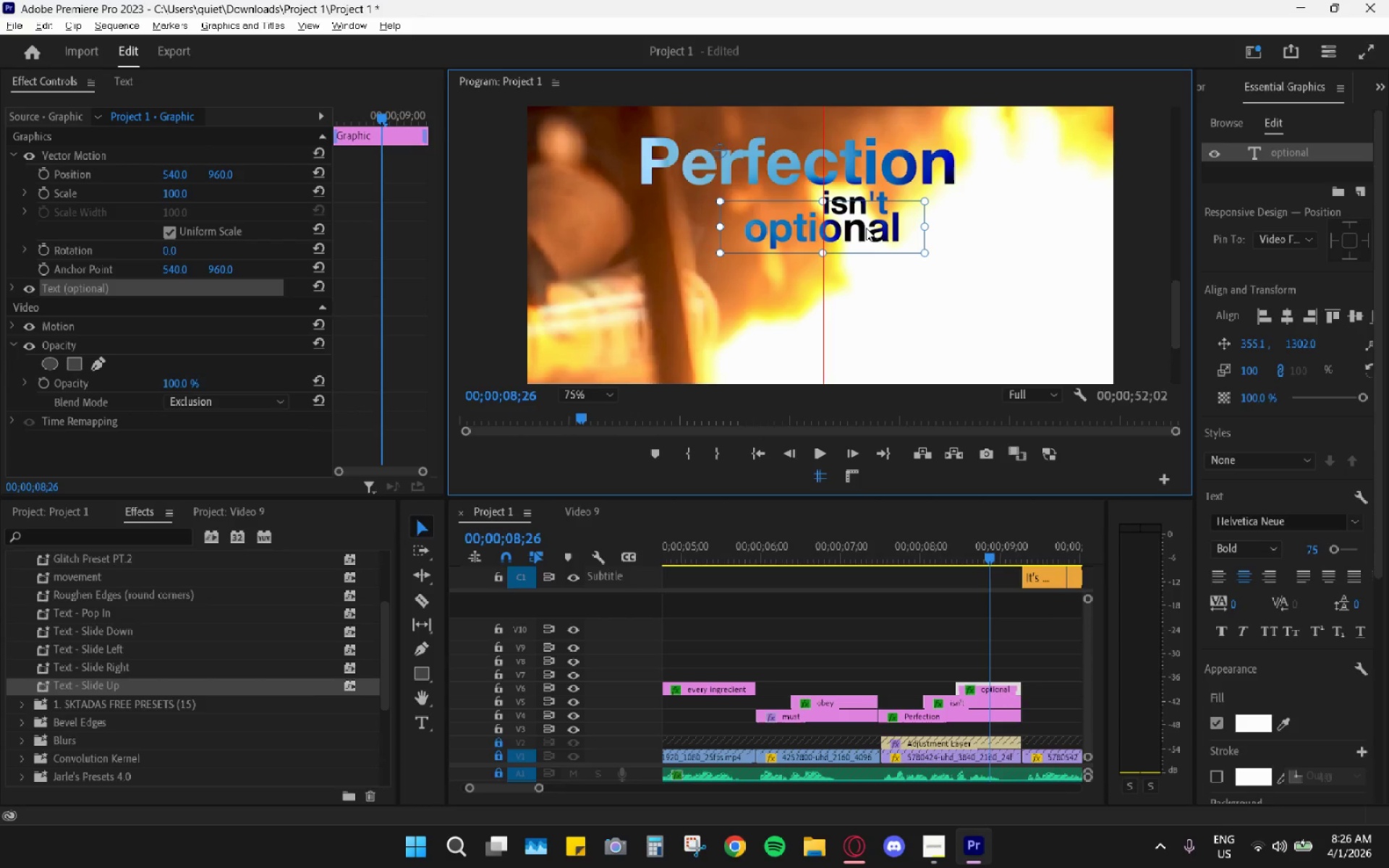 
left_click([985, 240])
 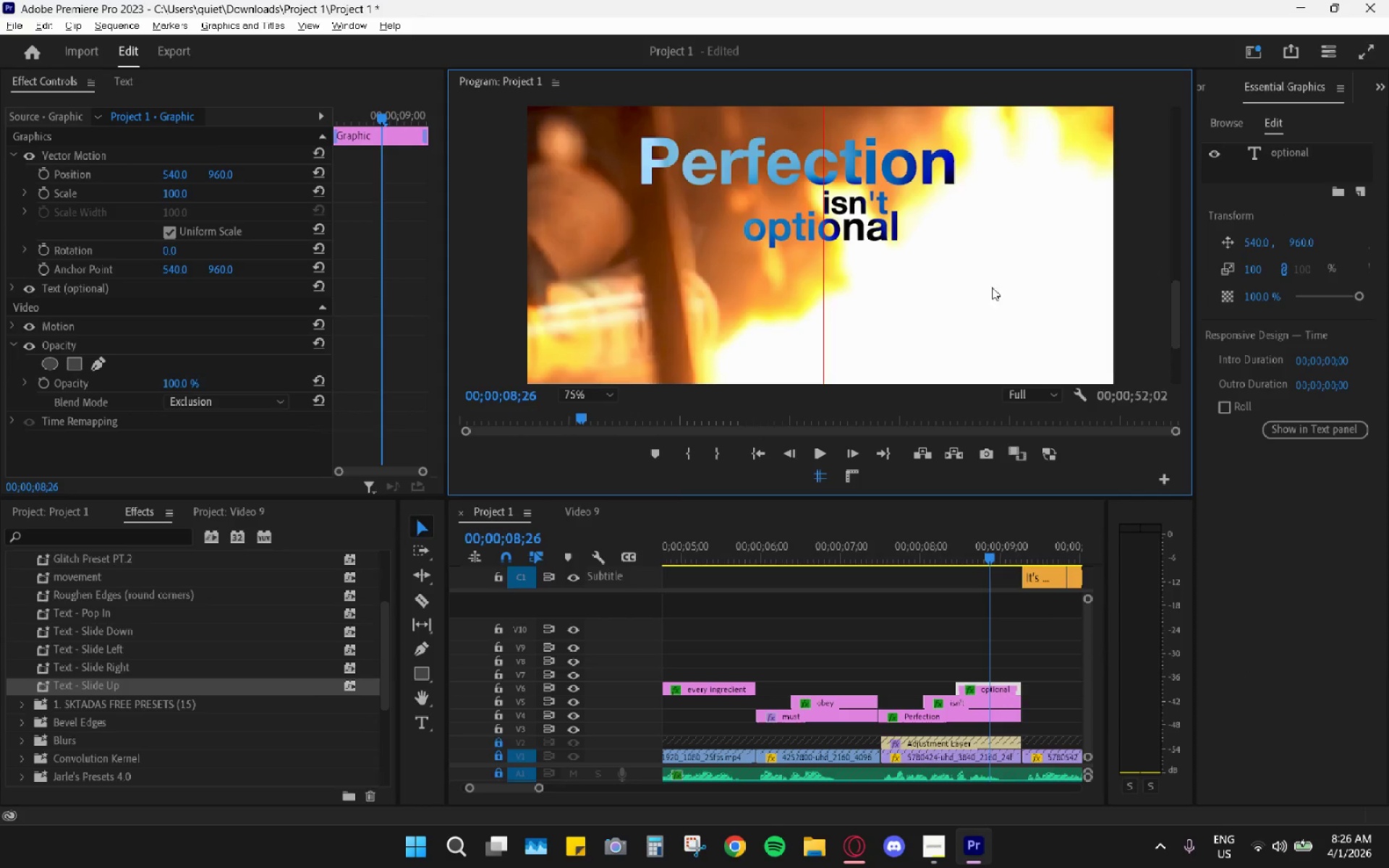 
scroll: coordinate [994, 304], scroll_direction: up, amount: 2.0
 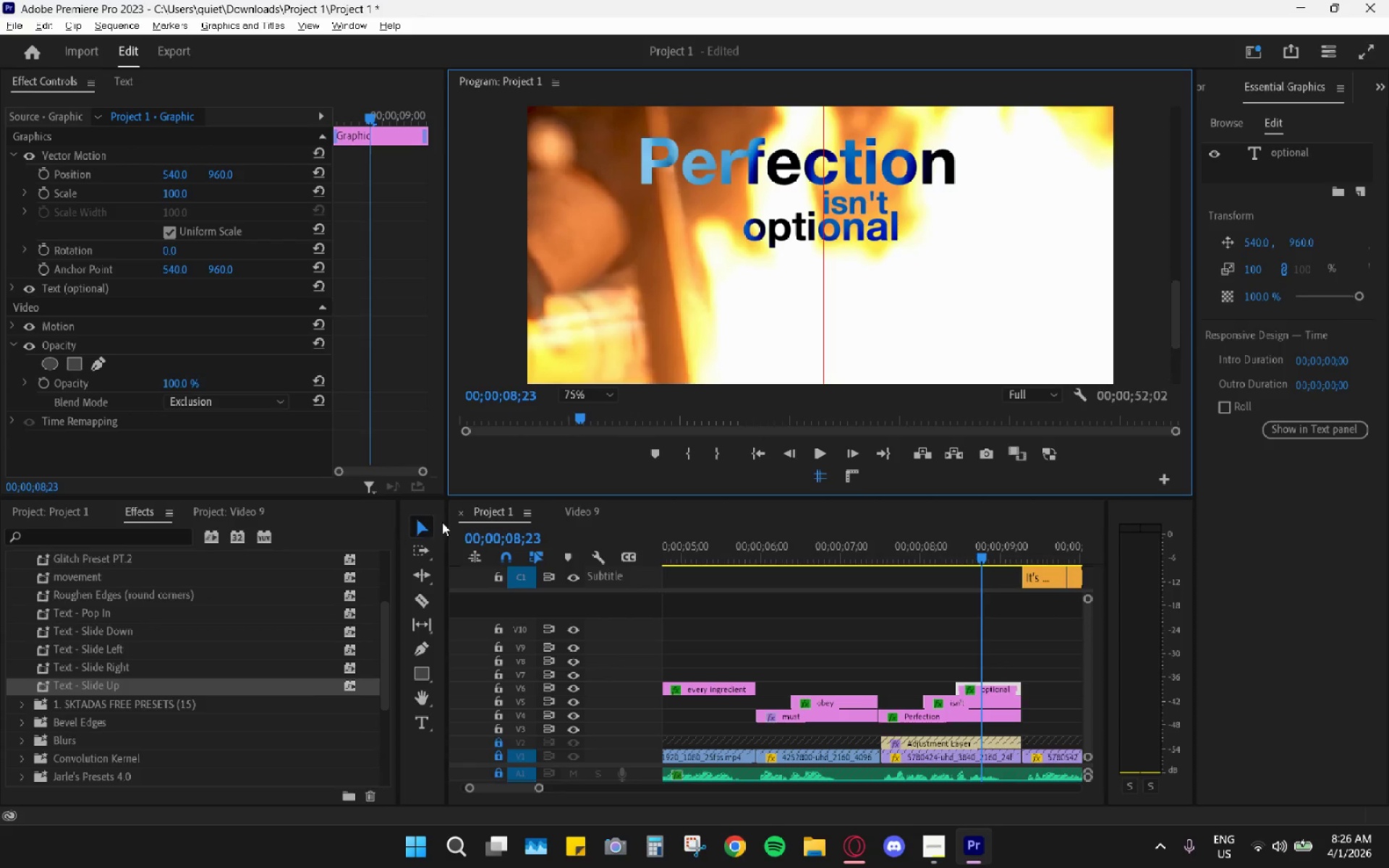 
left_click([592, 398])
 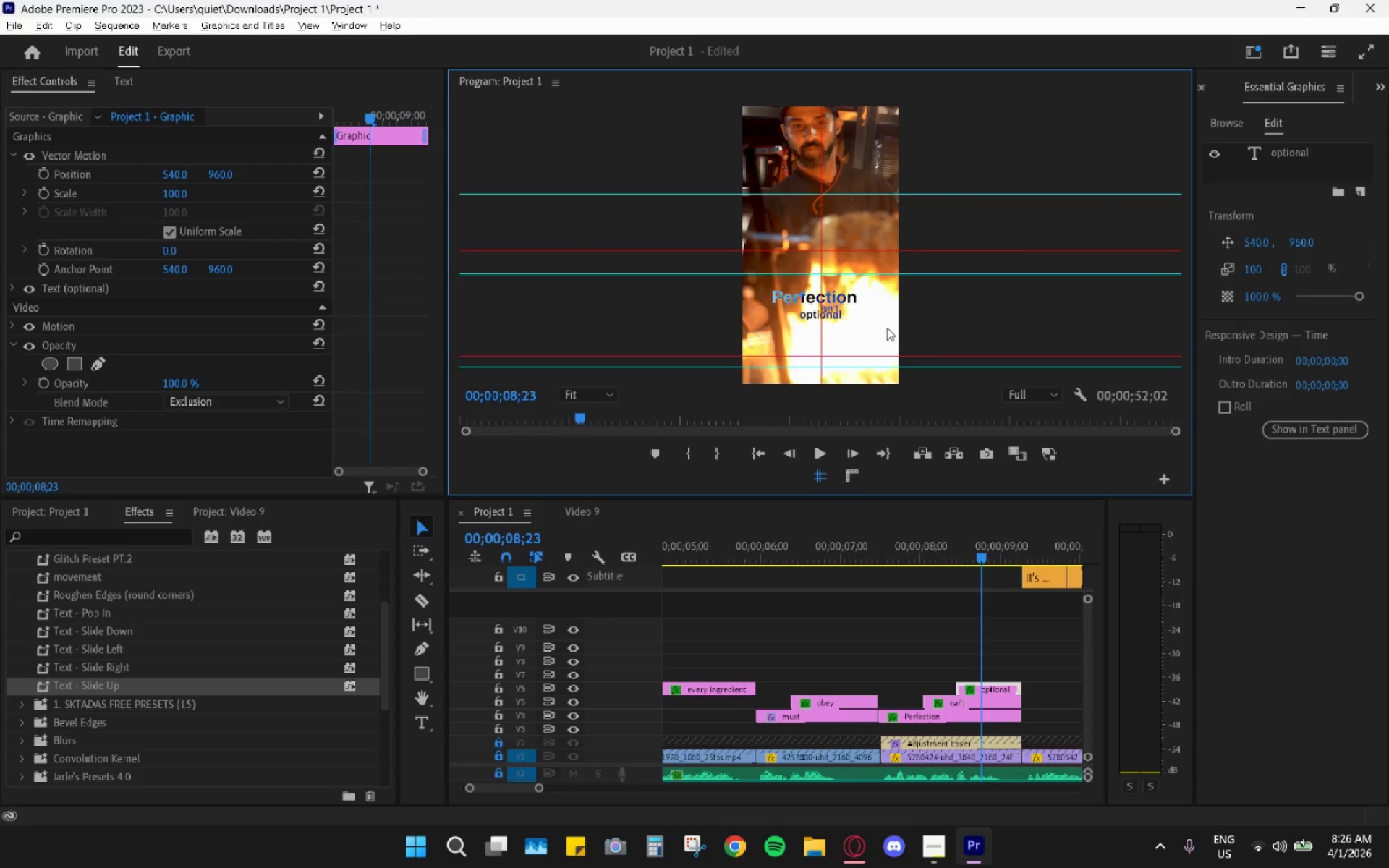 
left_click([844, 298])
 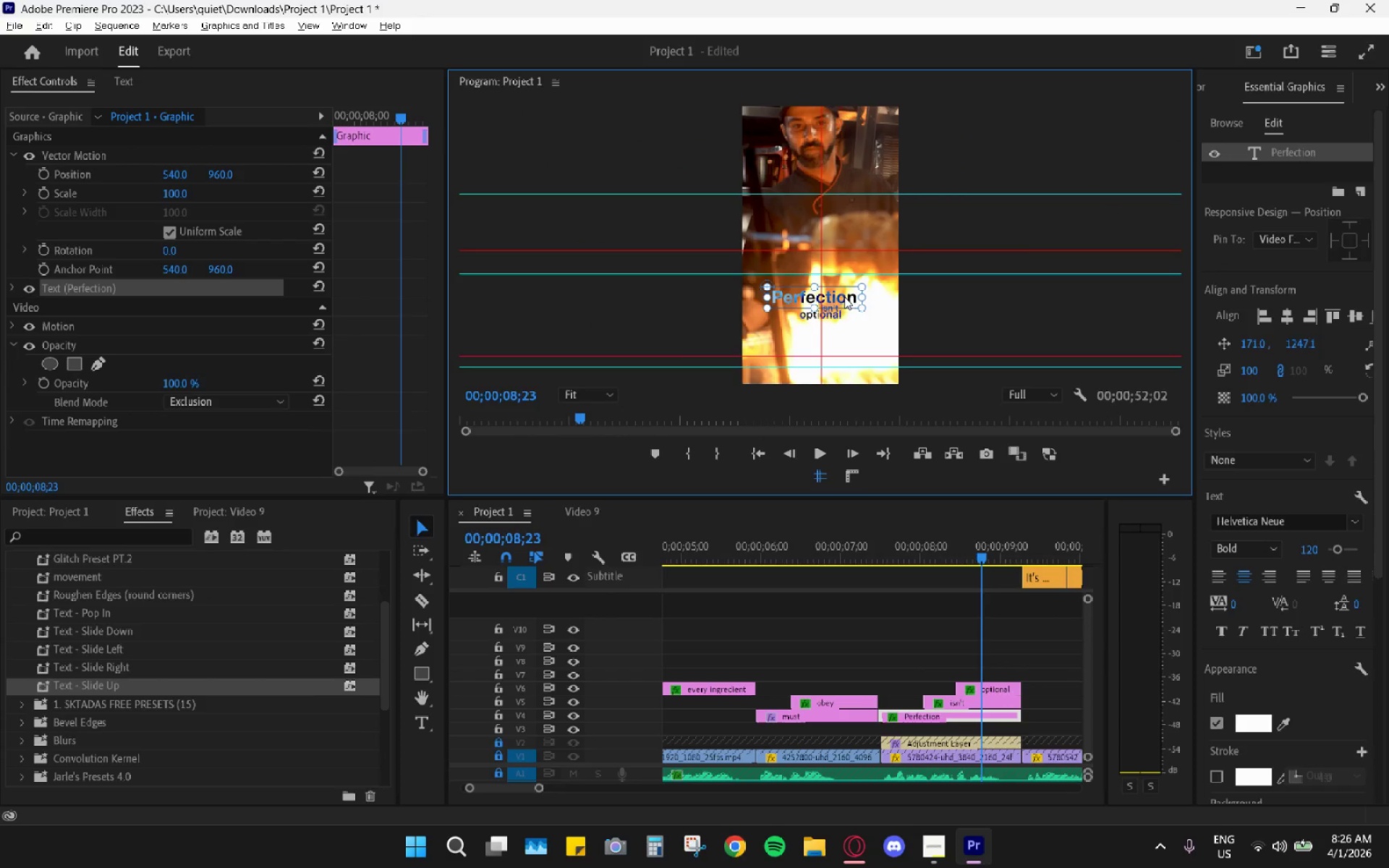 
left_click_drag(start_coordinate=[844, 297], to_coordinate=[850, 297])
 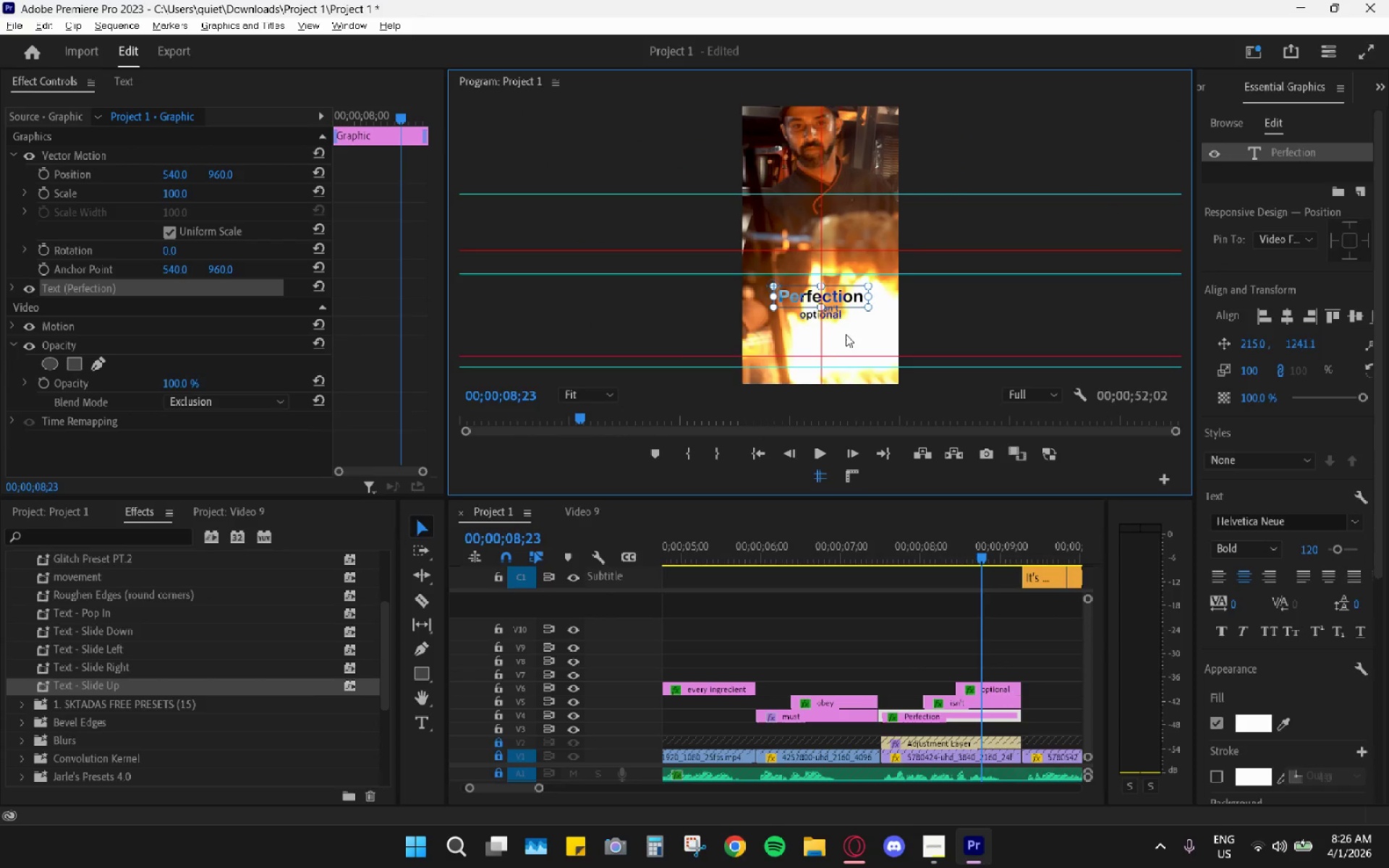 
left_click([839, 333])
 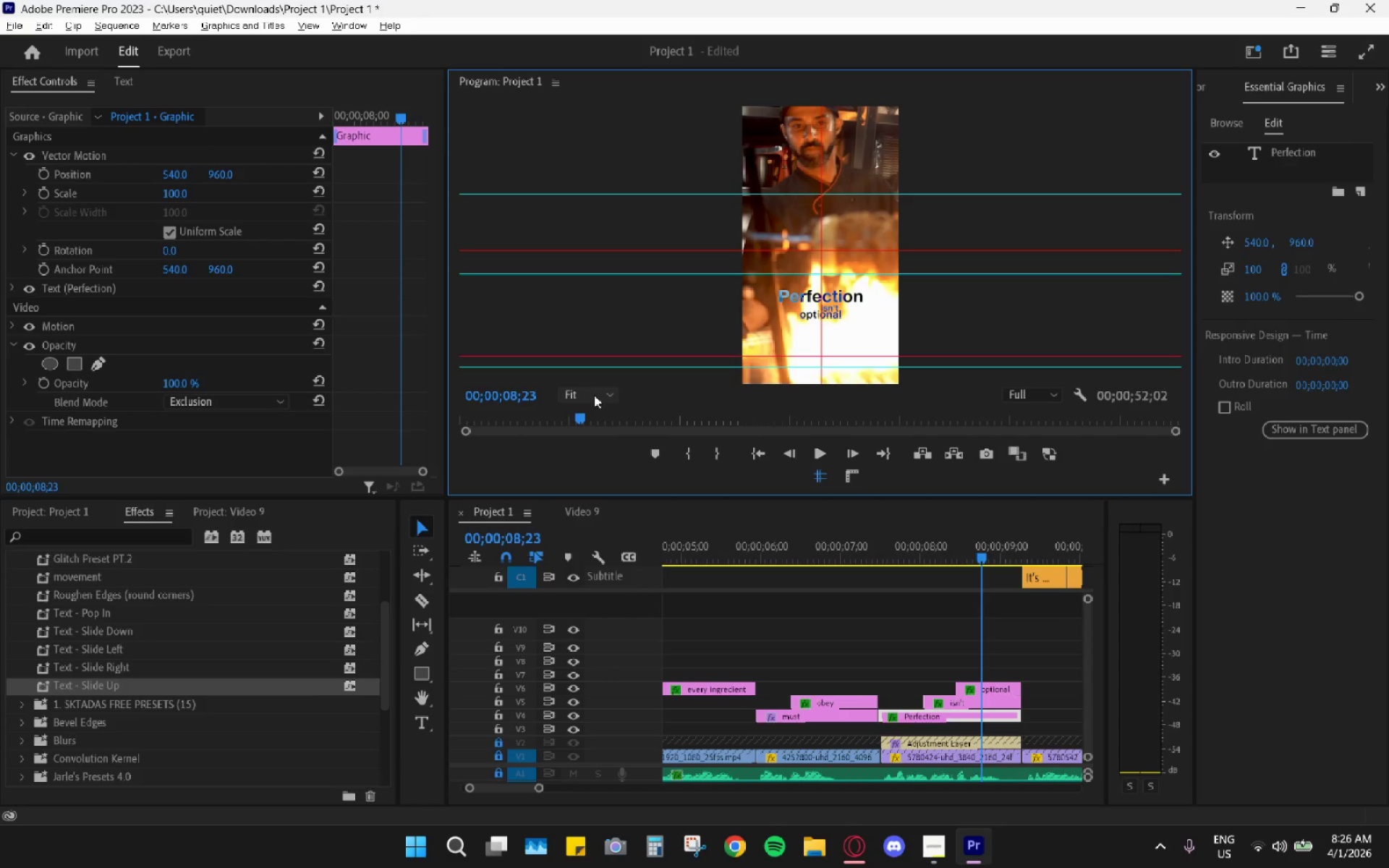 
left_click([594, 395])
 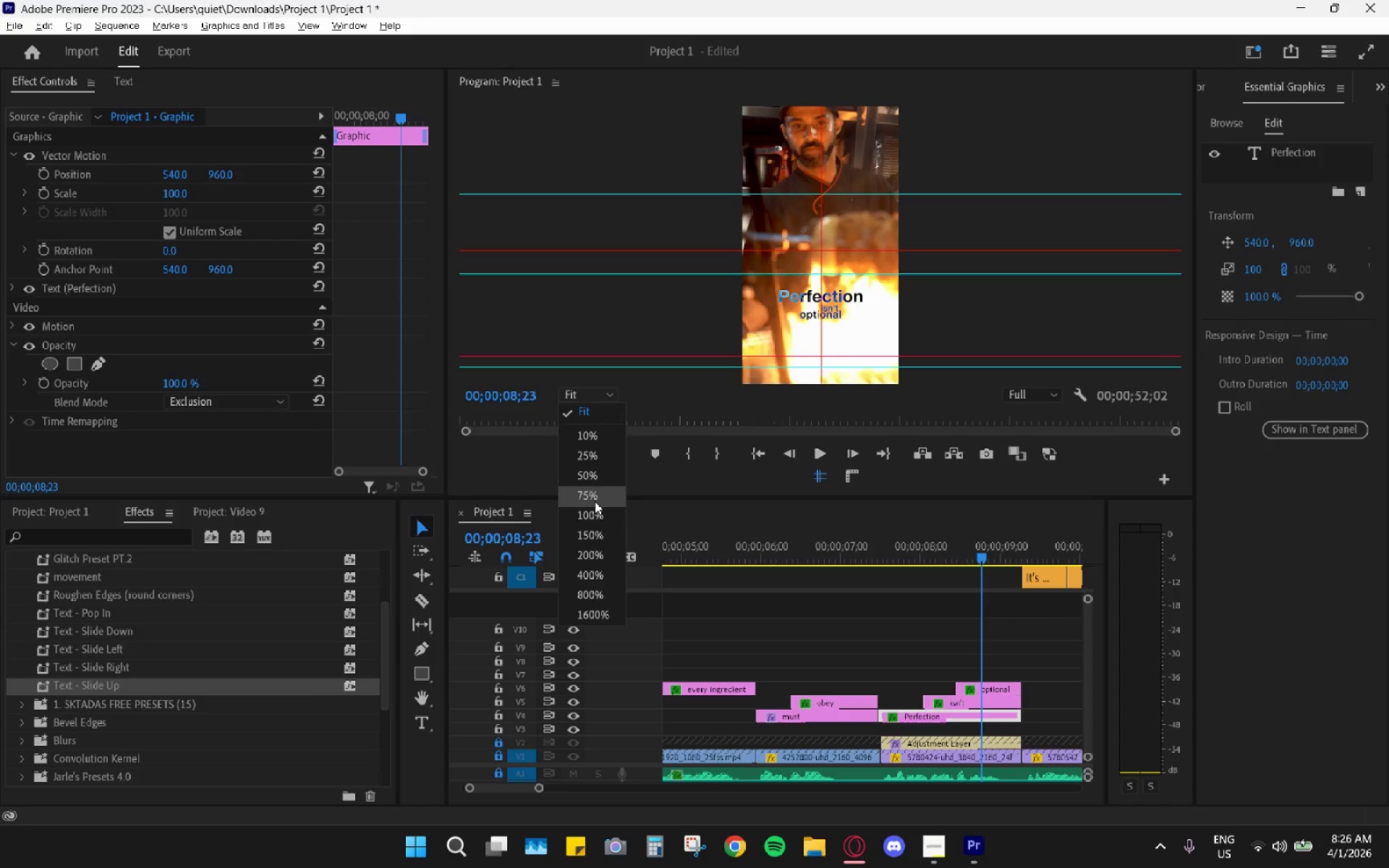 
left_click([598, 488])
 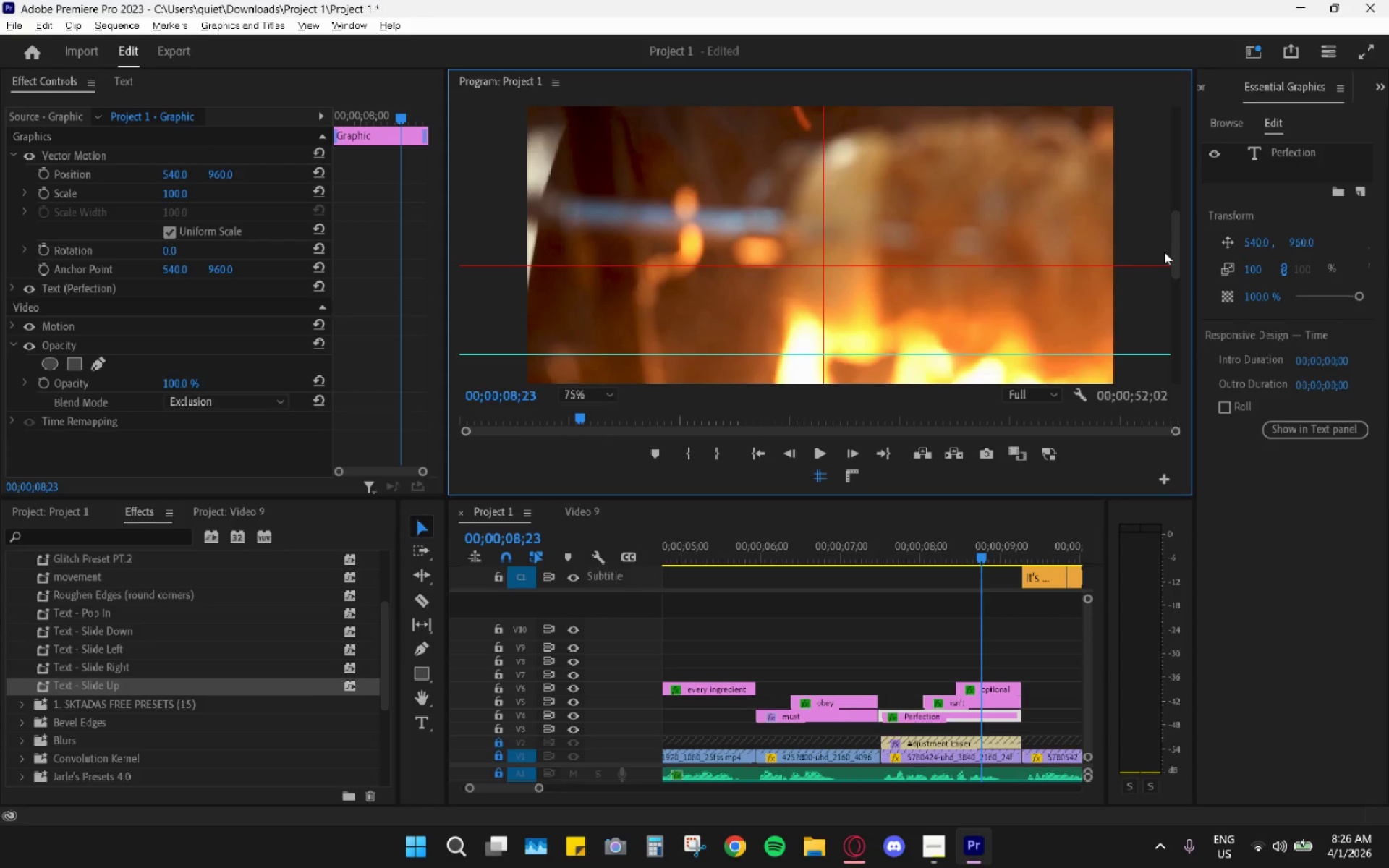 
left_click_drag(start_coordinate=[1171, 251], to_coordinate=[1171, 271])
 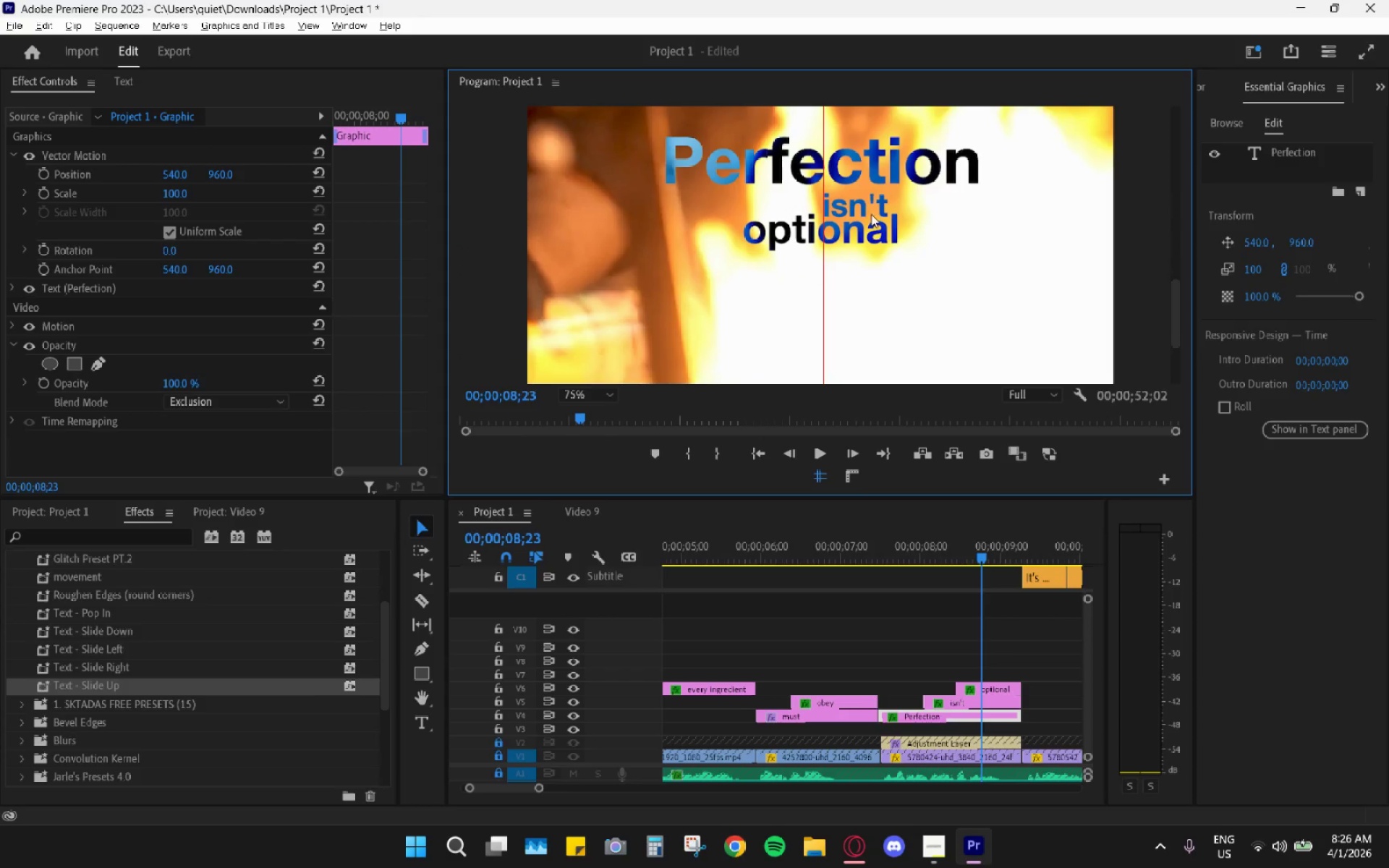 
left_click([860, 200])
 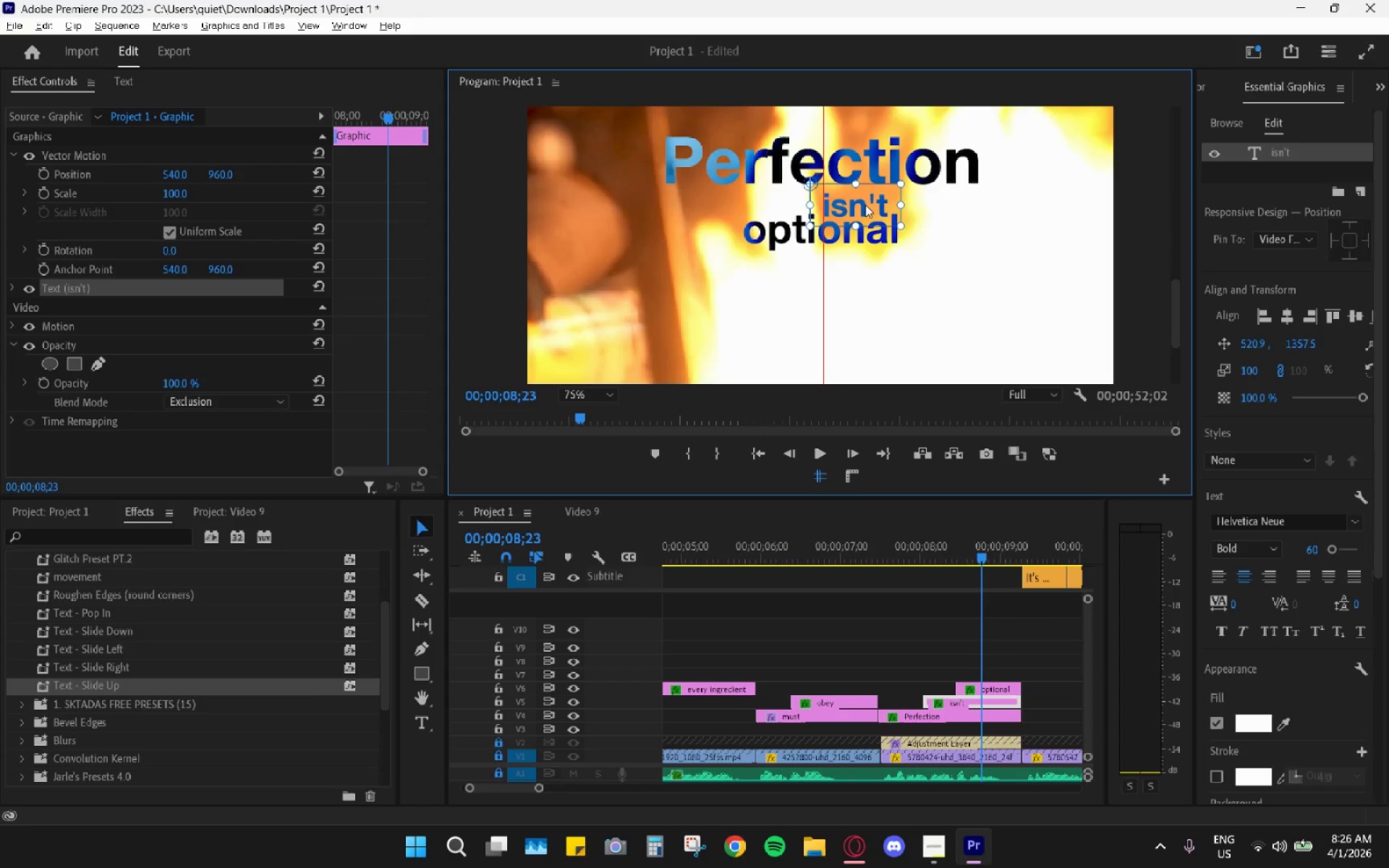 
scroll: coordinate [947, 242], scroll_direction: up, amount: 3.0
 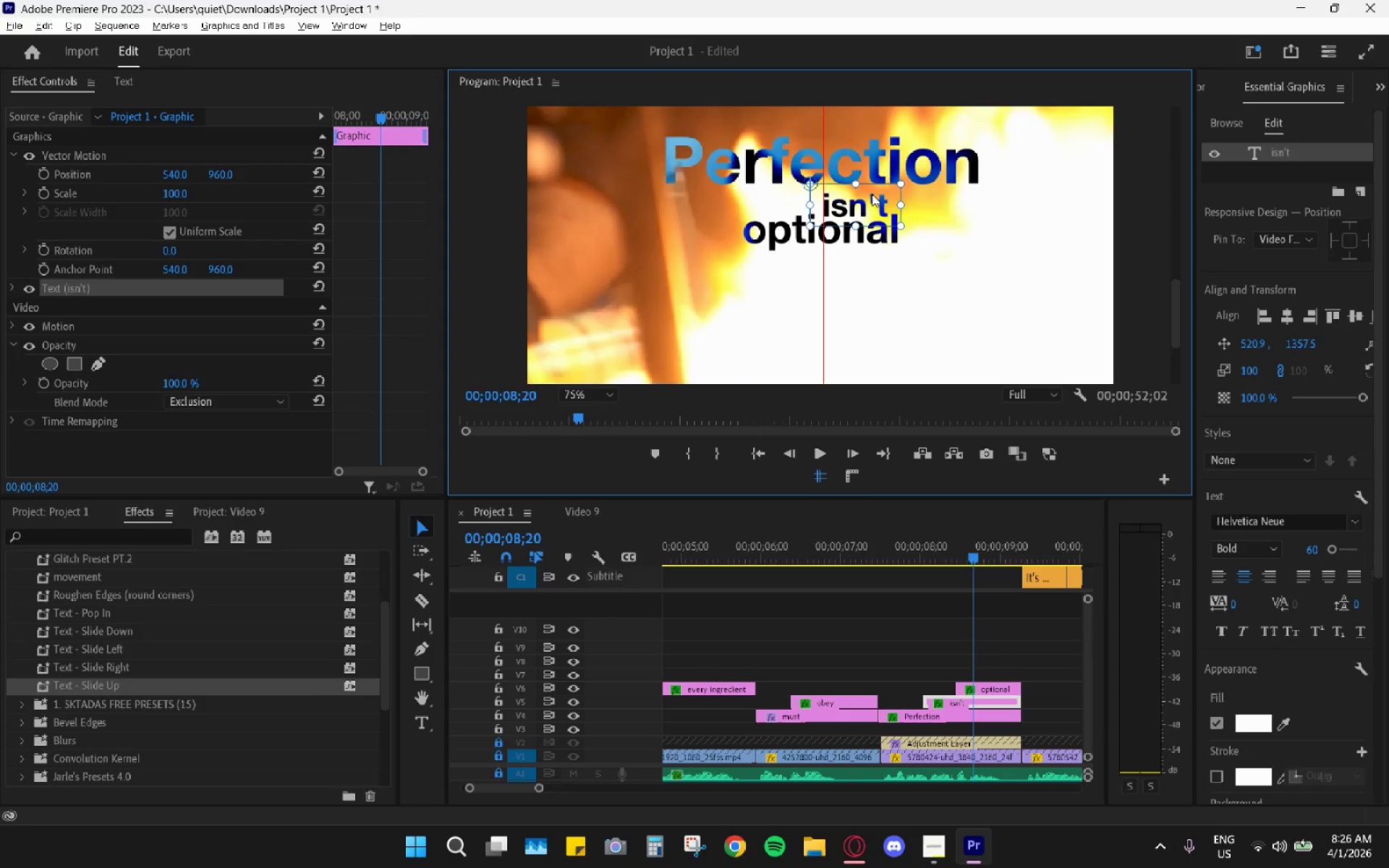 
left_click_drag(start_coordinate=[867, 202], to_coordinate=[762, 202])
 